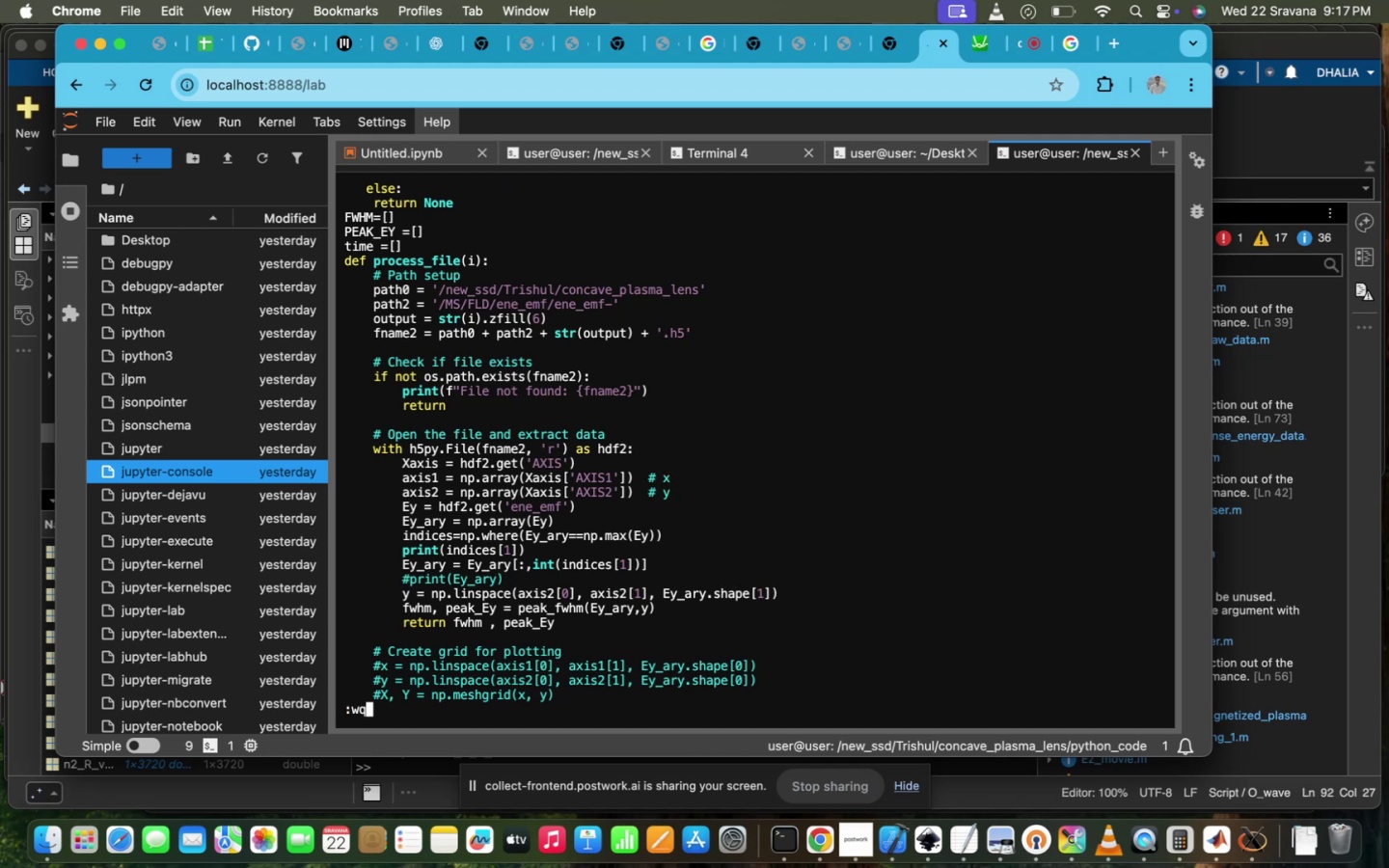 
key(Enter)
 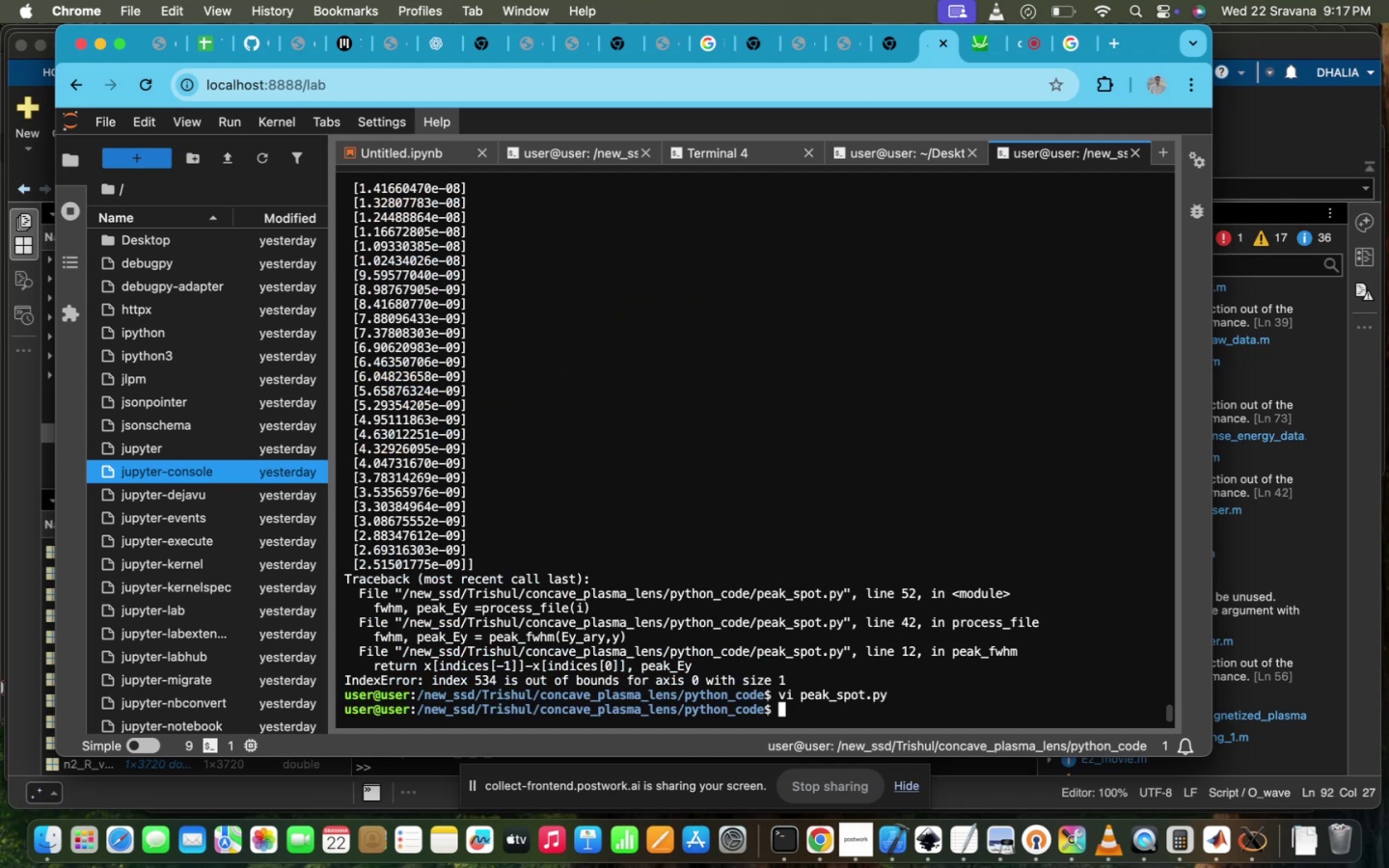 
key(ArrowUp)
 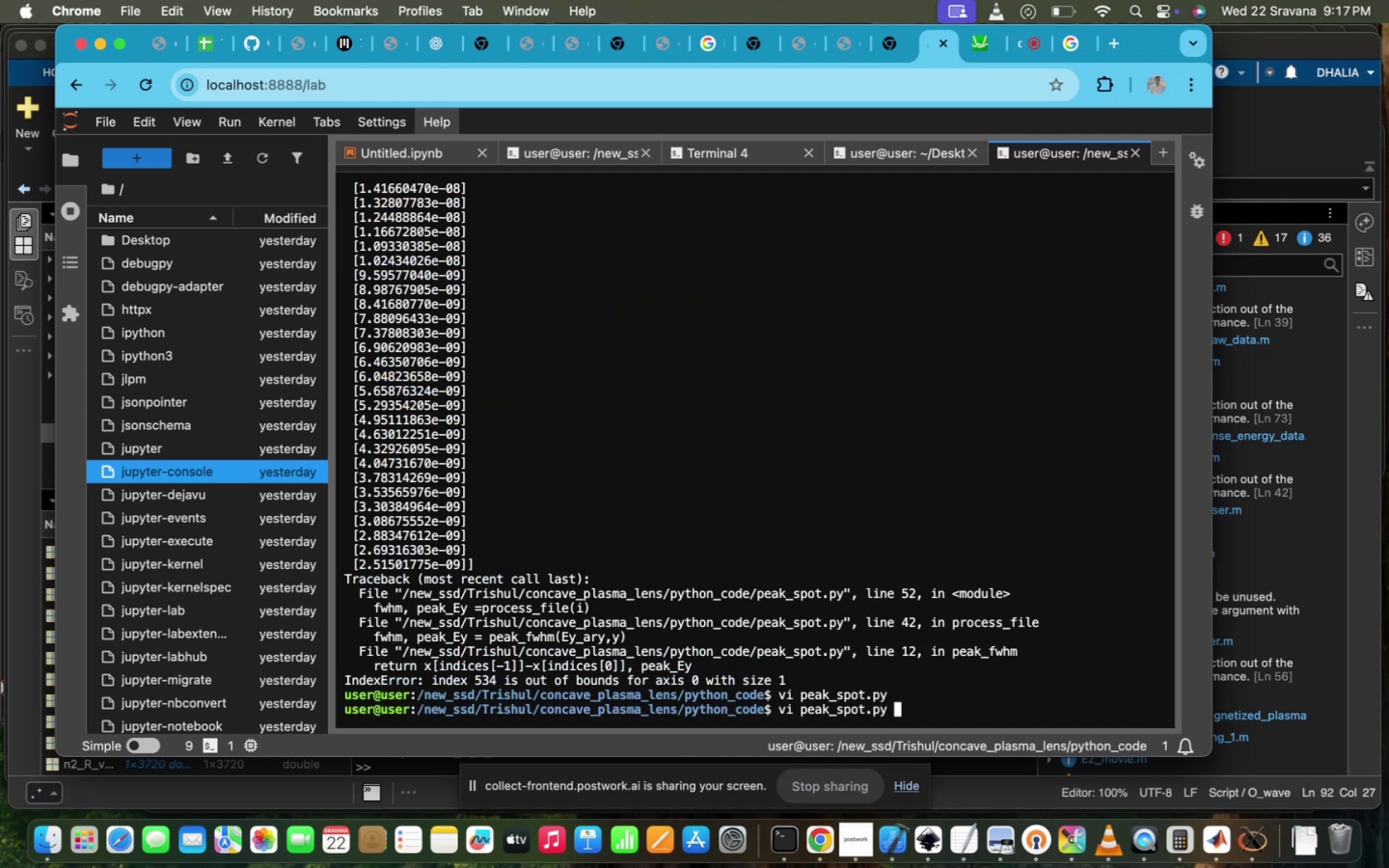 
key(ArrowUp)
 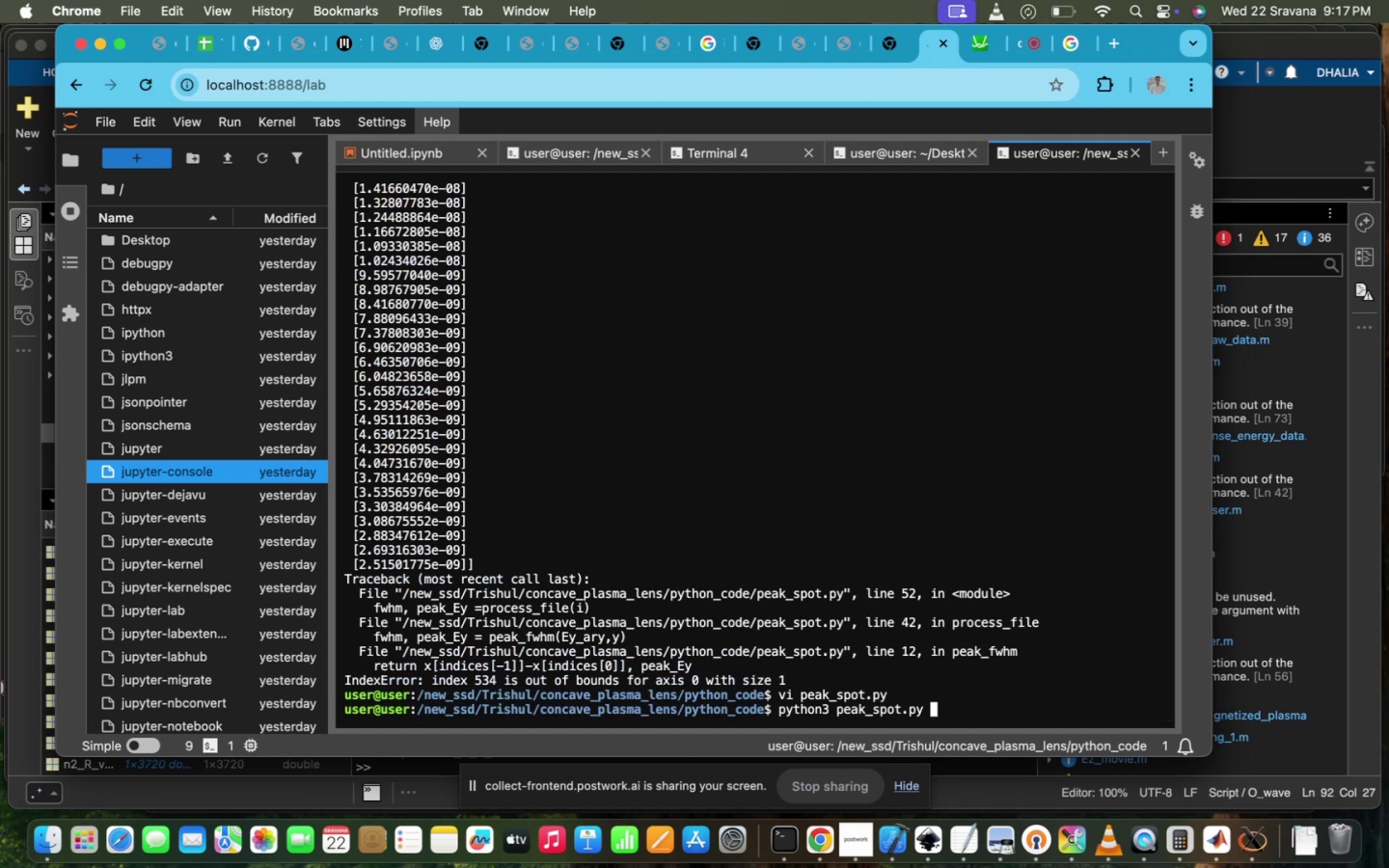 
key(Enter)
 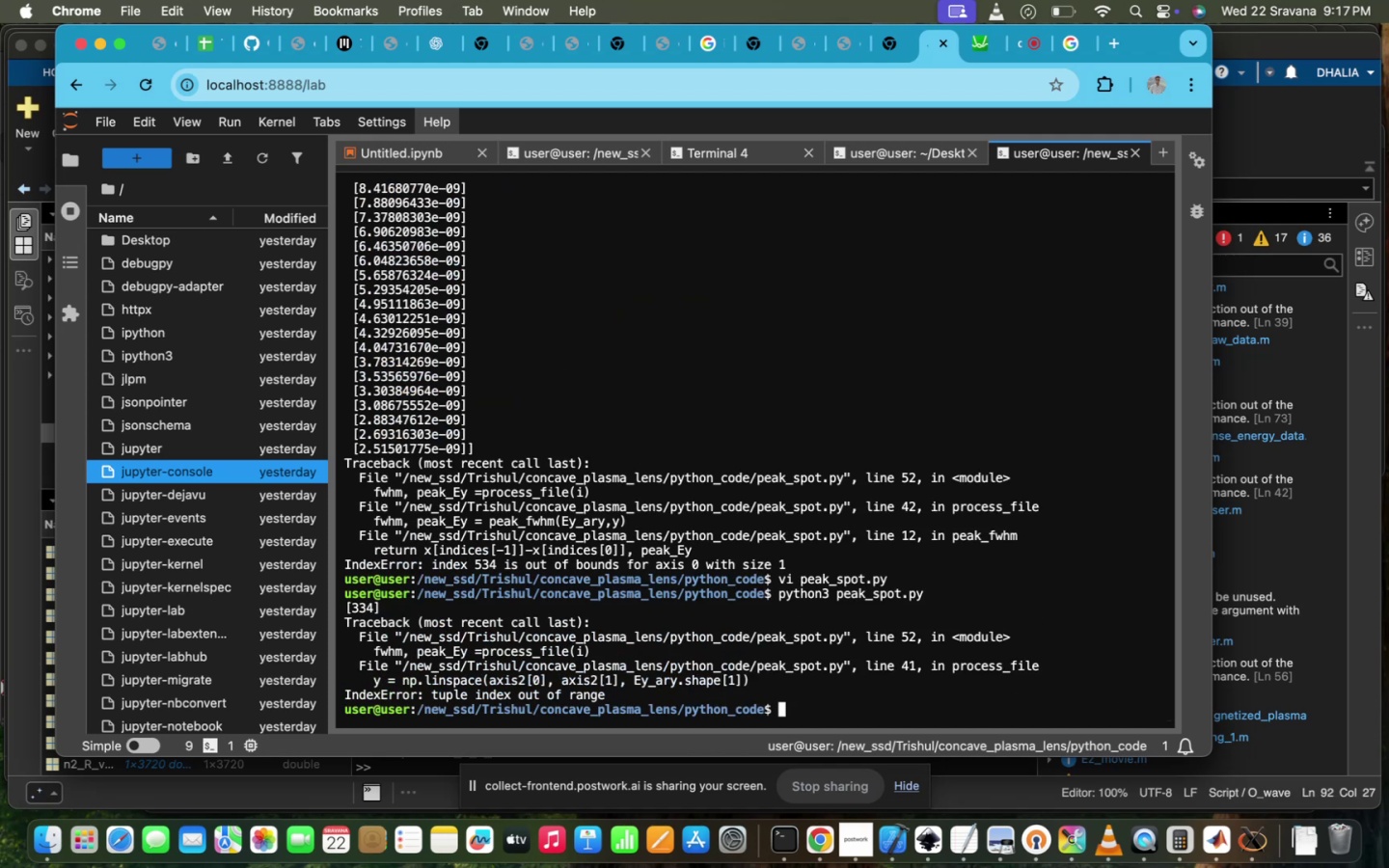 
wait(8.85)
 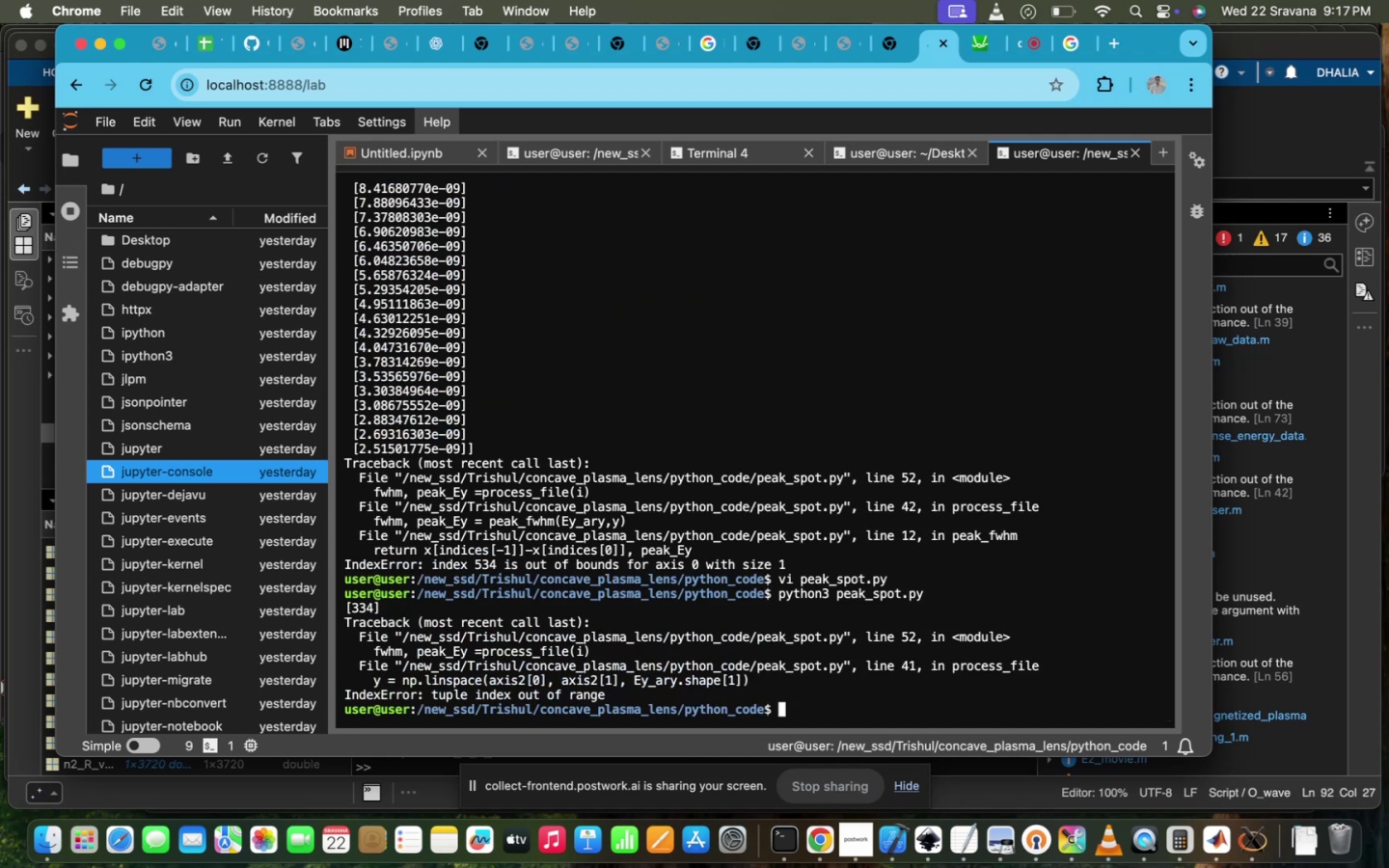 
key(ArrowUp)
 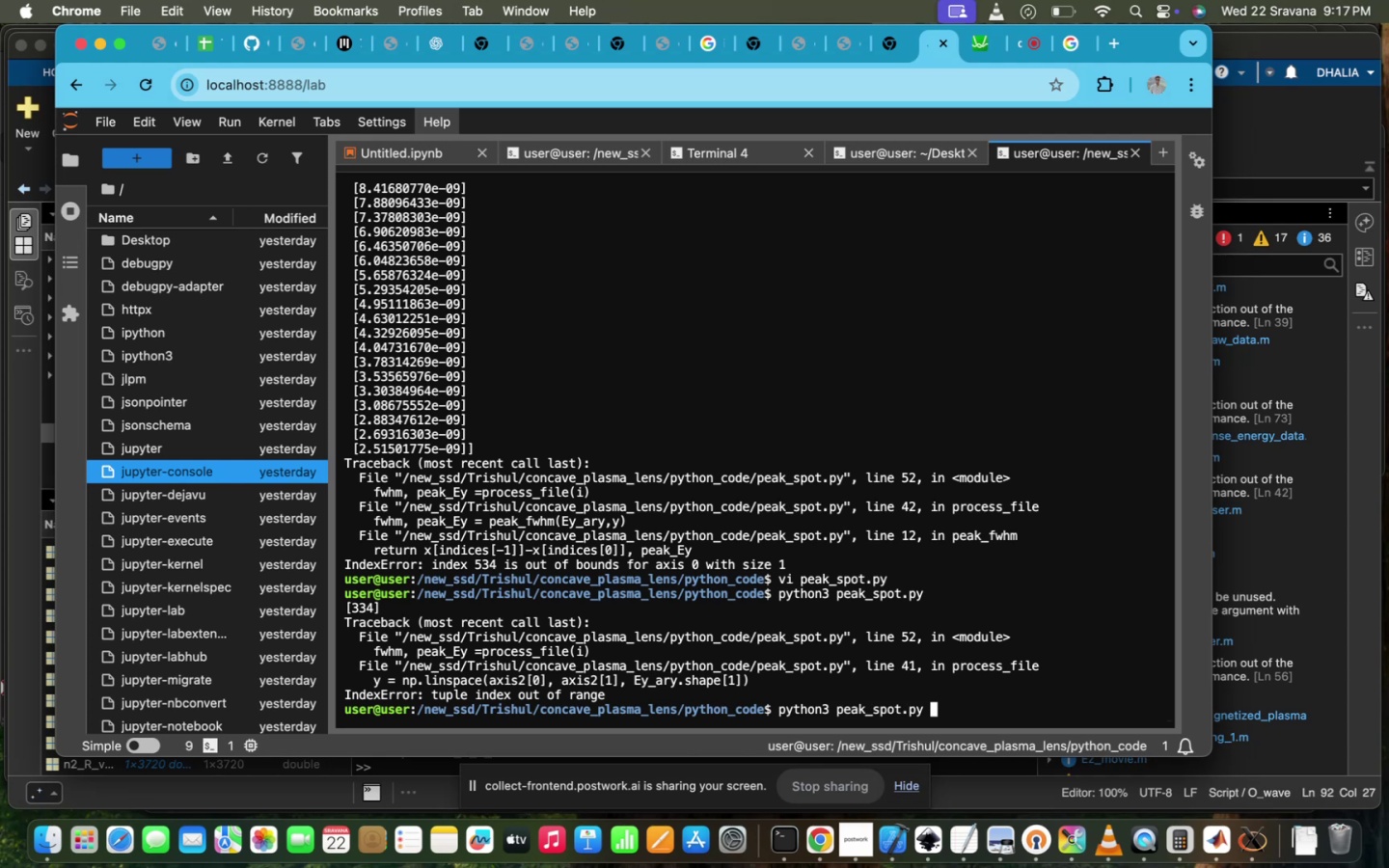 
key(ArrowUp)
 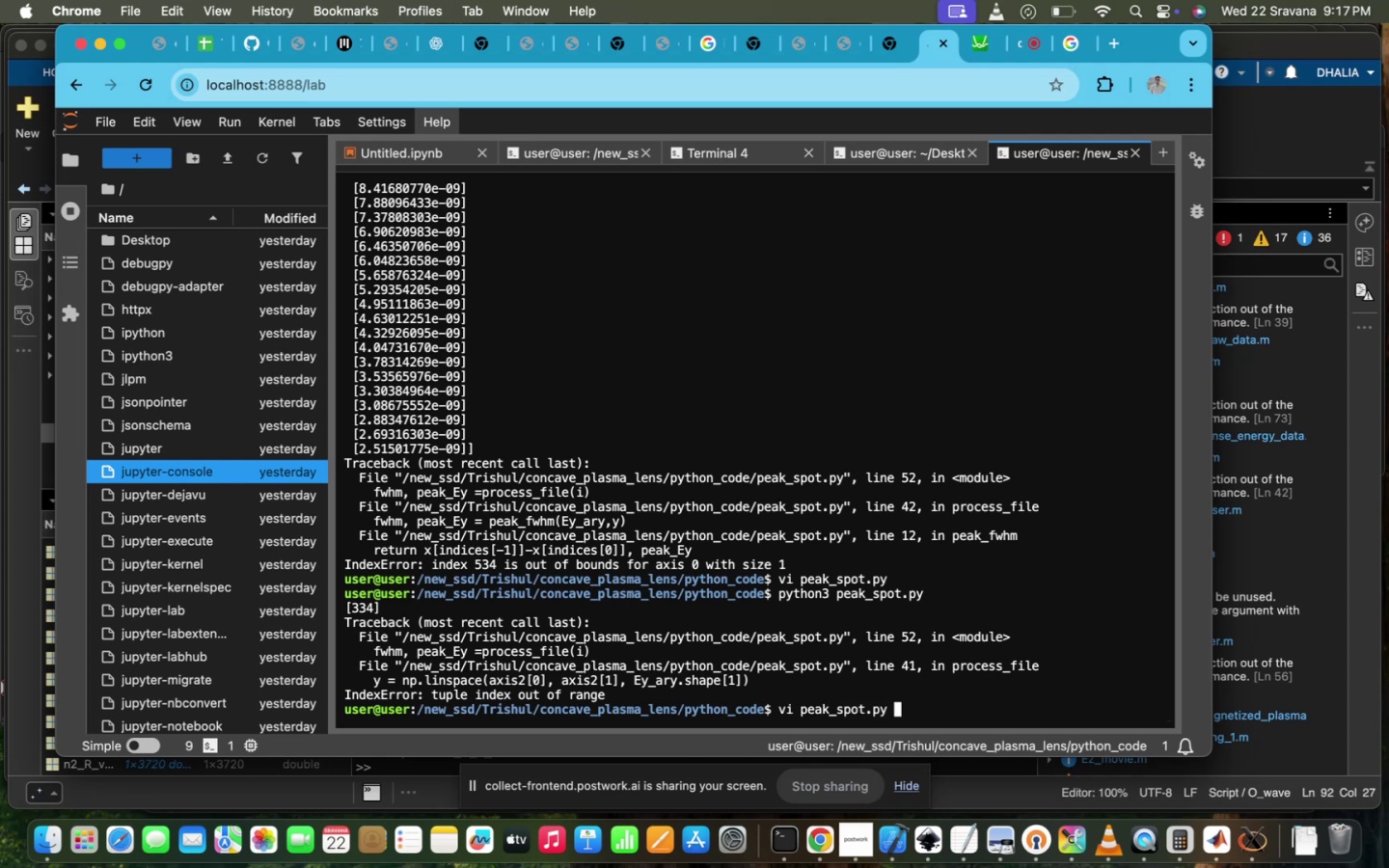 
hold_key(key=Enter, duration=0.53)
 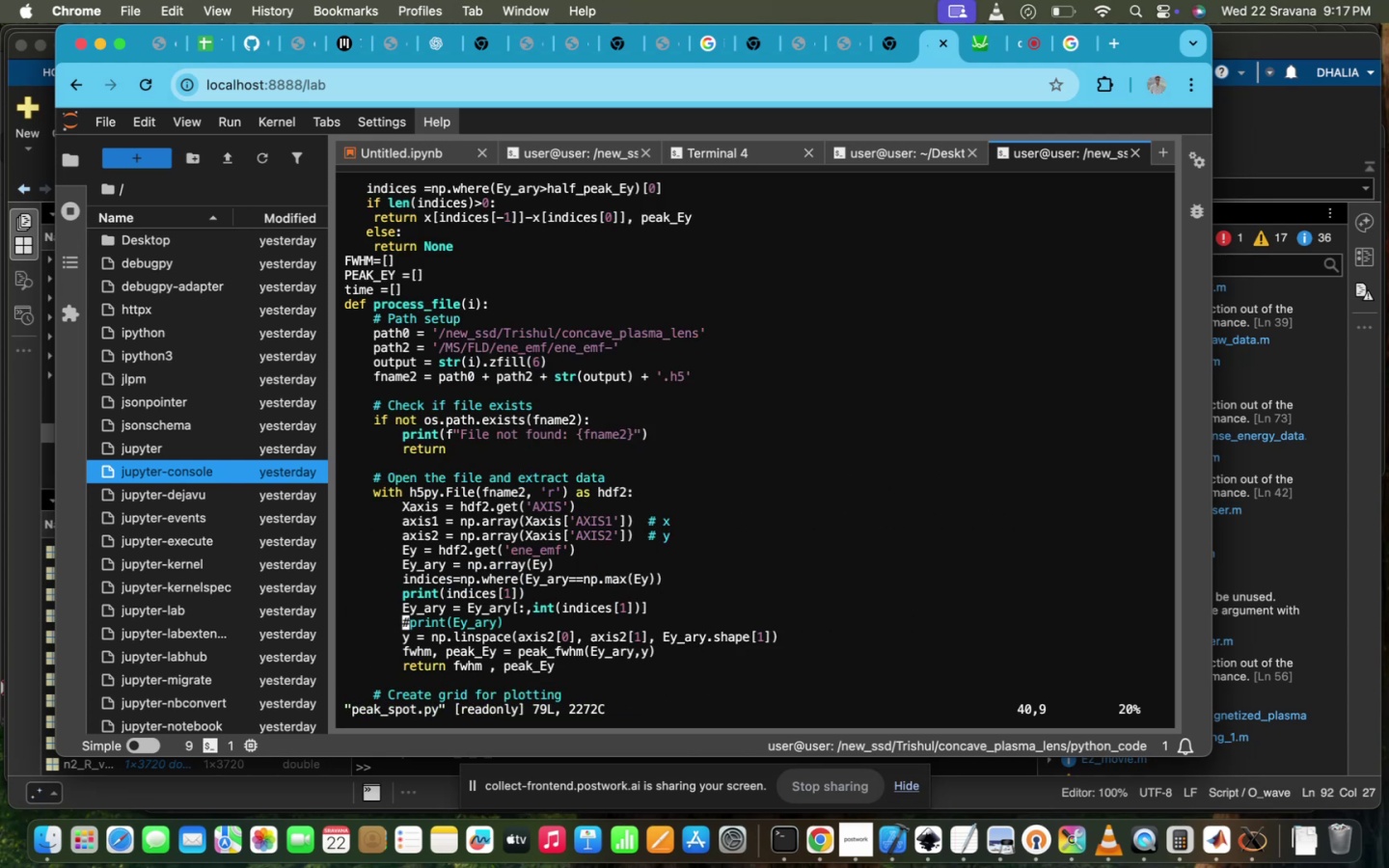 
key(Enter)
 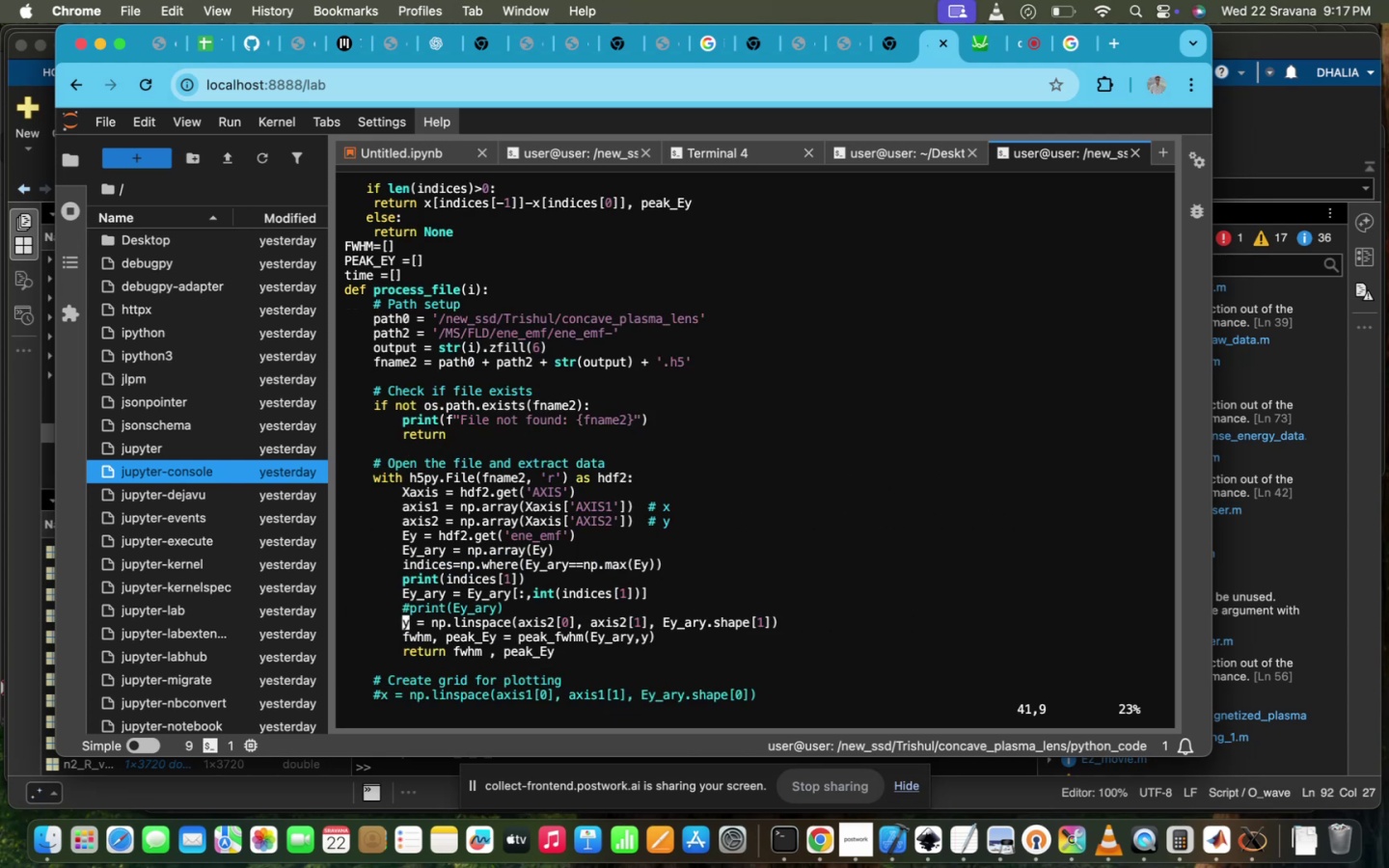 
key(ArrowUp)
 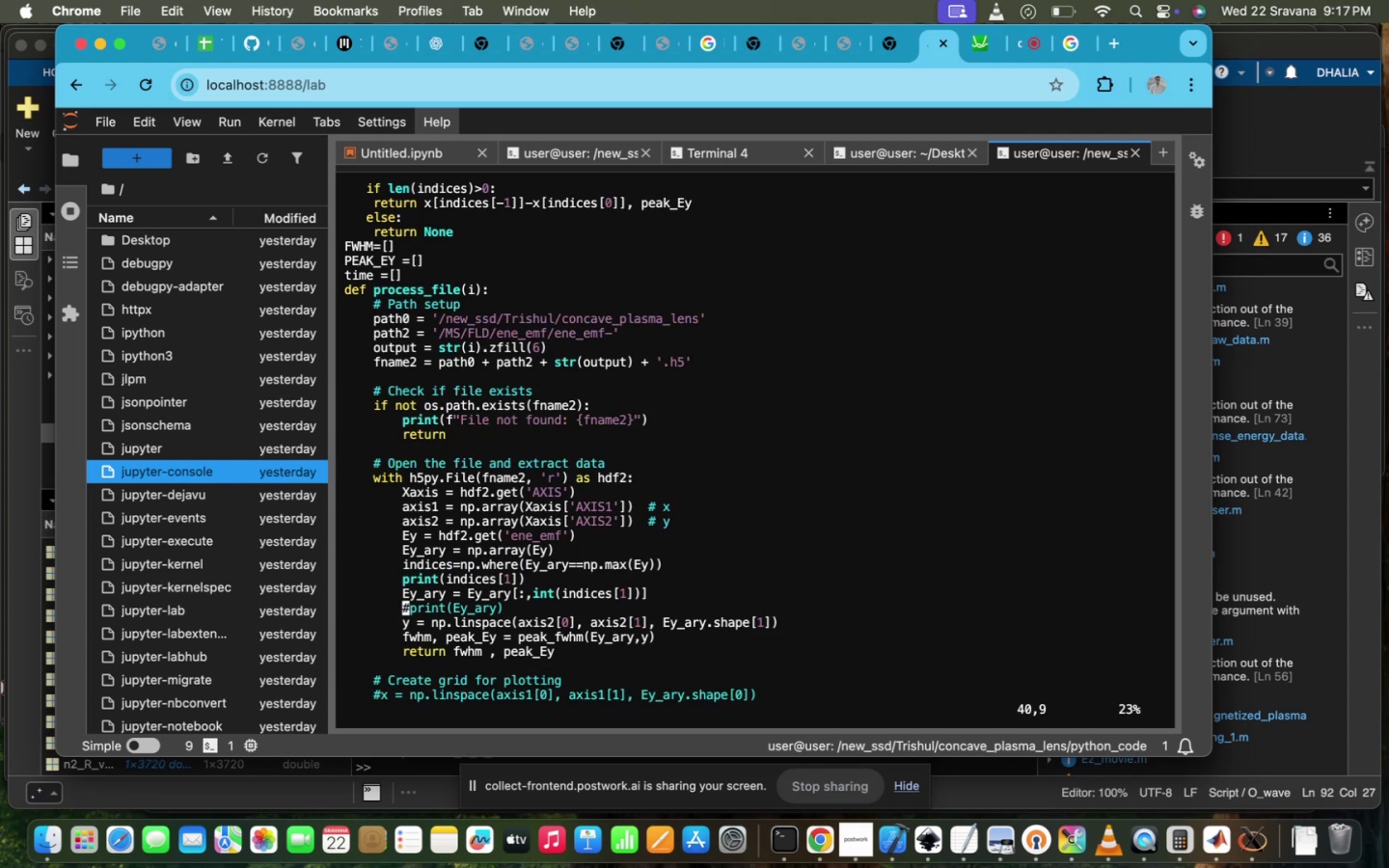 
hold_key(key=ArrowDown, duration=0.39)
 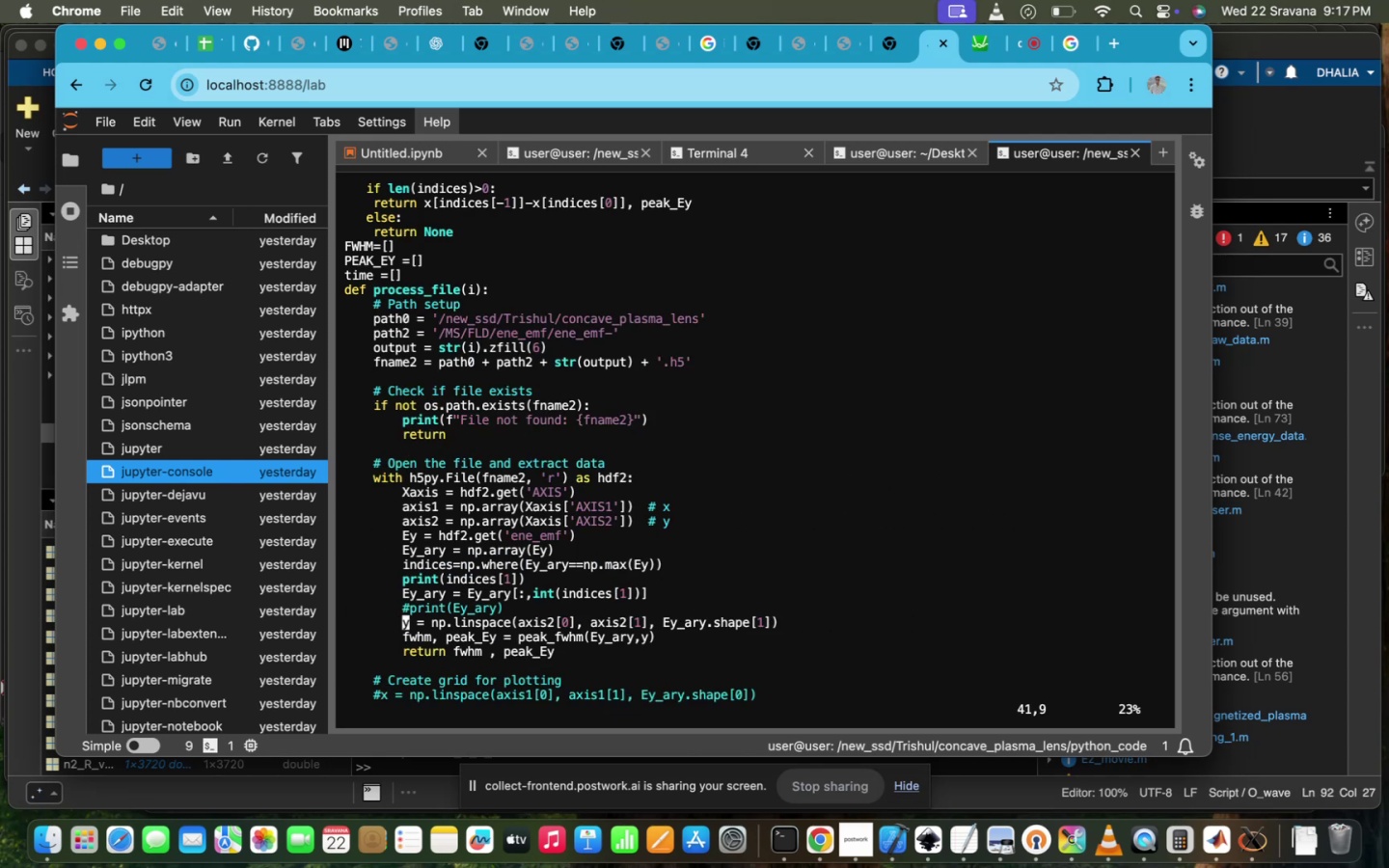 
key(ArrowUp)
 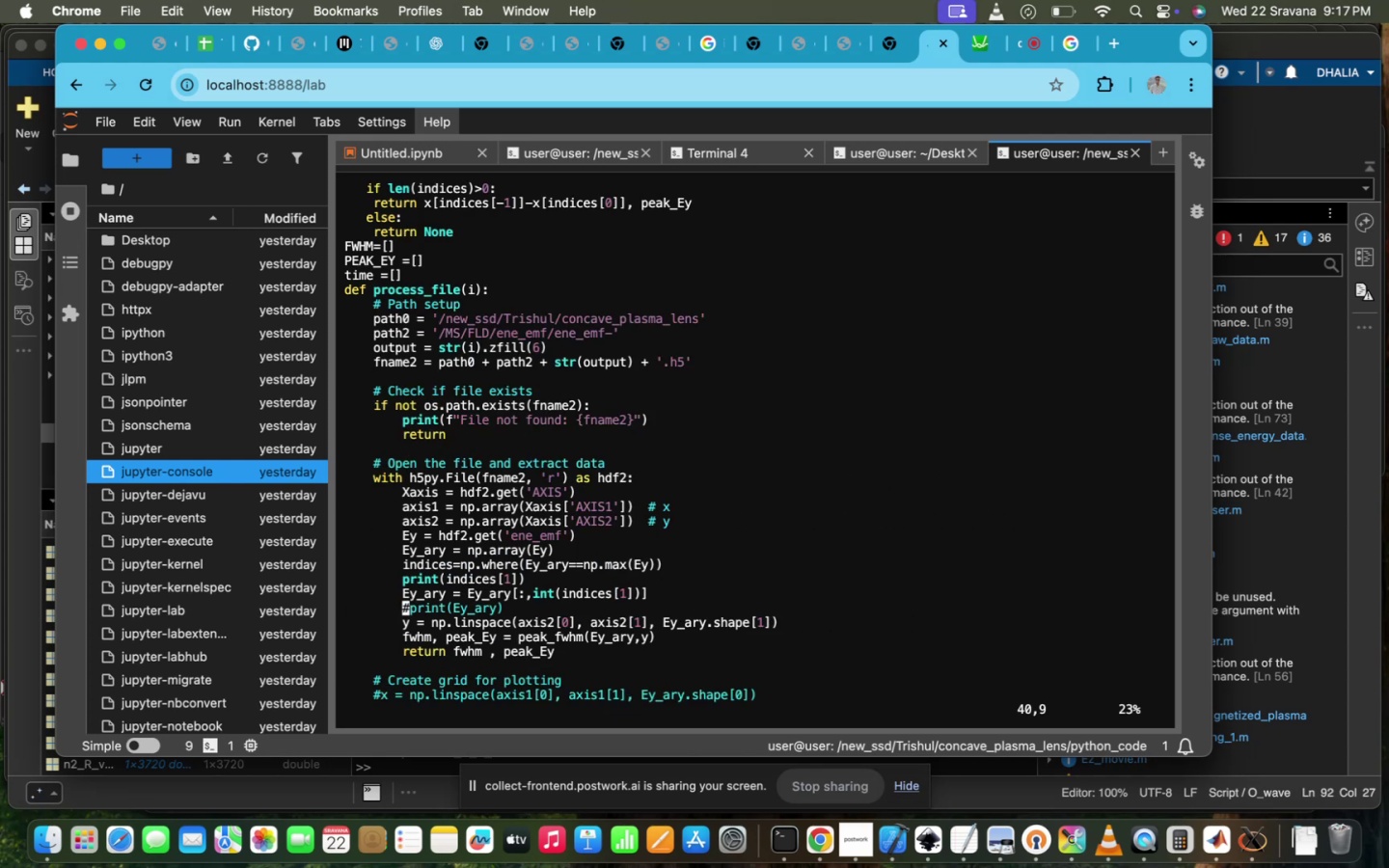 
key(ArrowDown)
 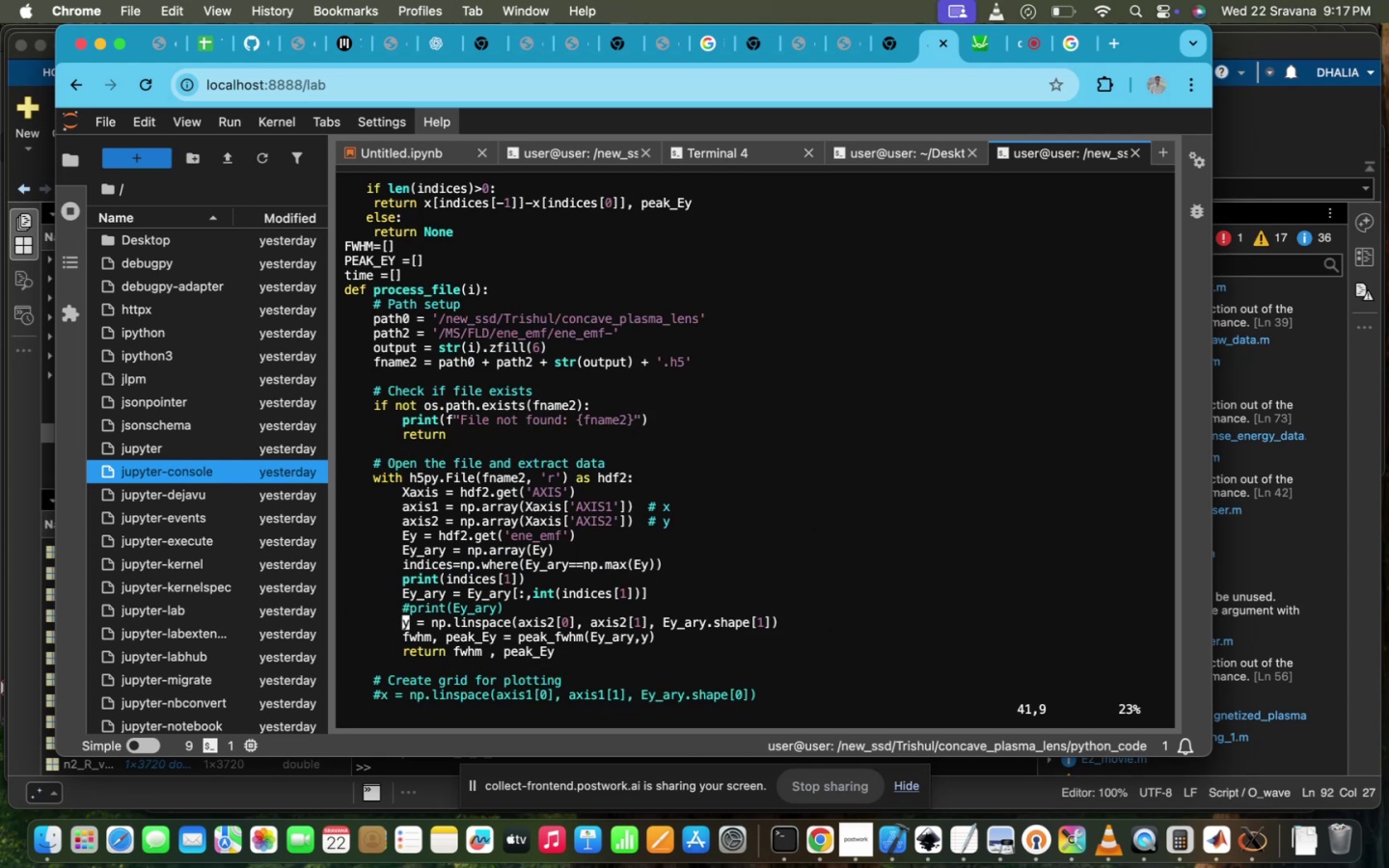 
hold_key(key=ArrowRight, duration=1.5)
 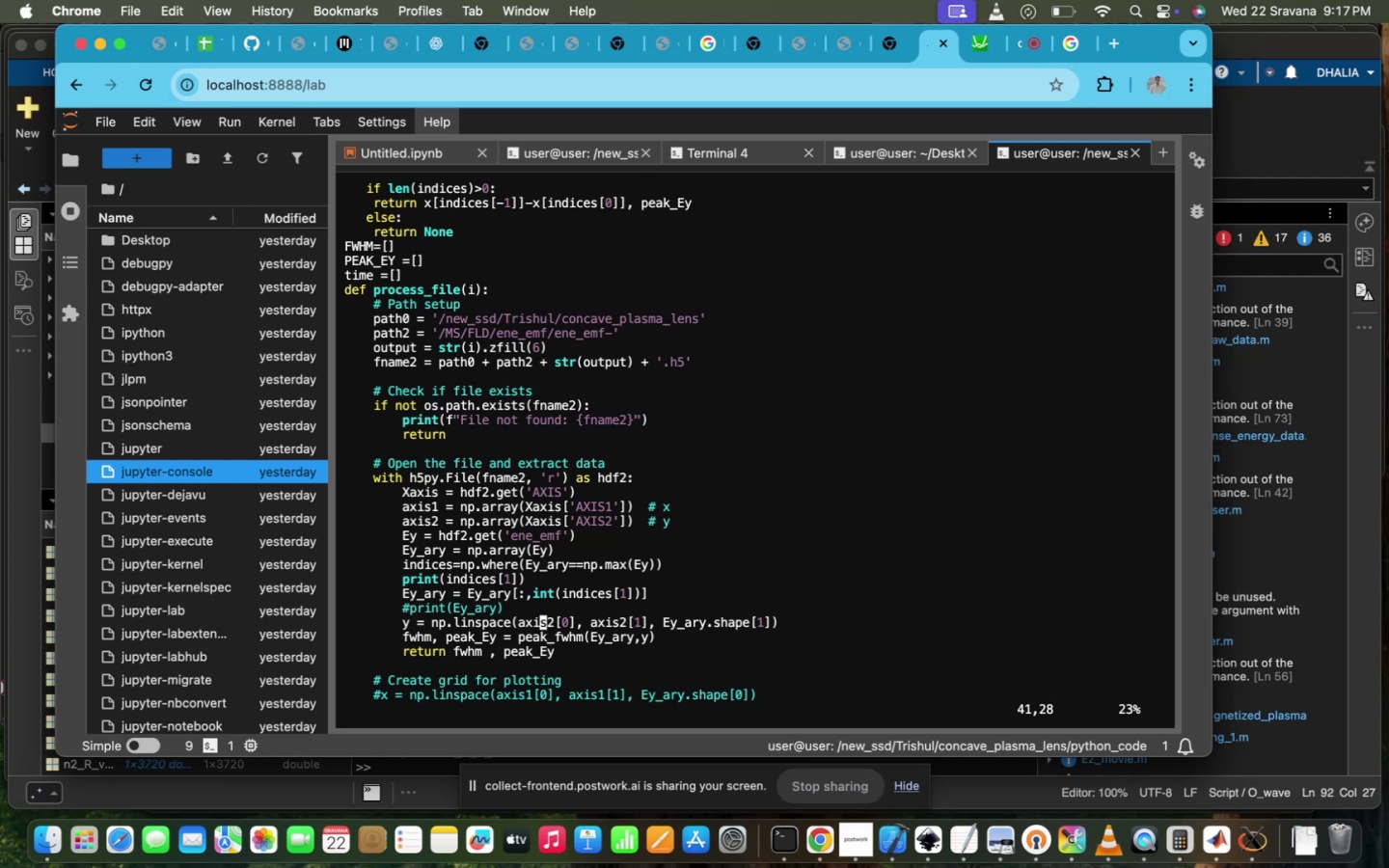 
hold_key(key=ArrowRight, duration=1.59)
 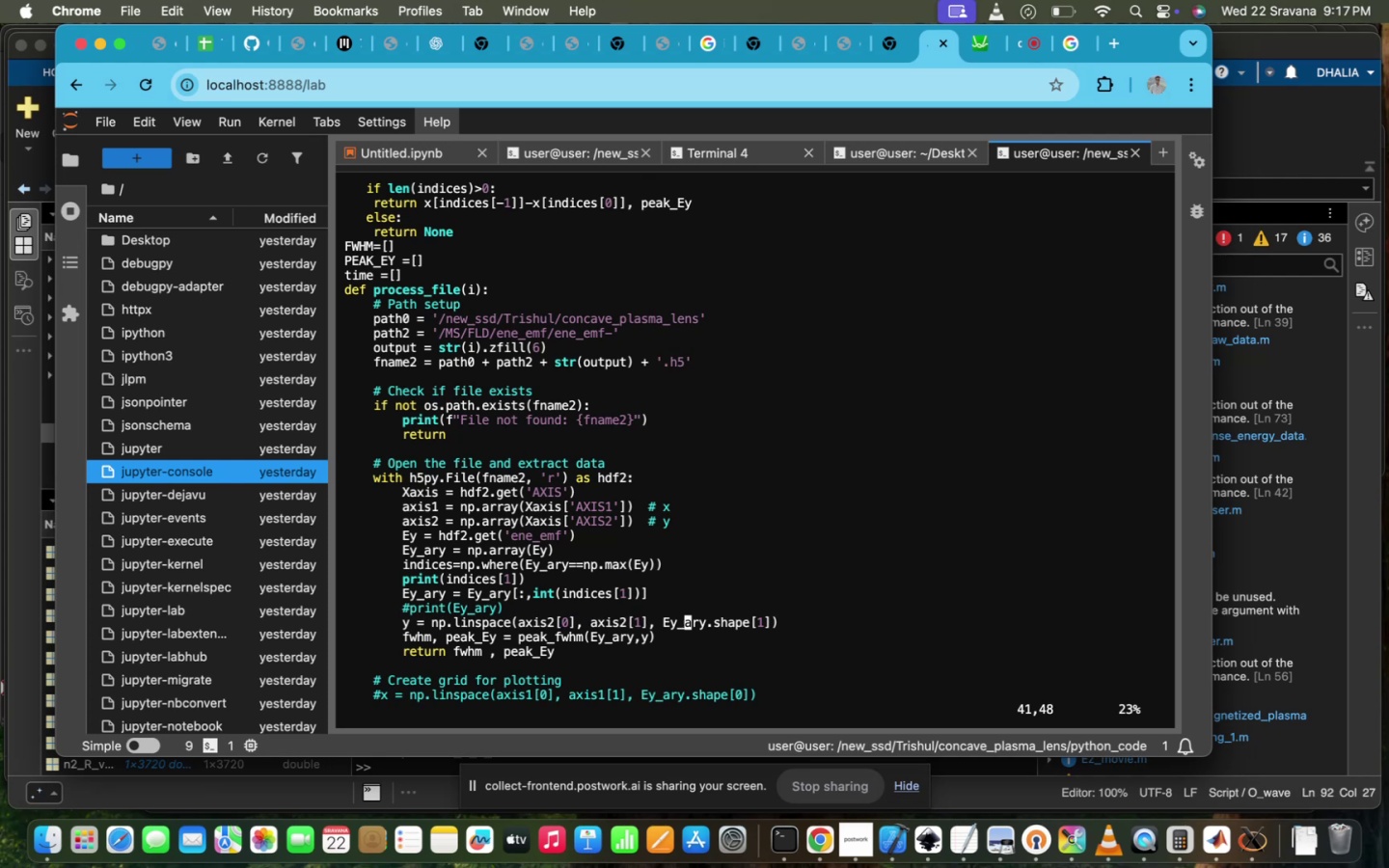 
hold_key(key=ArrowRight, duration=1.24)
 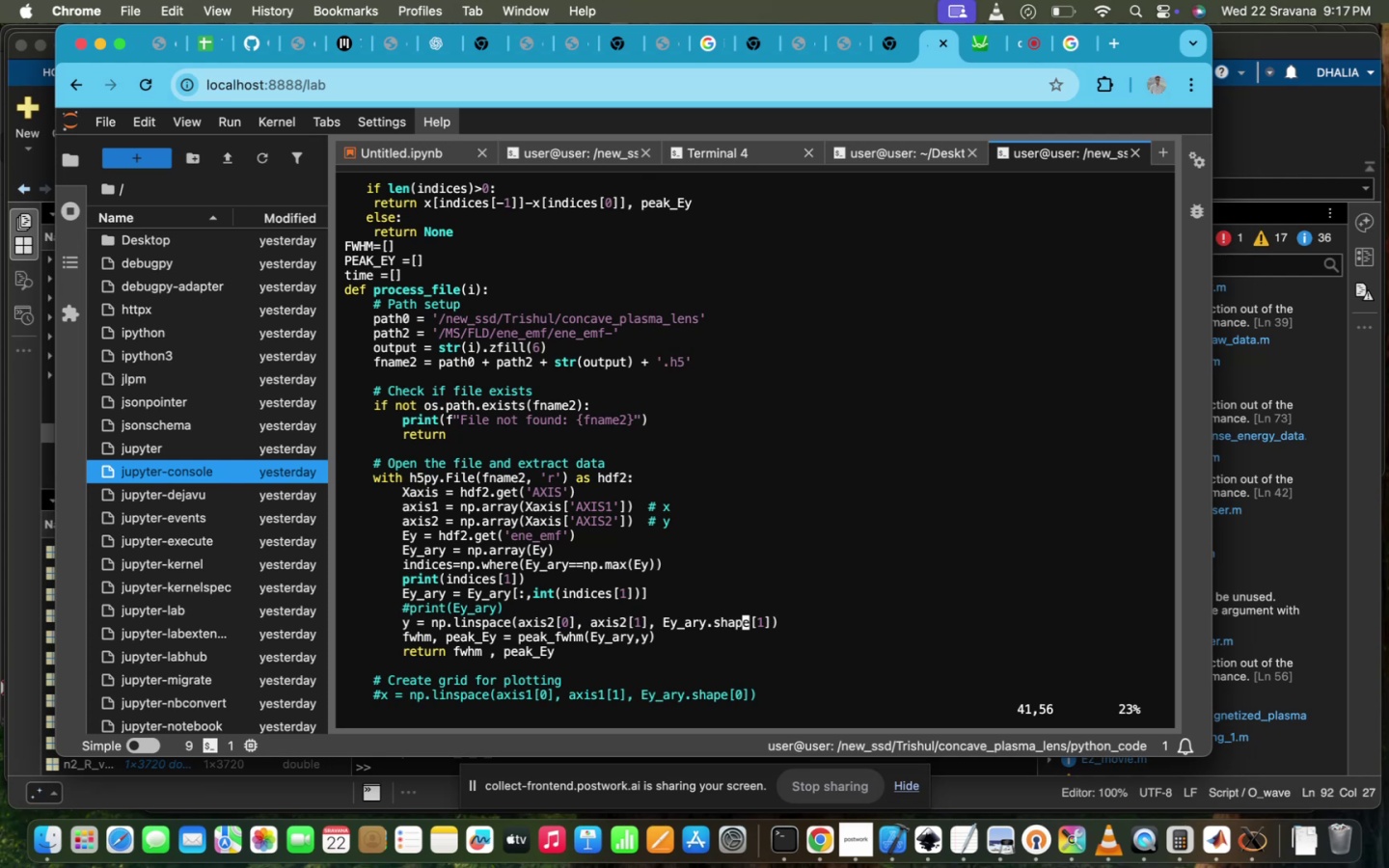 
key(ArrowRight)
 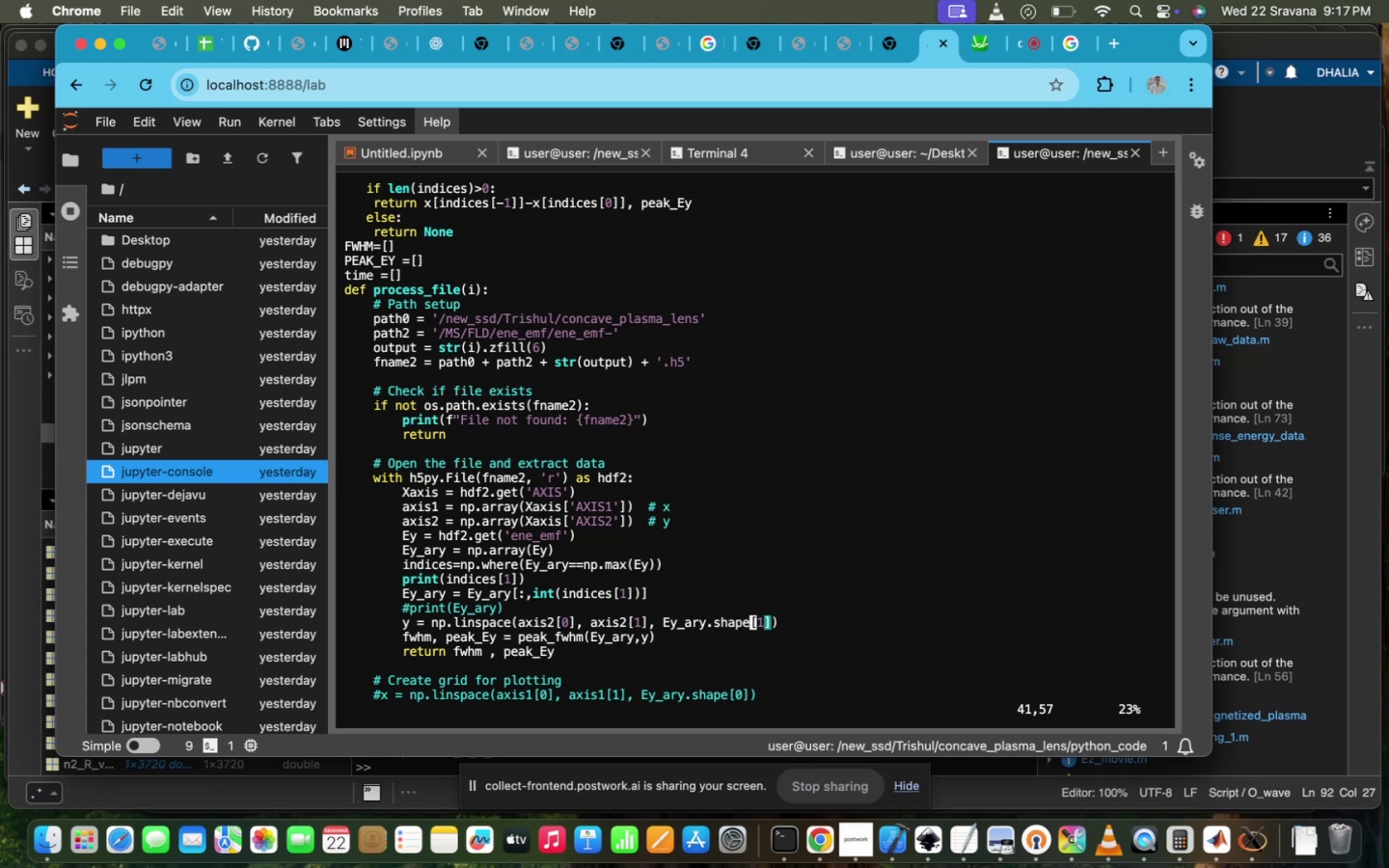 
key(ArrowRight)
 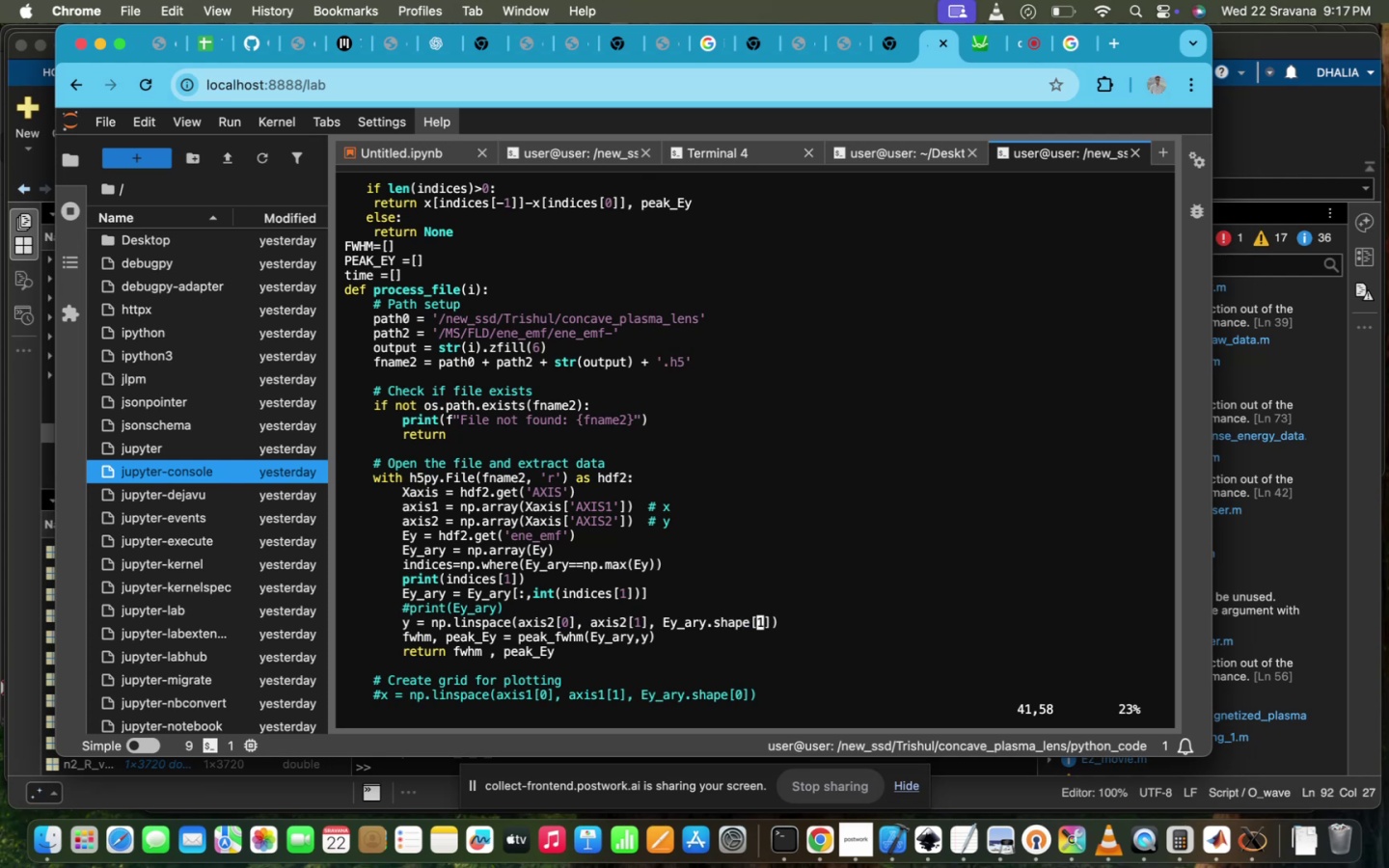 
key(ArrowRight)
 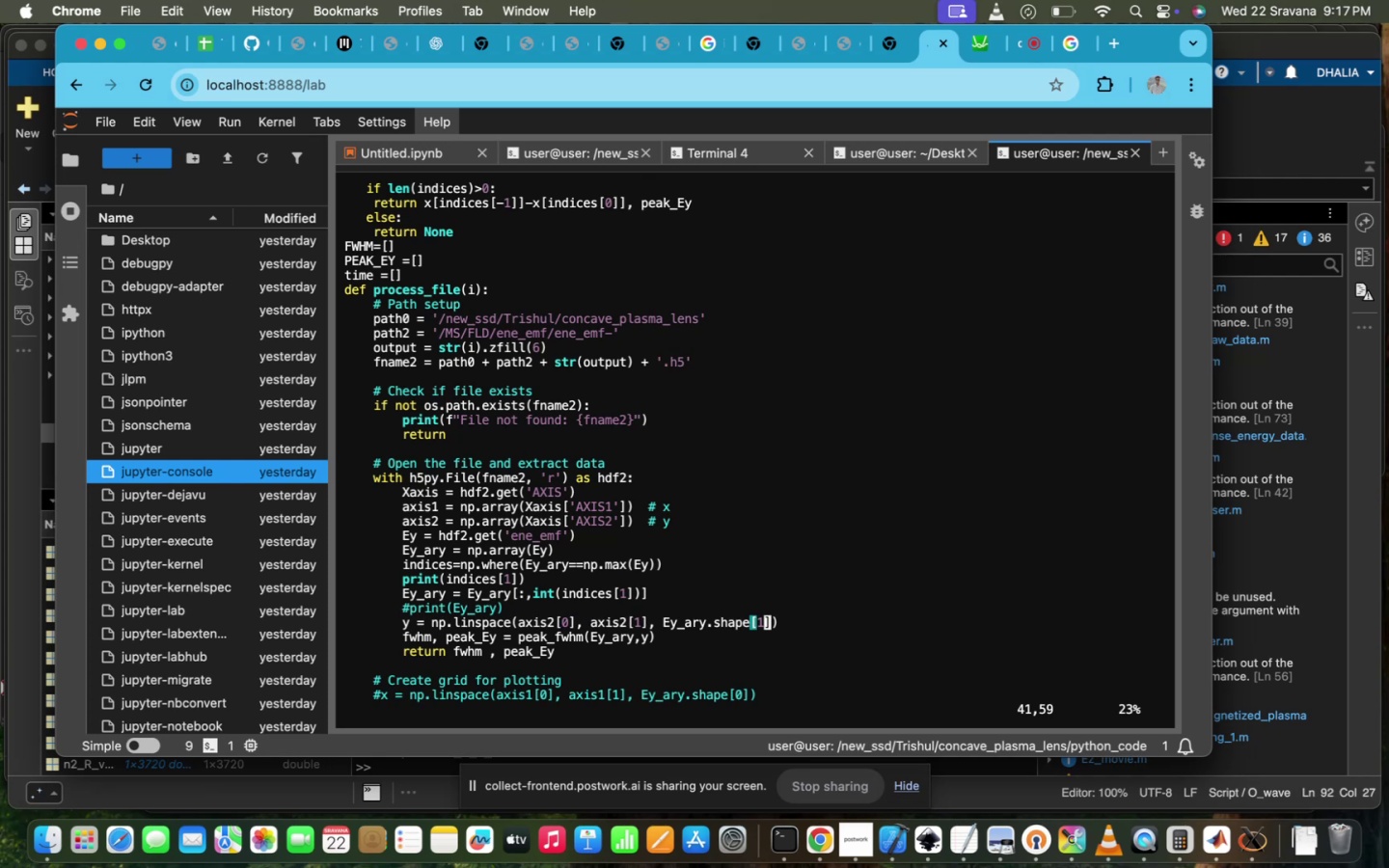 
type(i)
key(Backspace)
type(0)
key(Escape)
type(:wq!)
 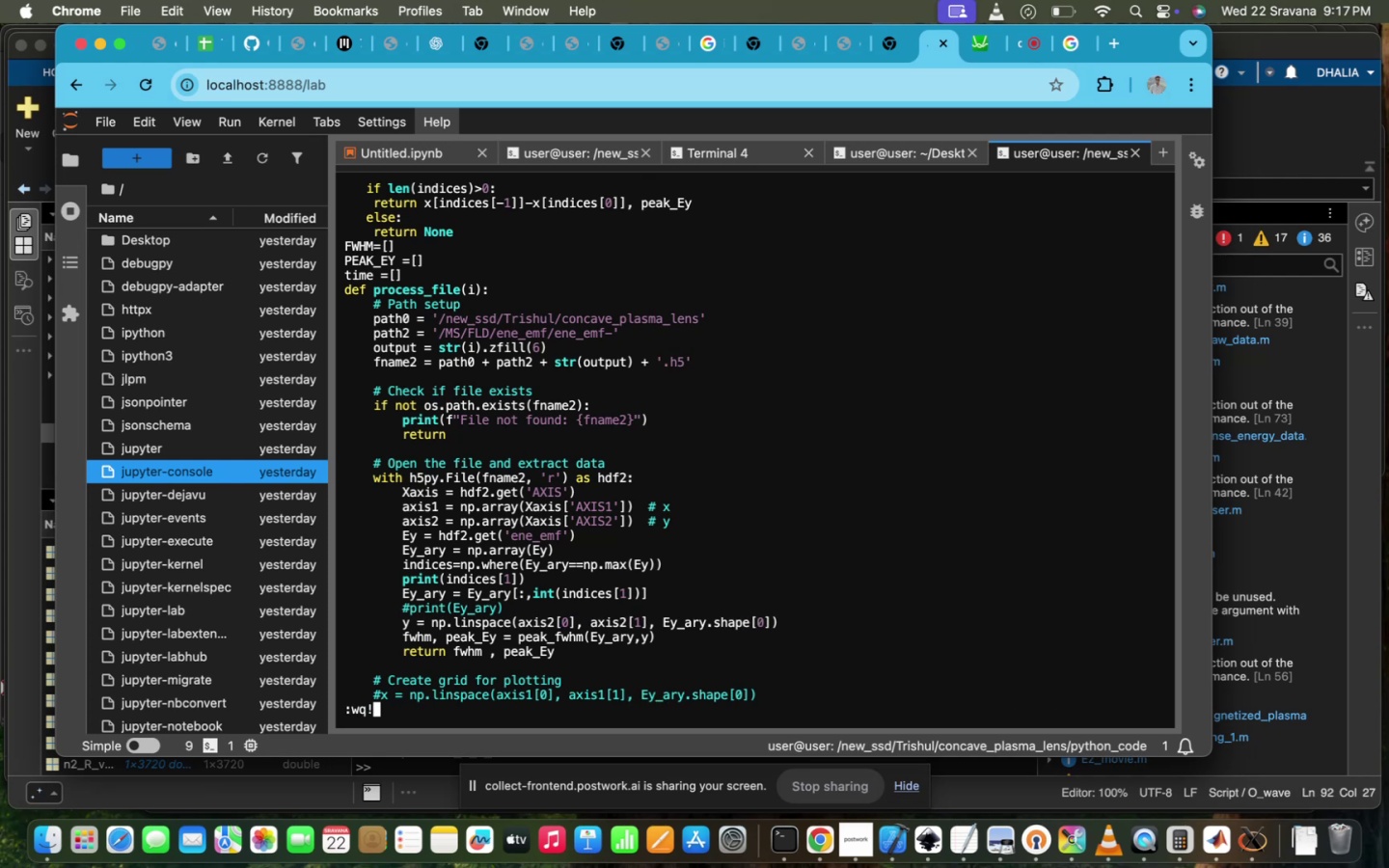 
key(Enter)
 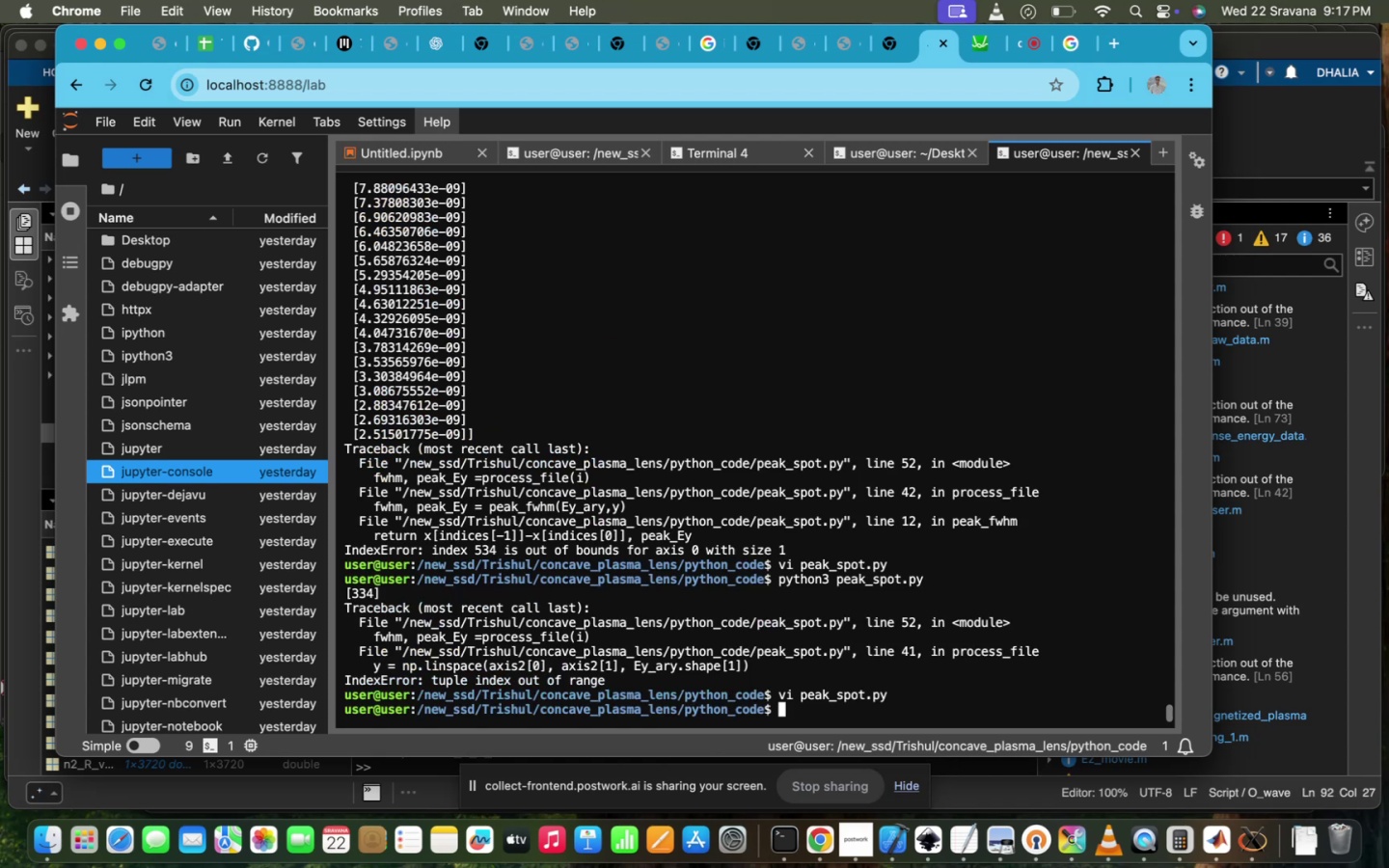 
key(ArrowUp)
 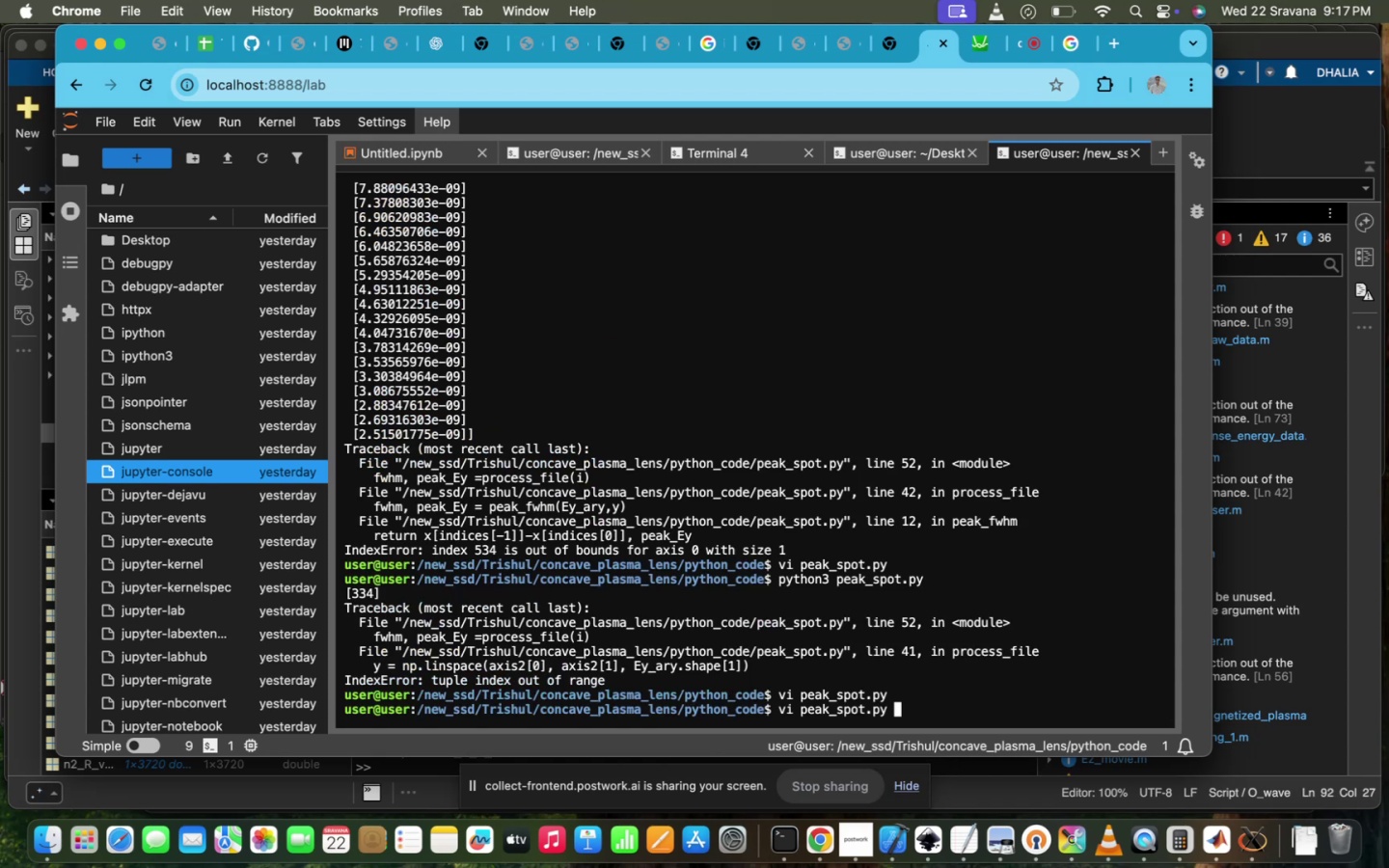 
key(ArrowUp)
 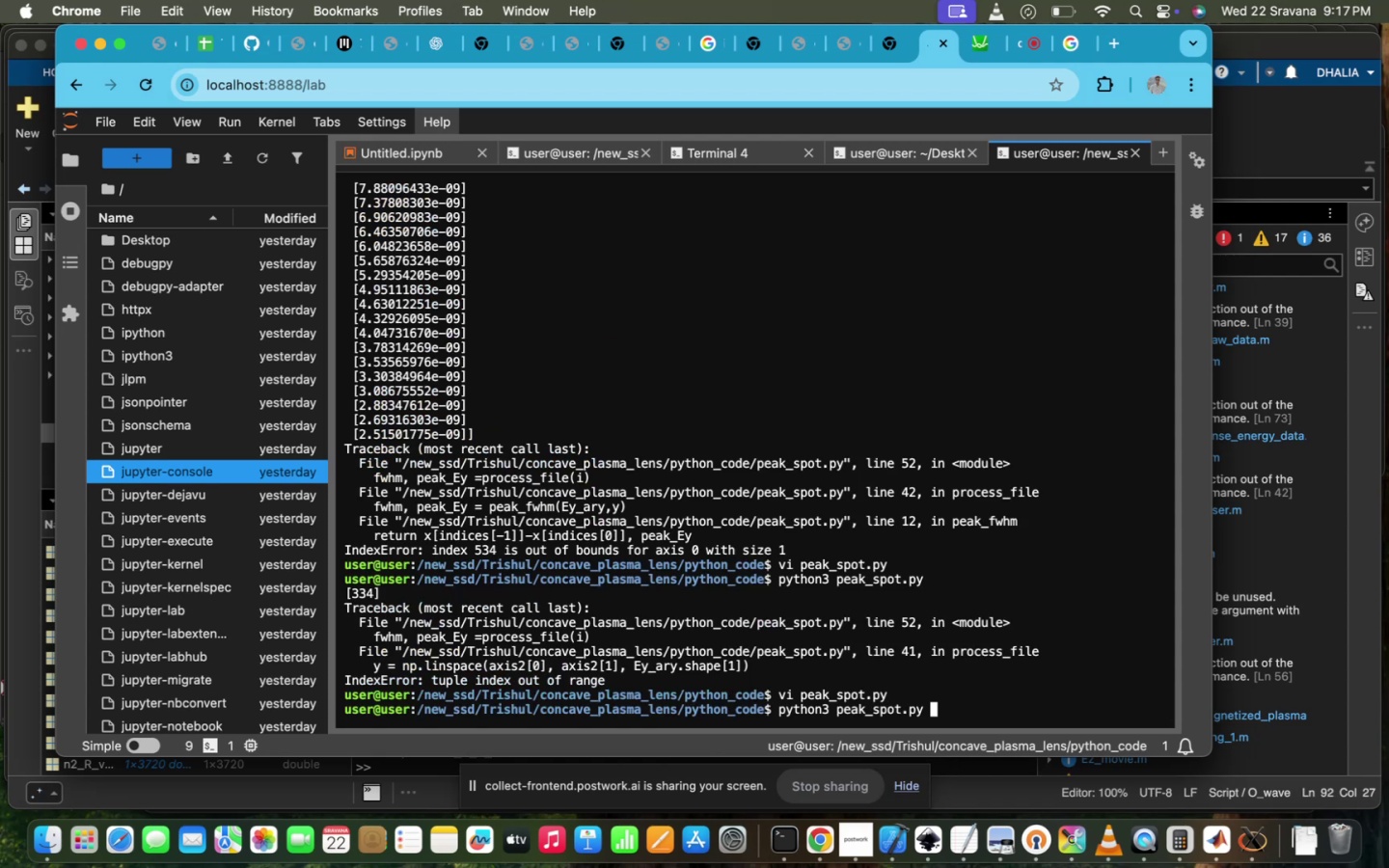 
key(Enter)
 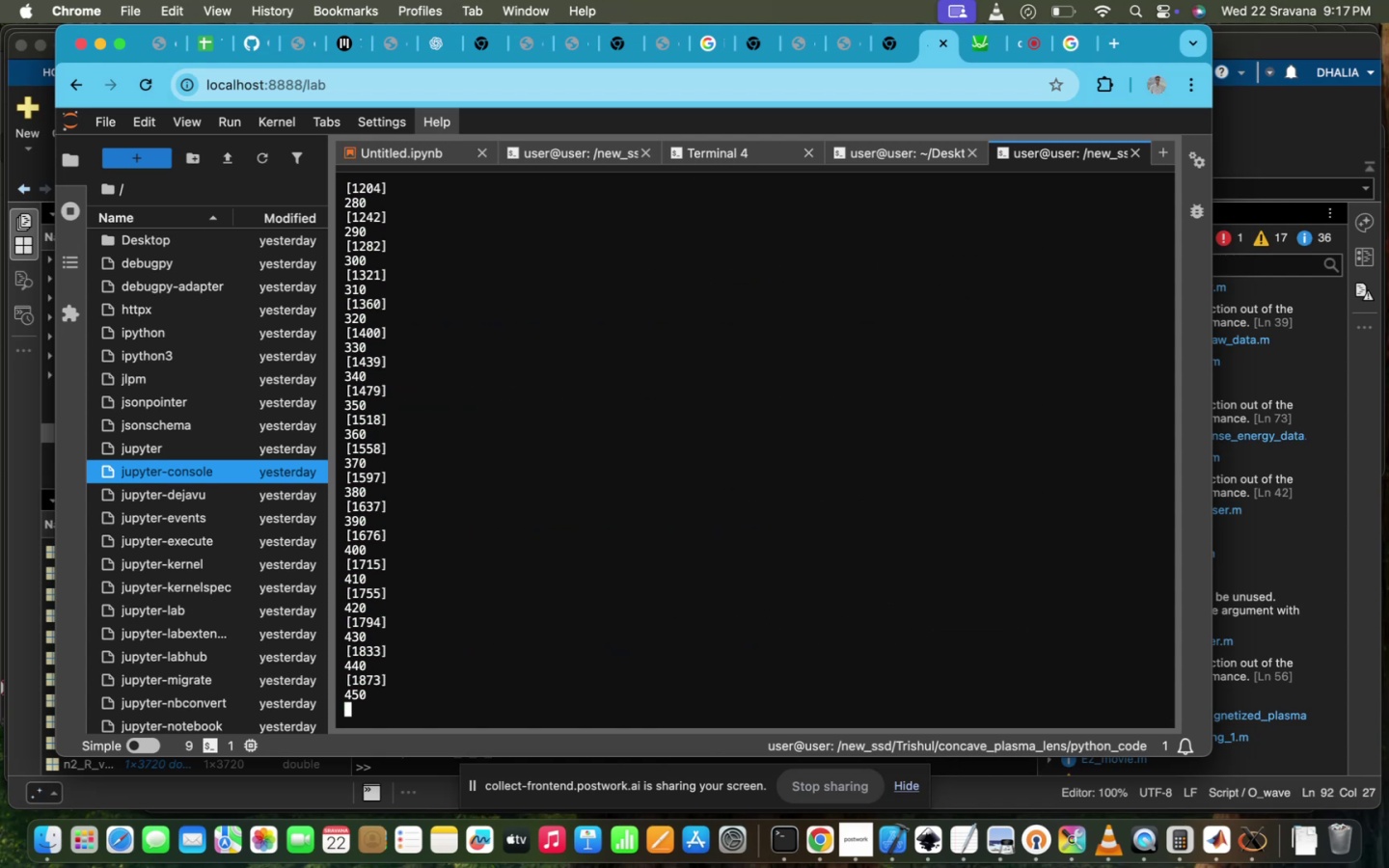 
wait(8.38)
 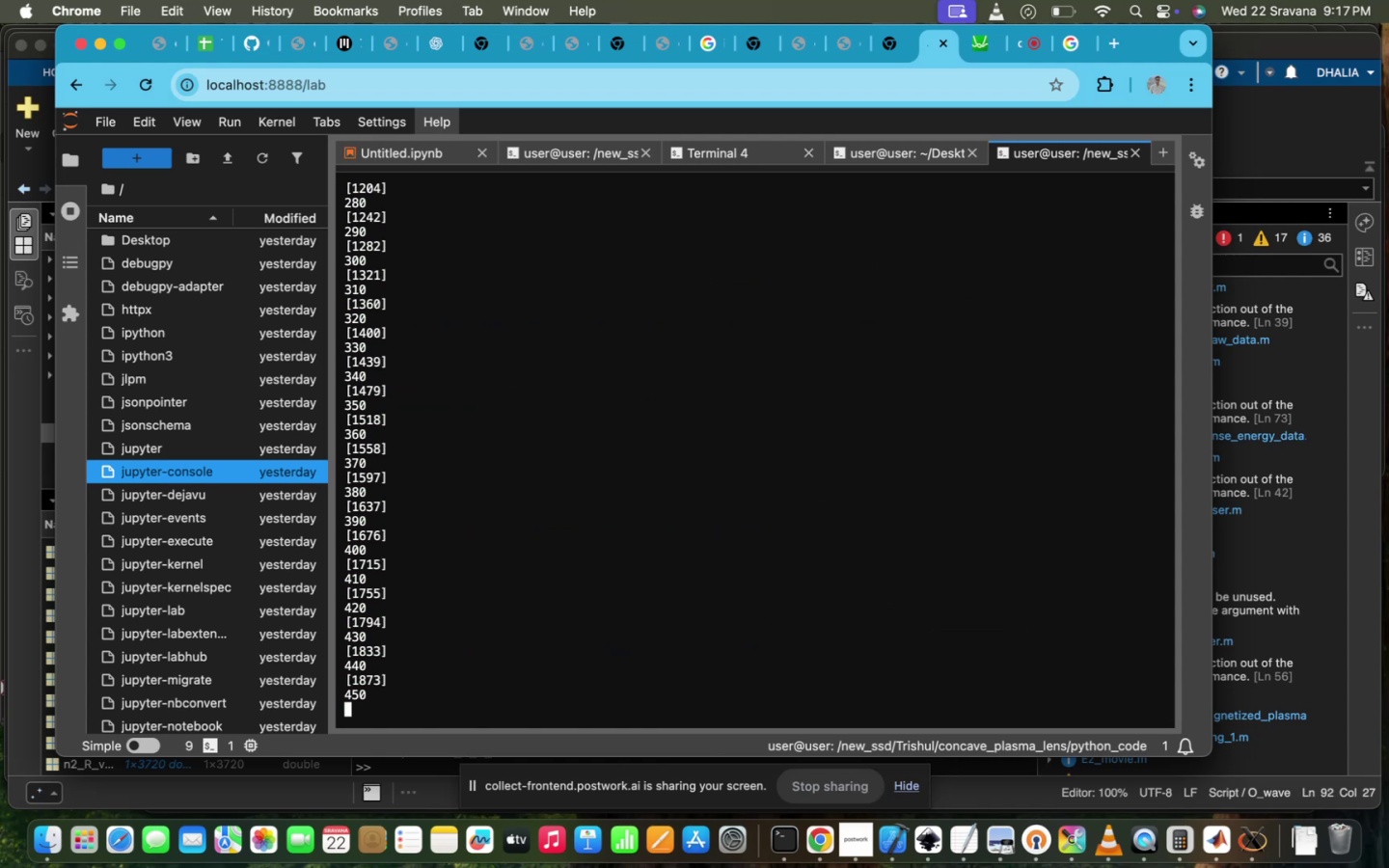 
left_click_drag(start_coordinate=[384, 44], to_coordinate=[659, 57])
 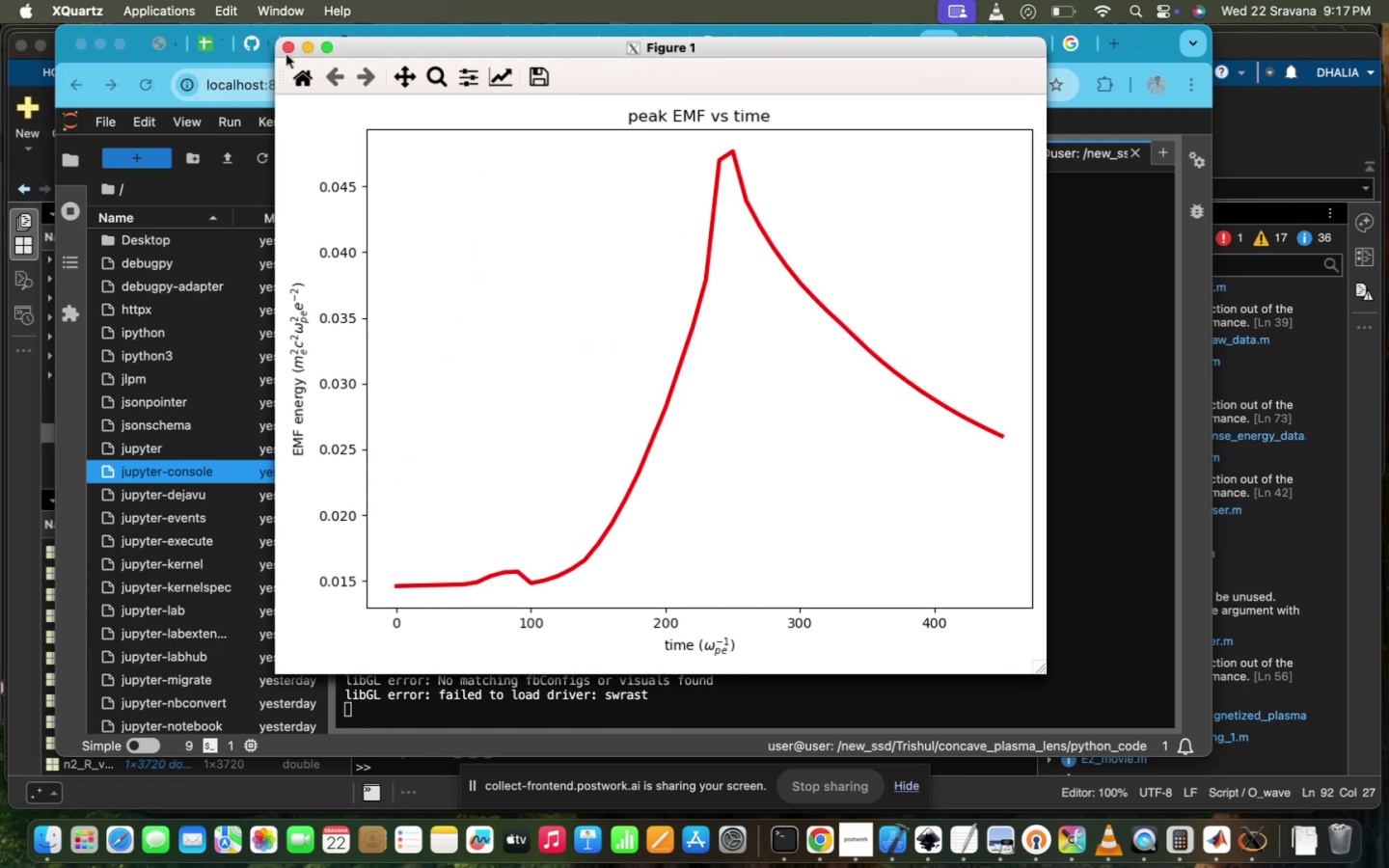 
left_click([287, 48])
 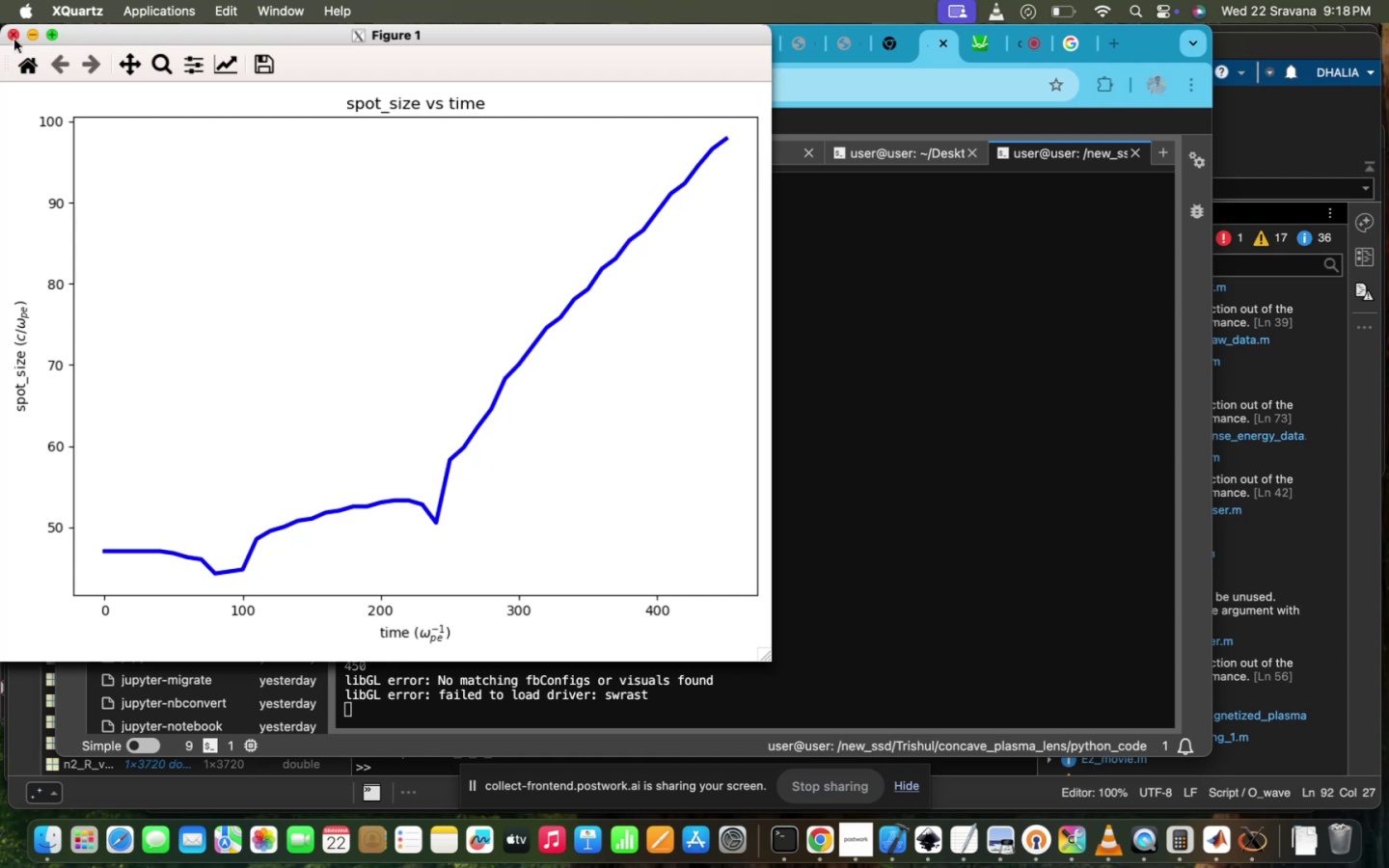 
wait(45.43)
 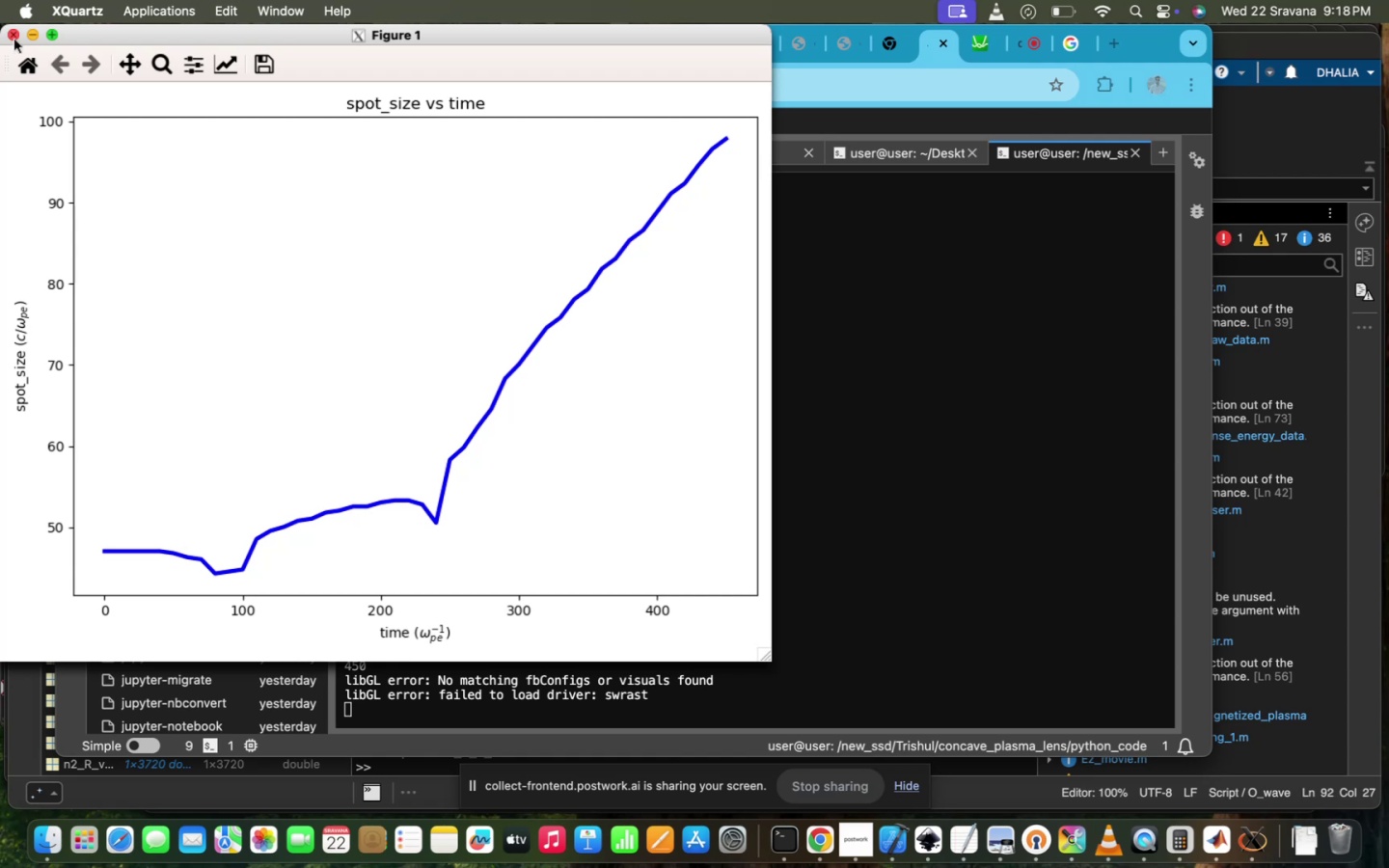 
left_click([14, 40])
 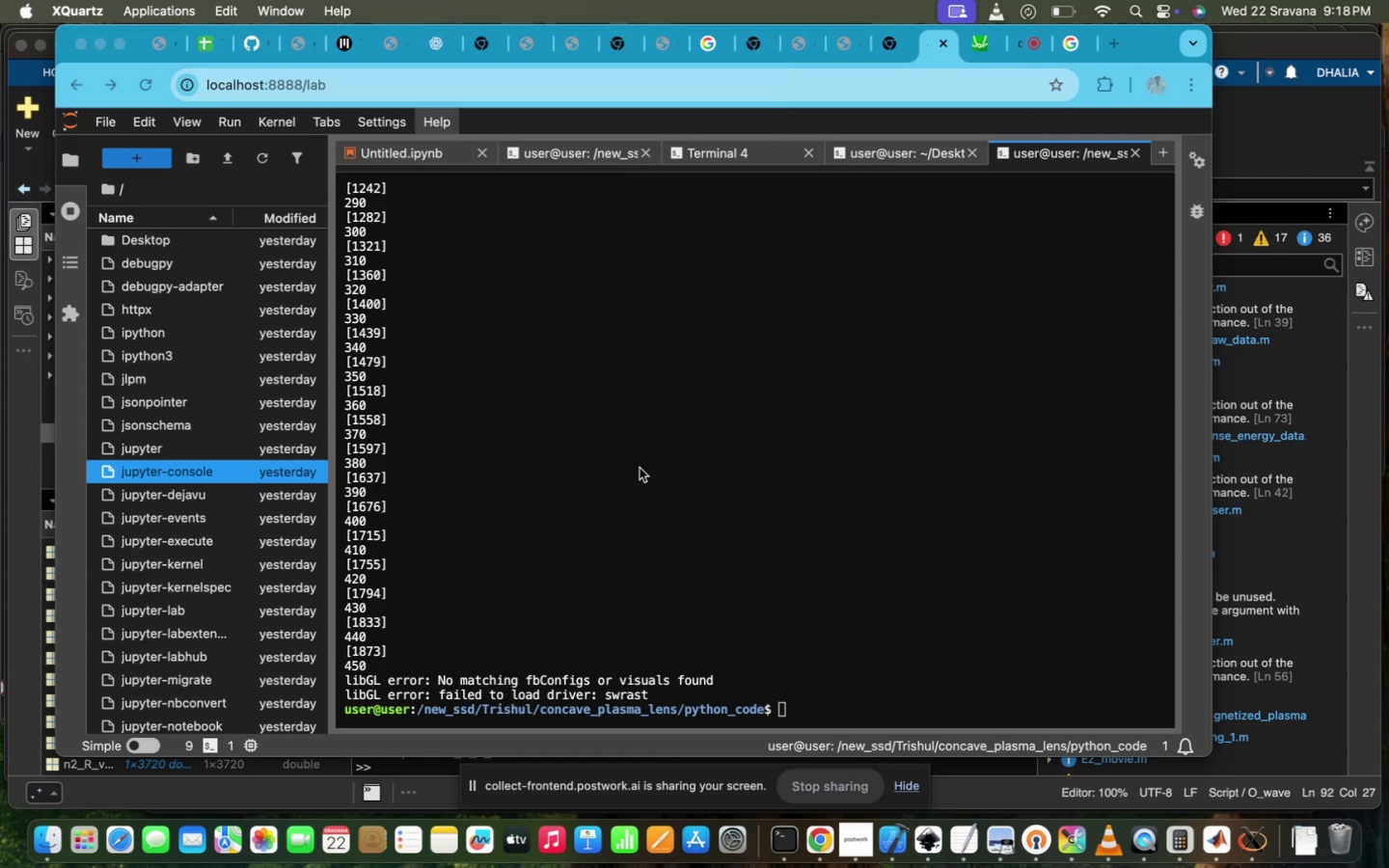 
type(ls)
 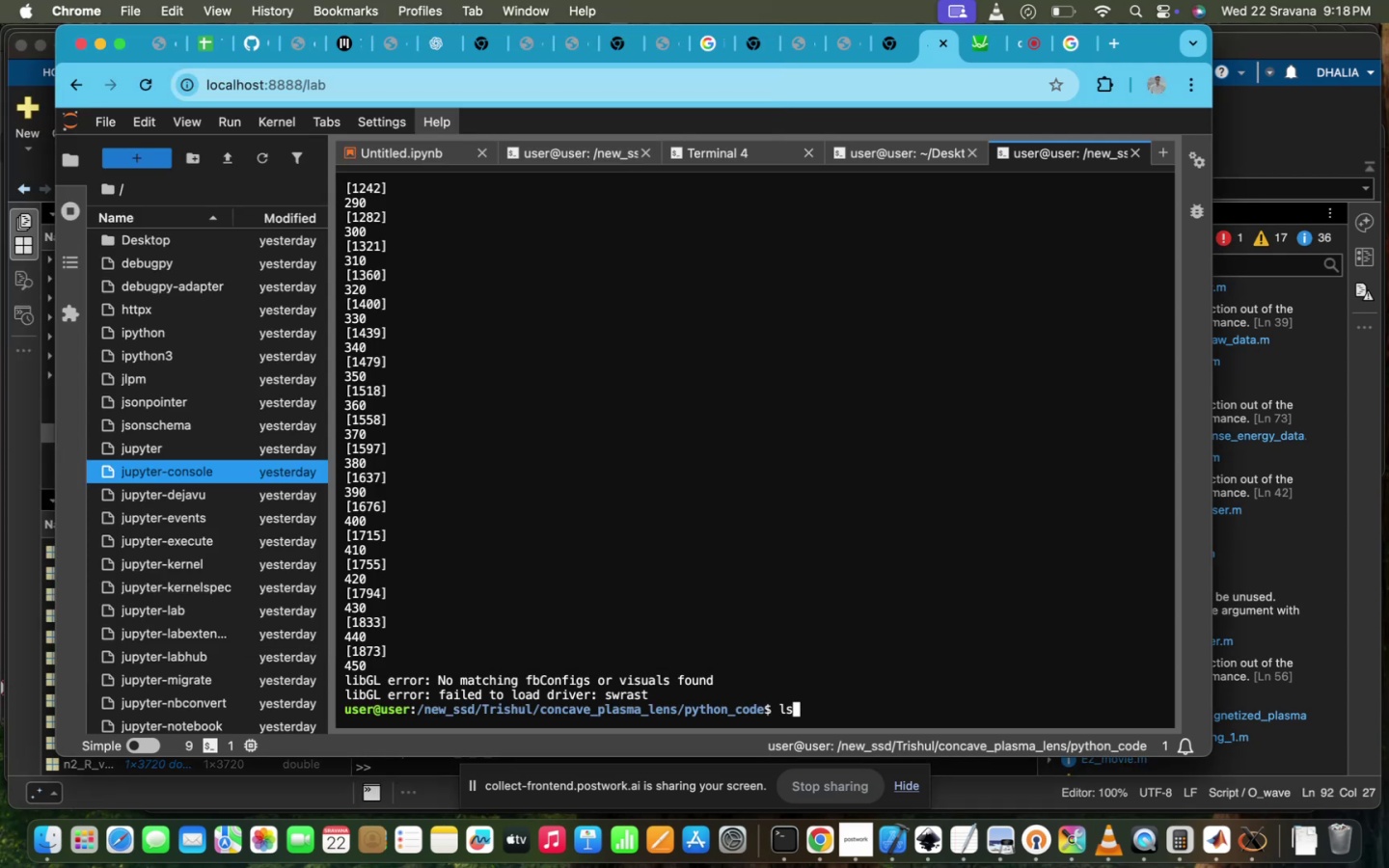 
key(Enter)
 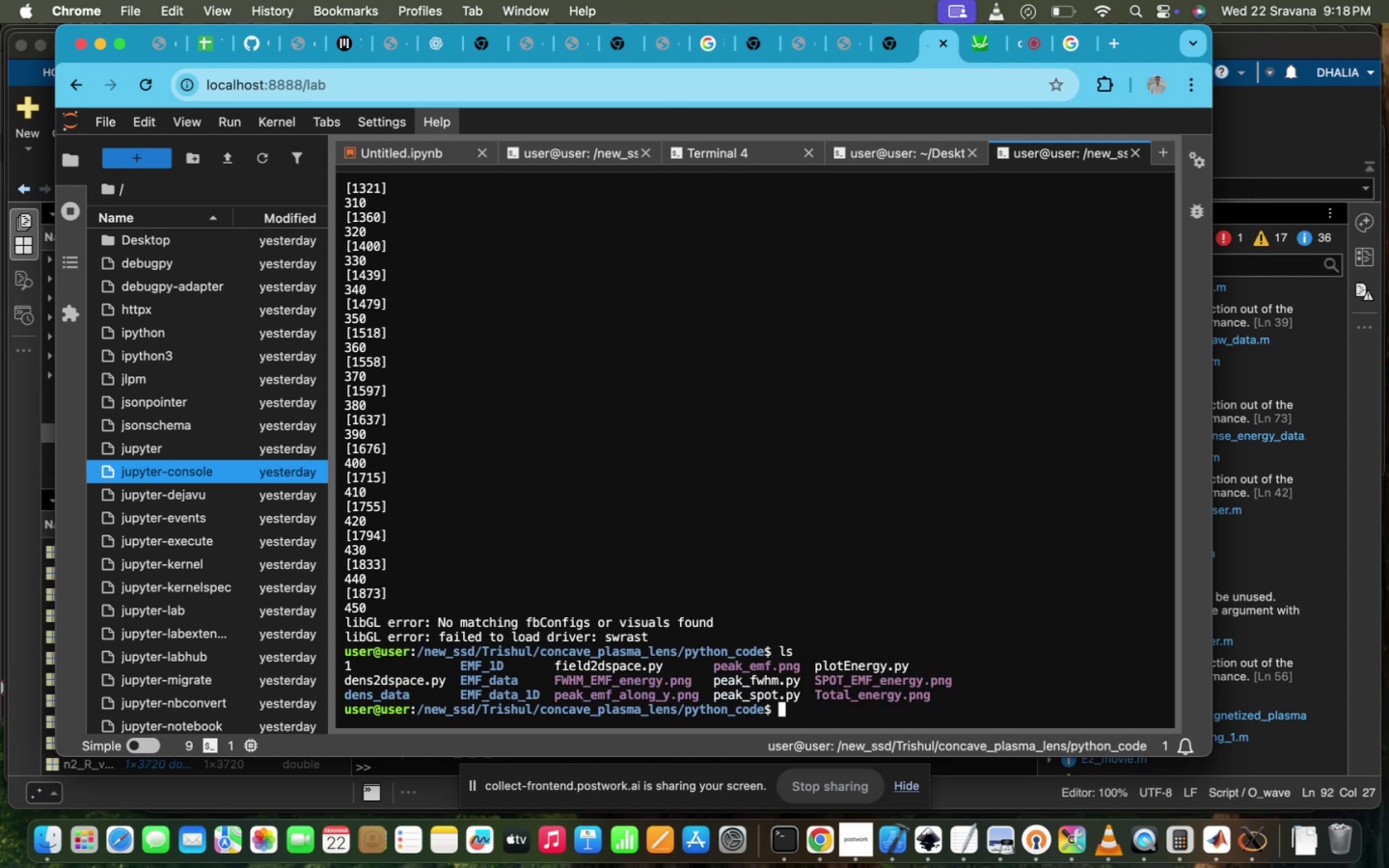 
wait(5.52)
 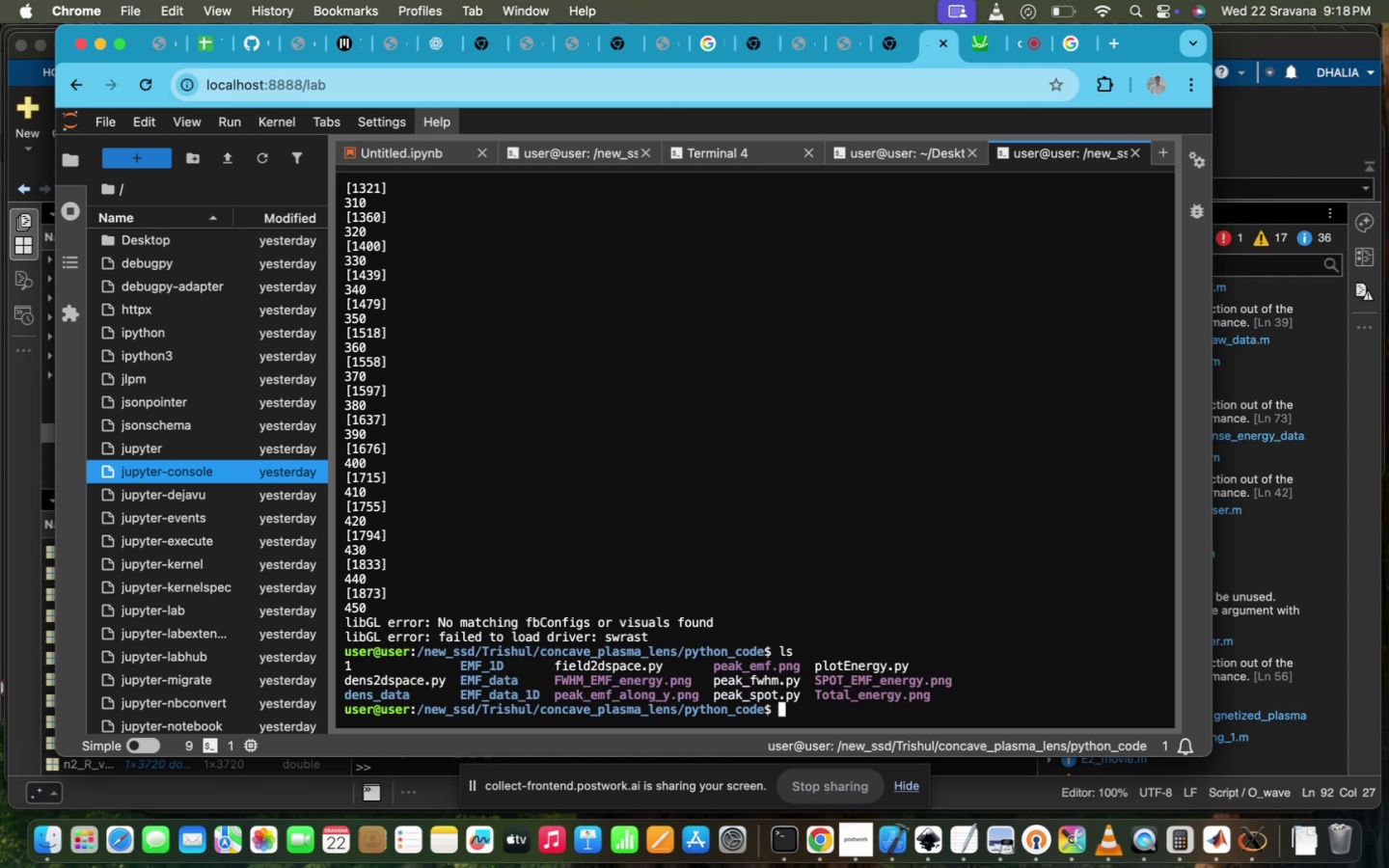 
type(dis)
key(Backspace)
key(Backspace)
key(Backspace)
 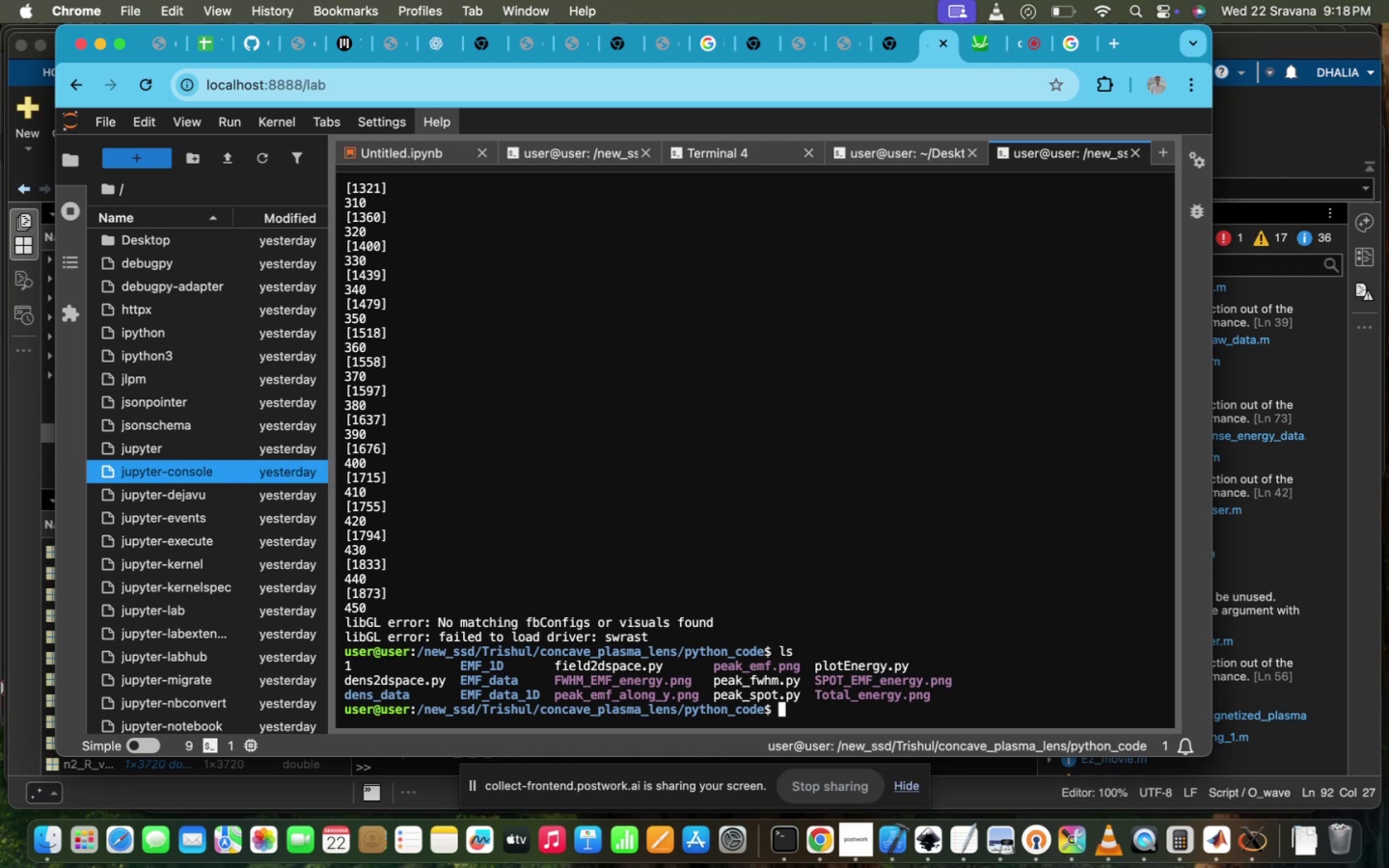 
wait(5.22)
 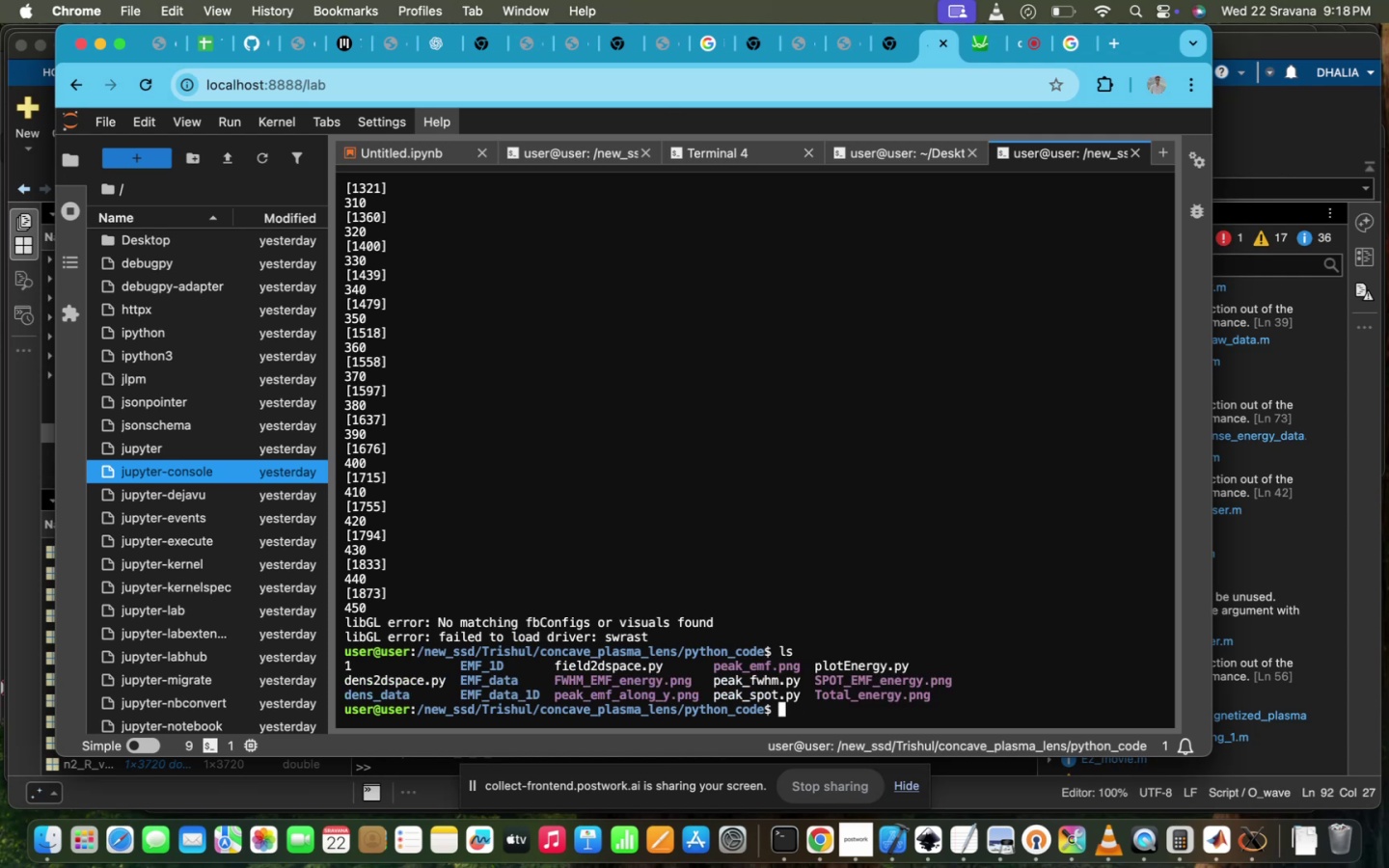 
type(vi )
 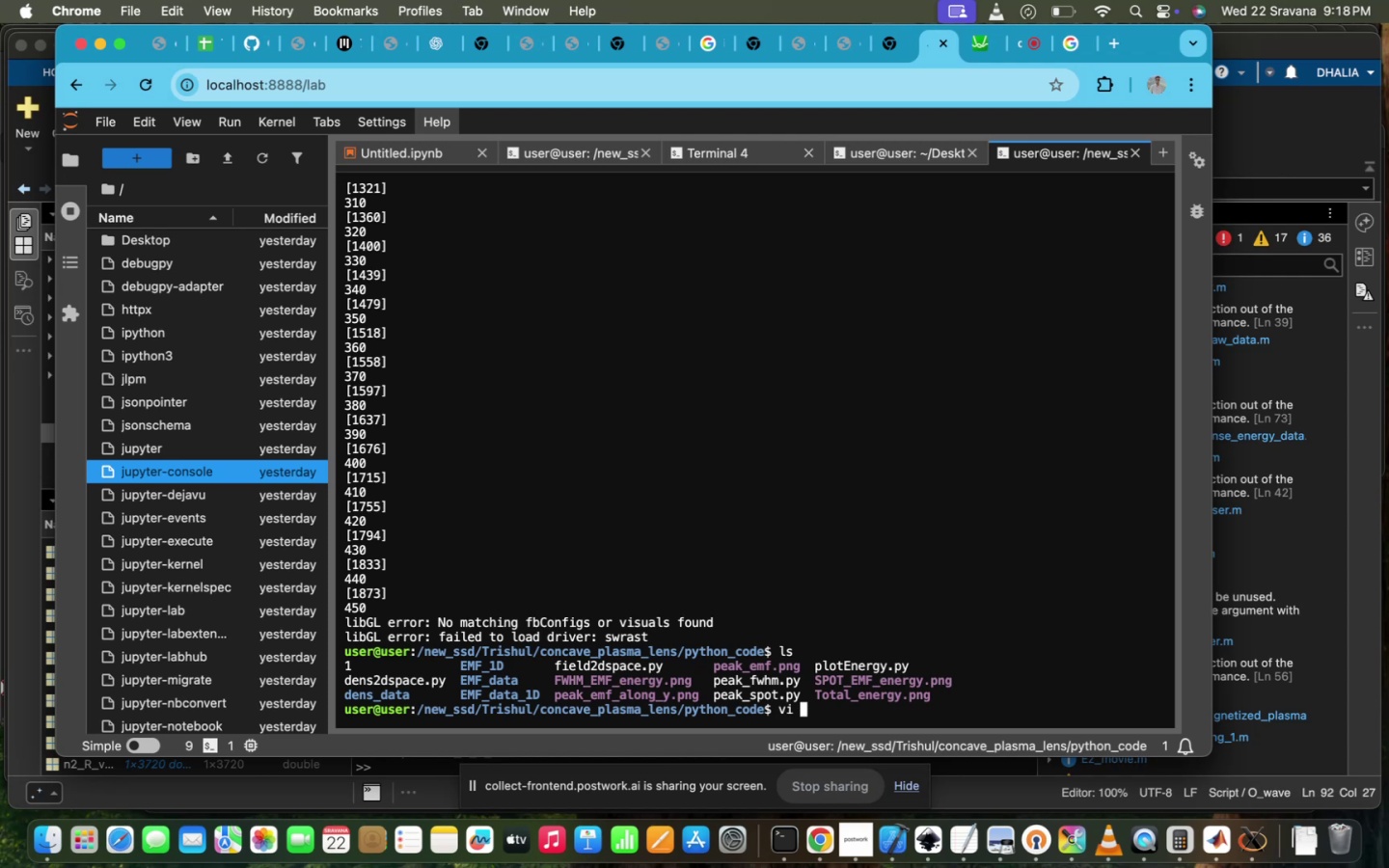 
wait(5.52)
 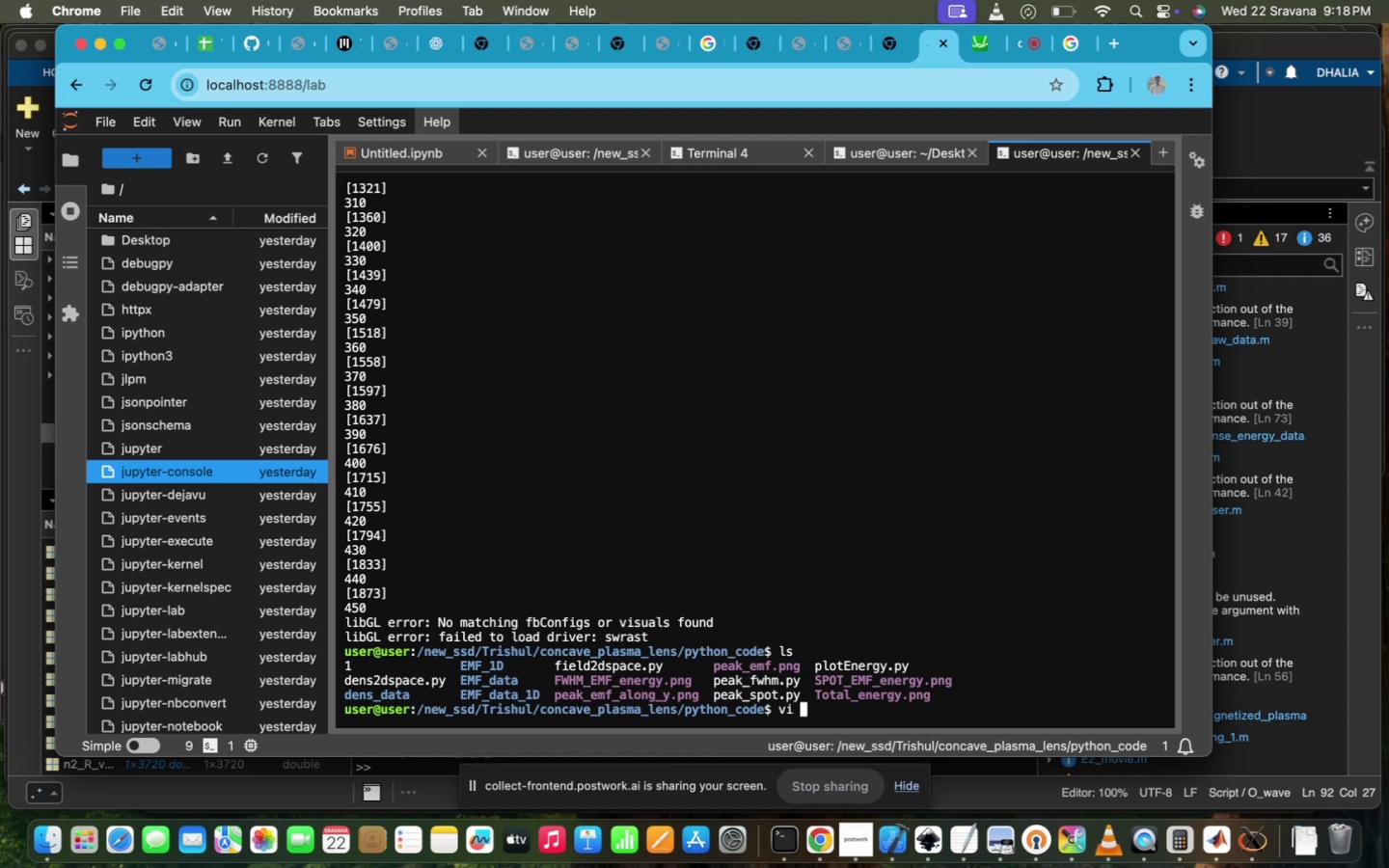 
left_click([1023, 54])
 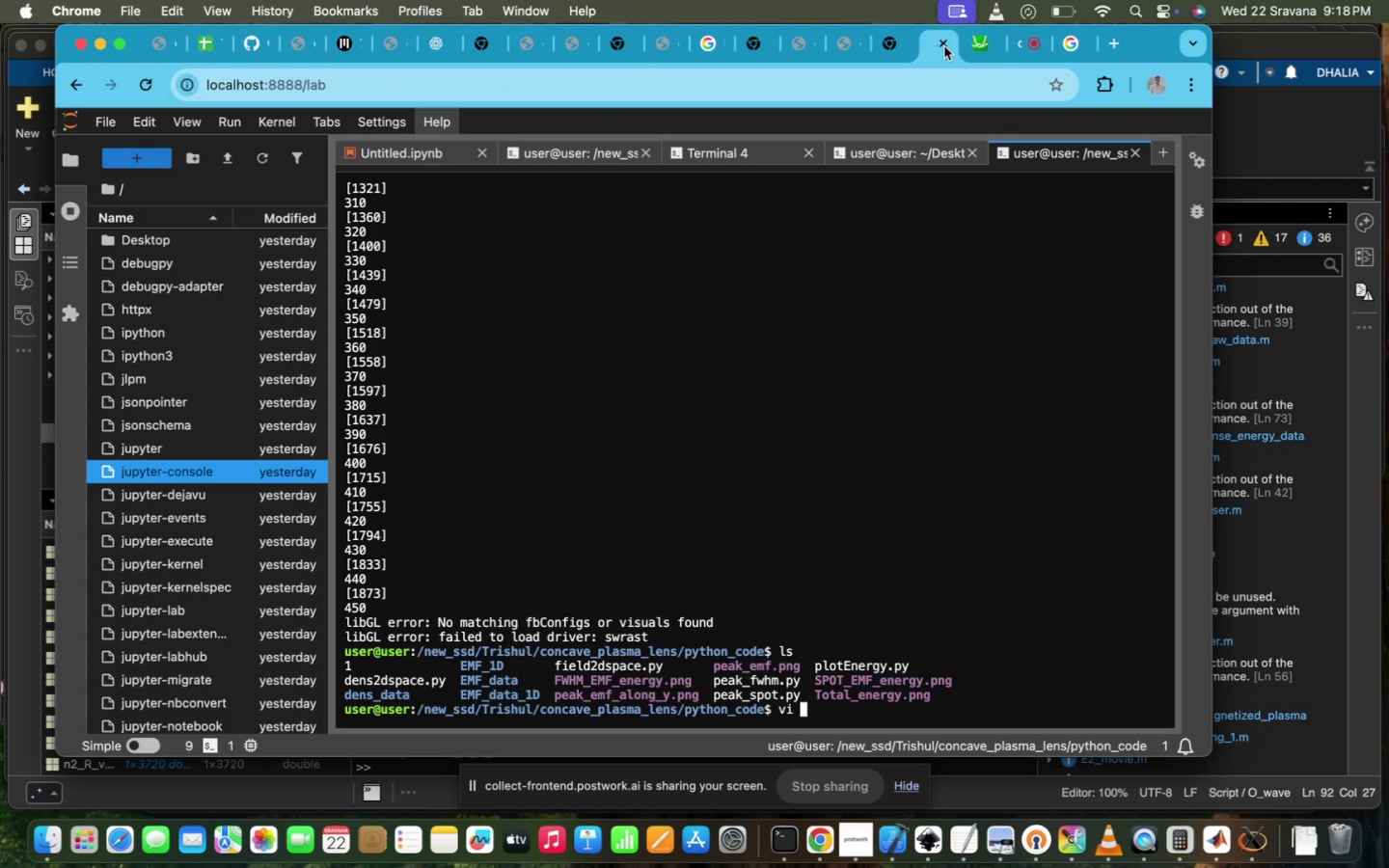 
left_click([884, 439])
 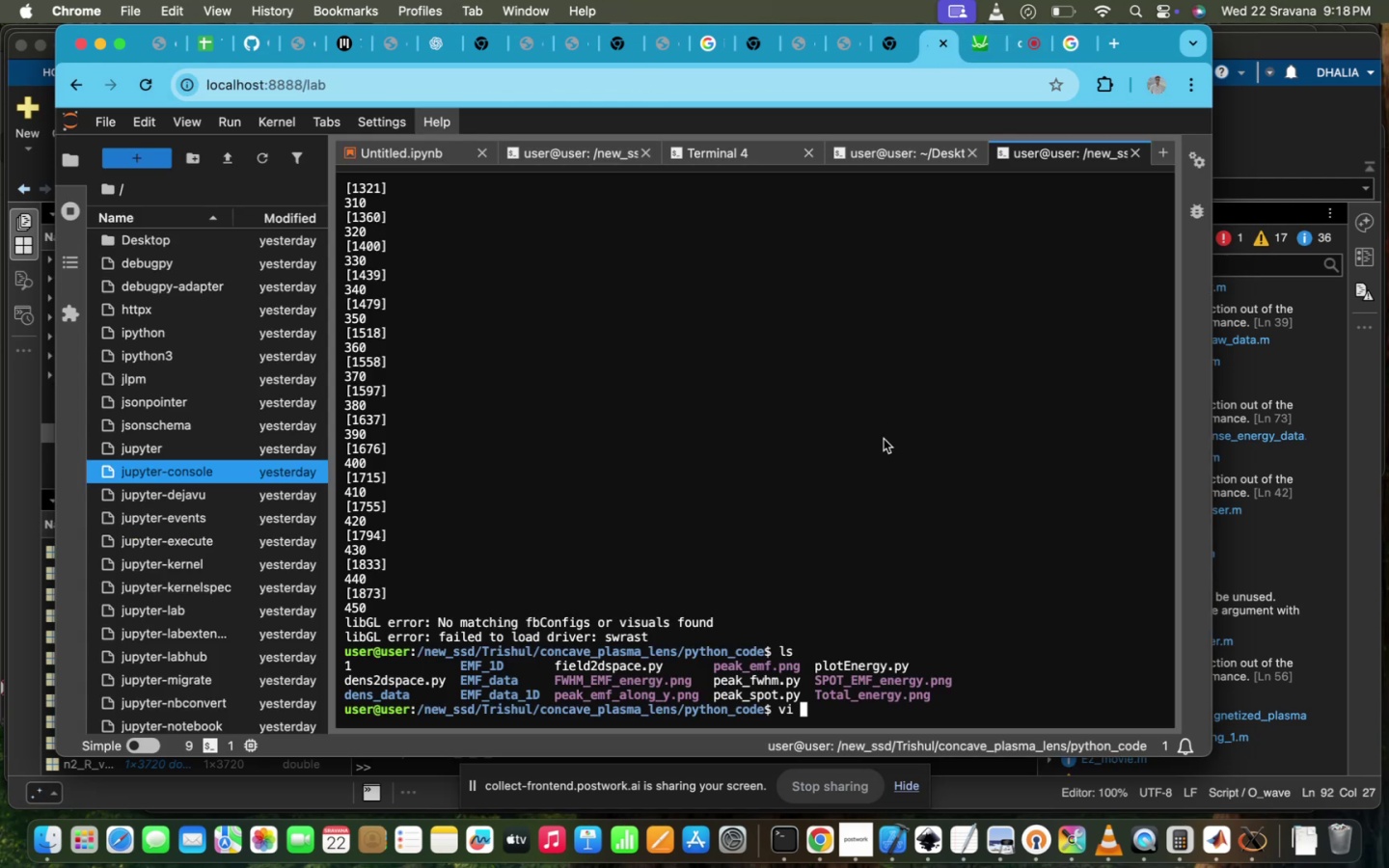 
key(Backspace)
key(Backspace)
key(Backspace)
type(S)
key(Backspace)
key(Backspace)
type(FI)
key(Backspace)
key(Backspace)
type(f)
key(Backspace)
type(fi)
key(Tab)
type(3)
key(Backspace)
type(e)
key(Tab)
 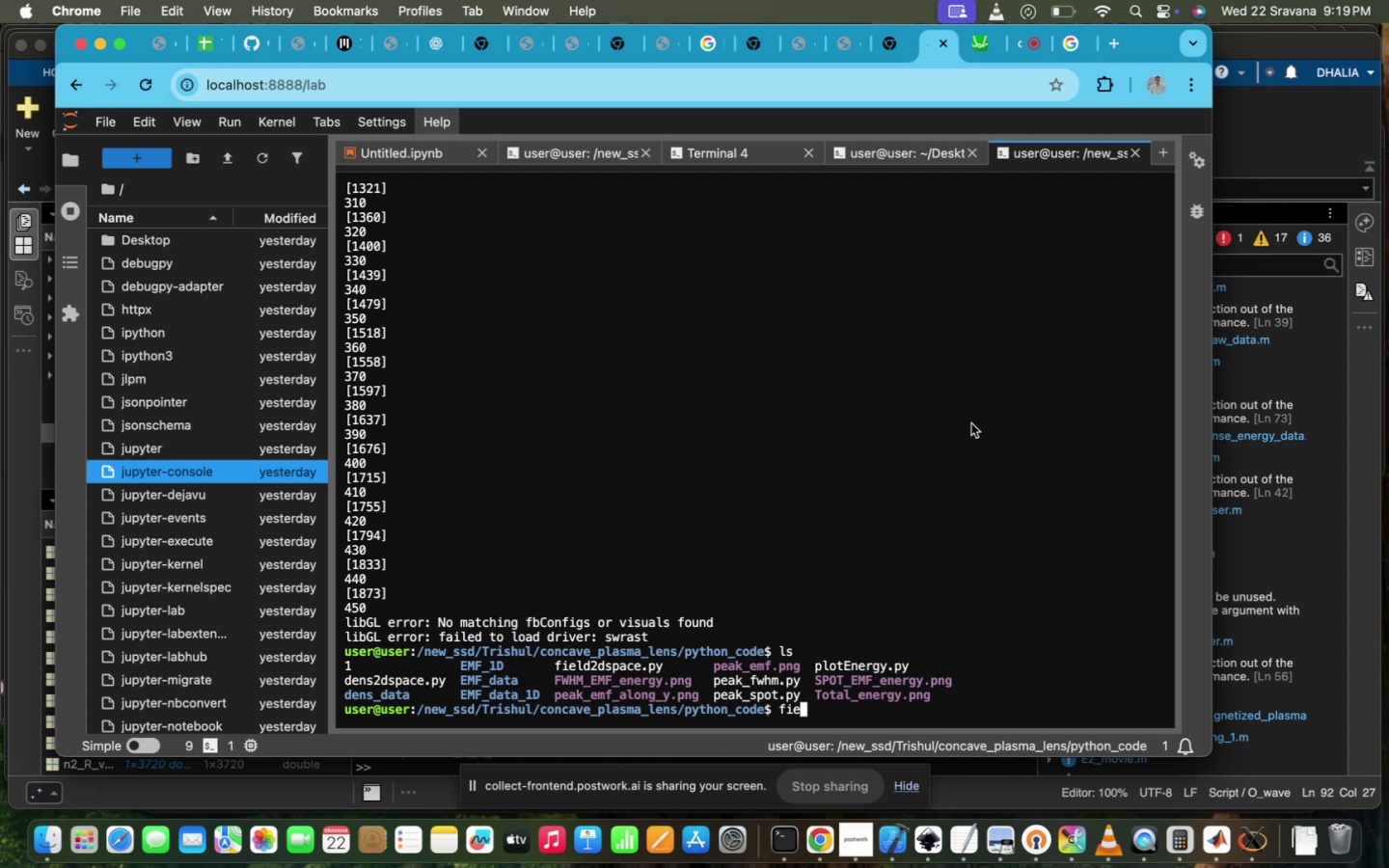 
left_click([861, 594])
 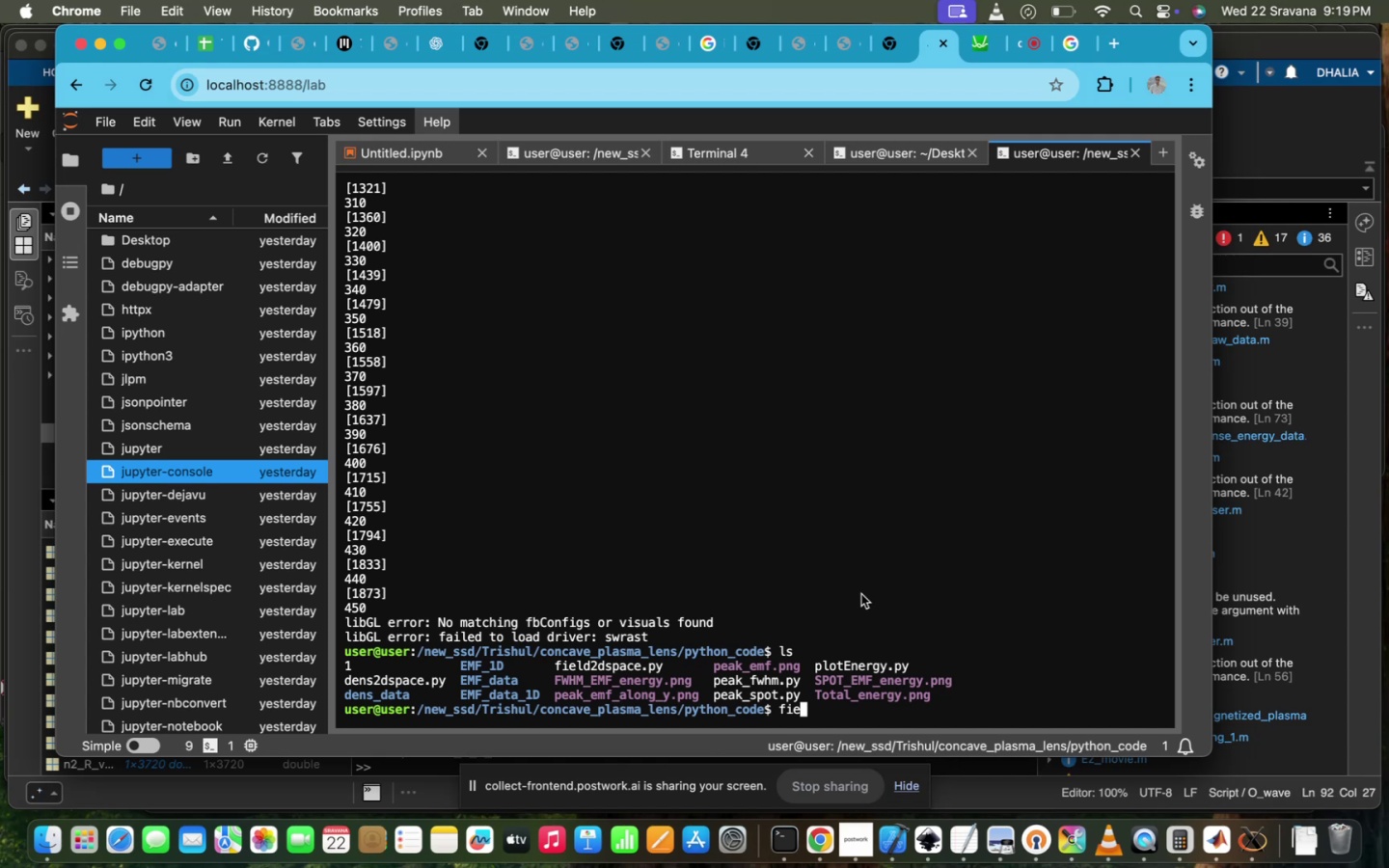 
key(L)
 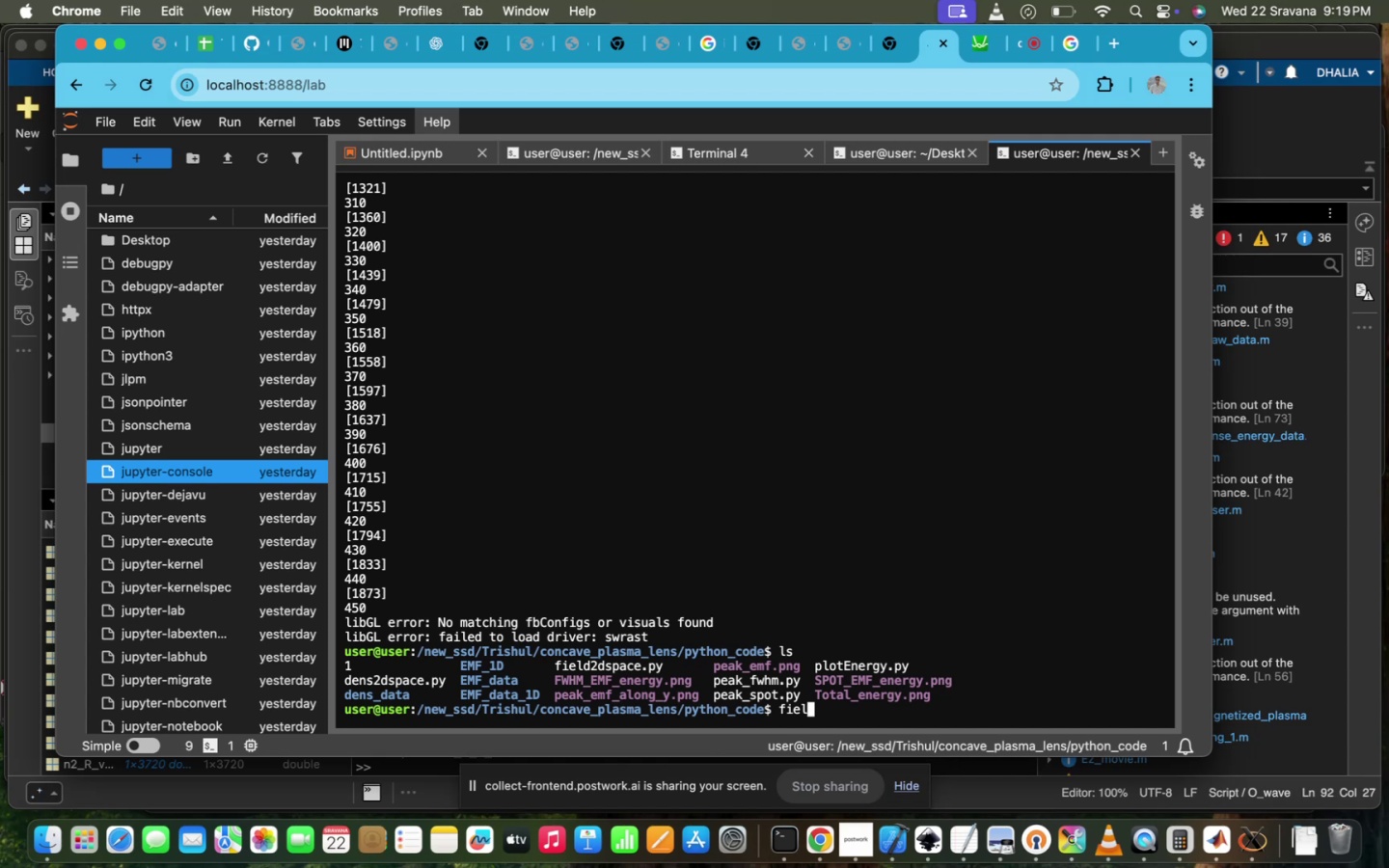 
key(Tab)
 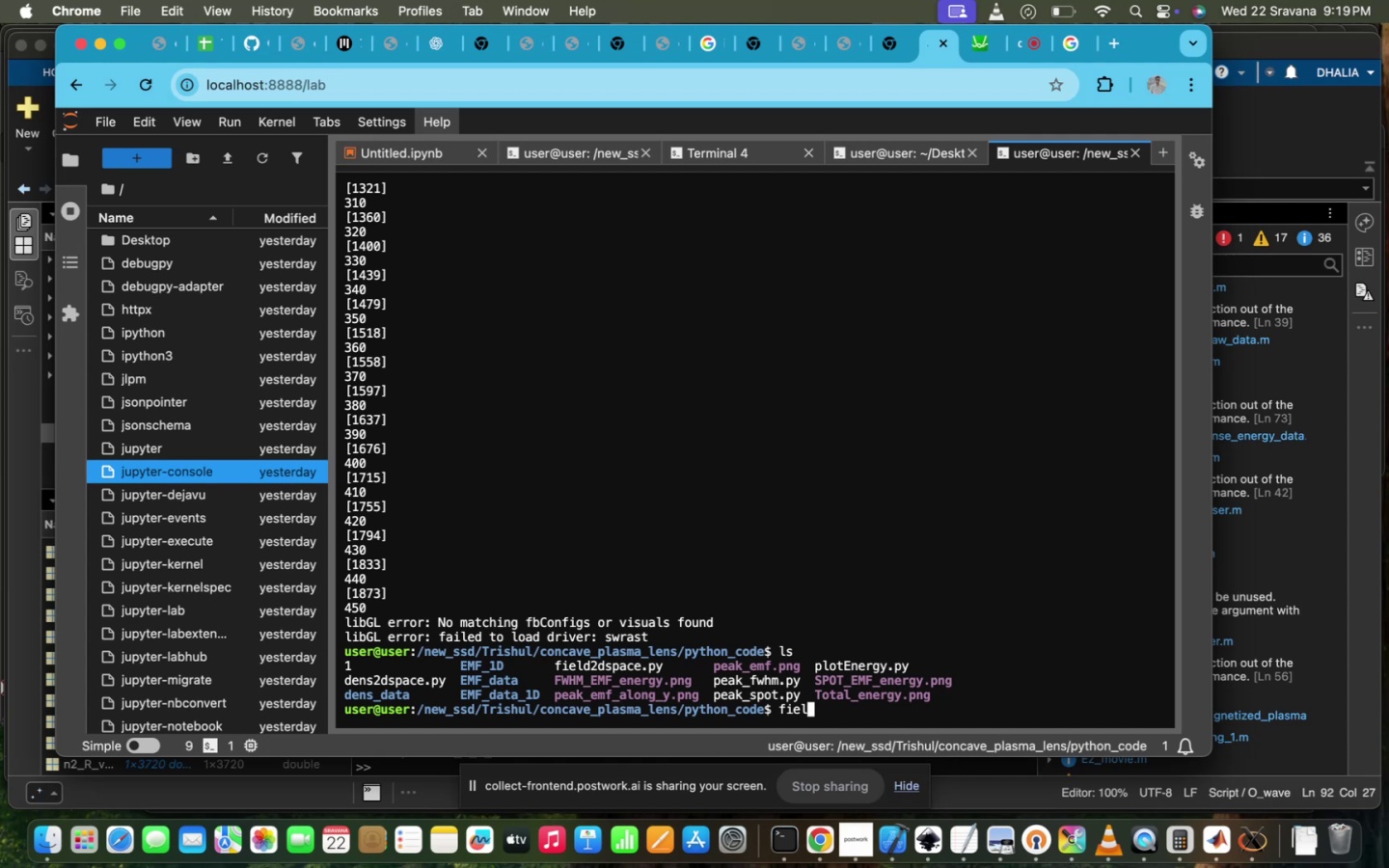 
key(Backspace)
 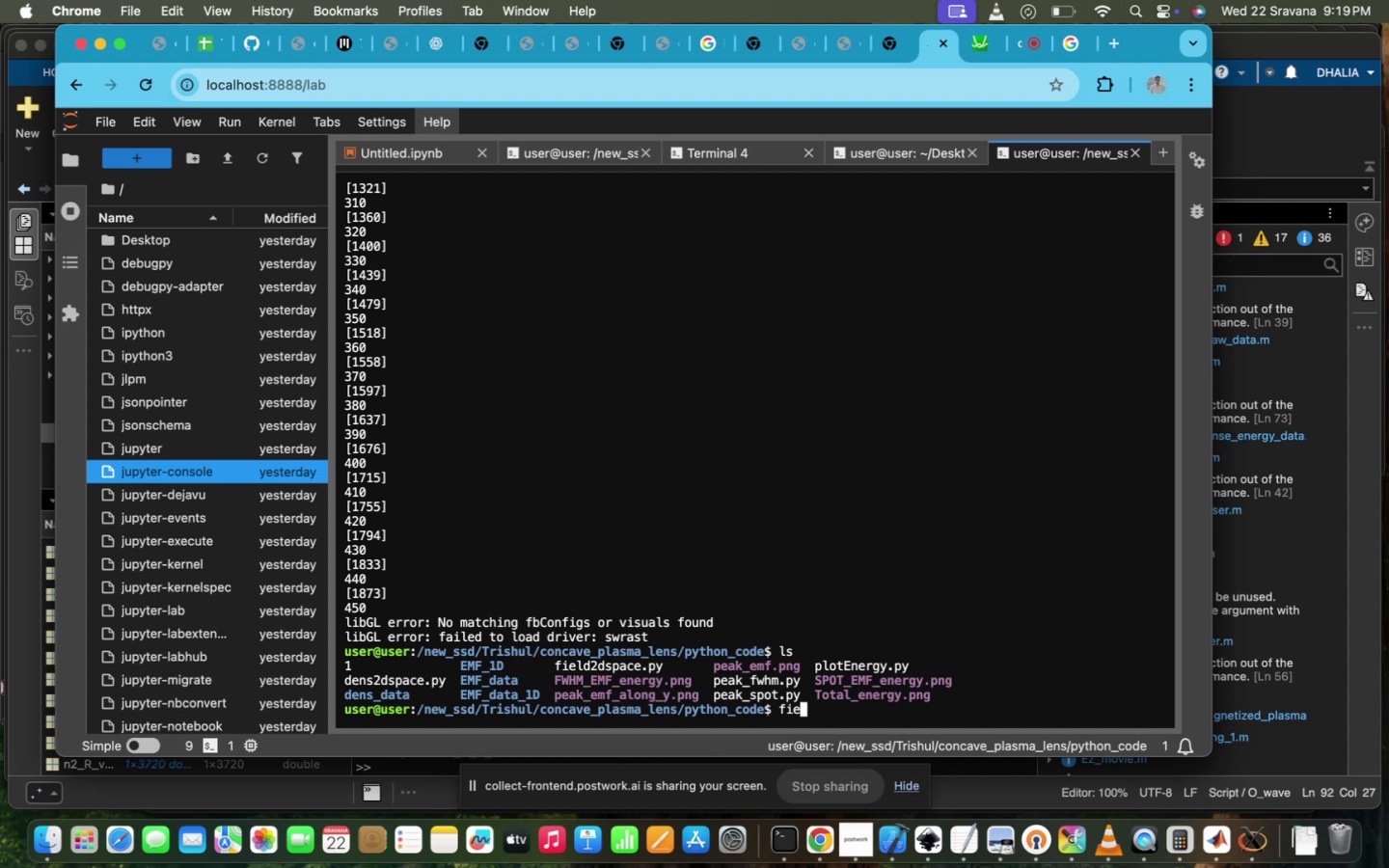 
key(Backspace)
 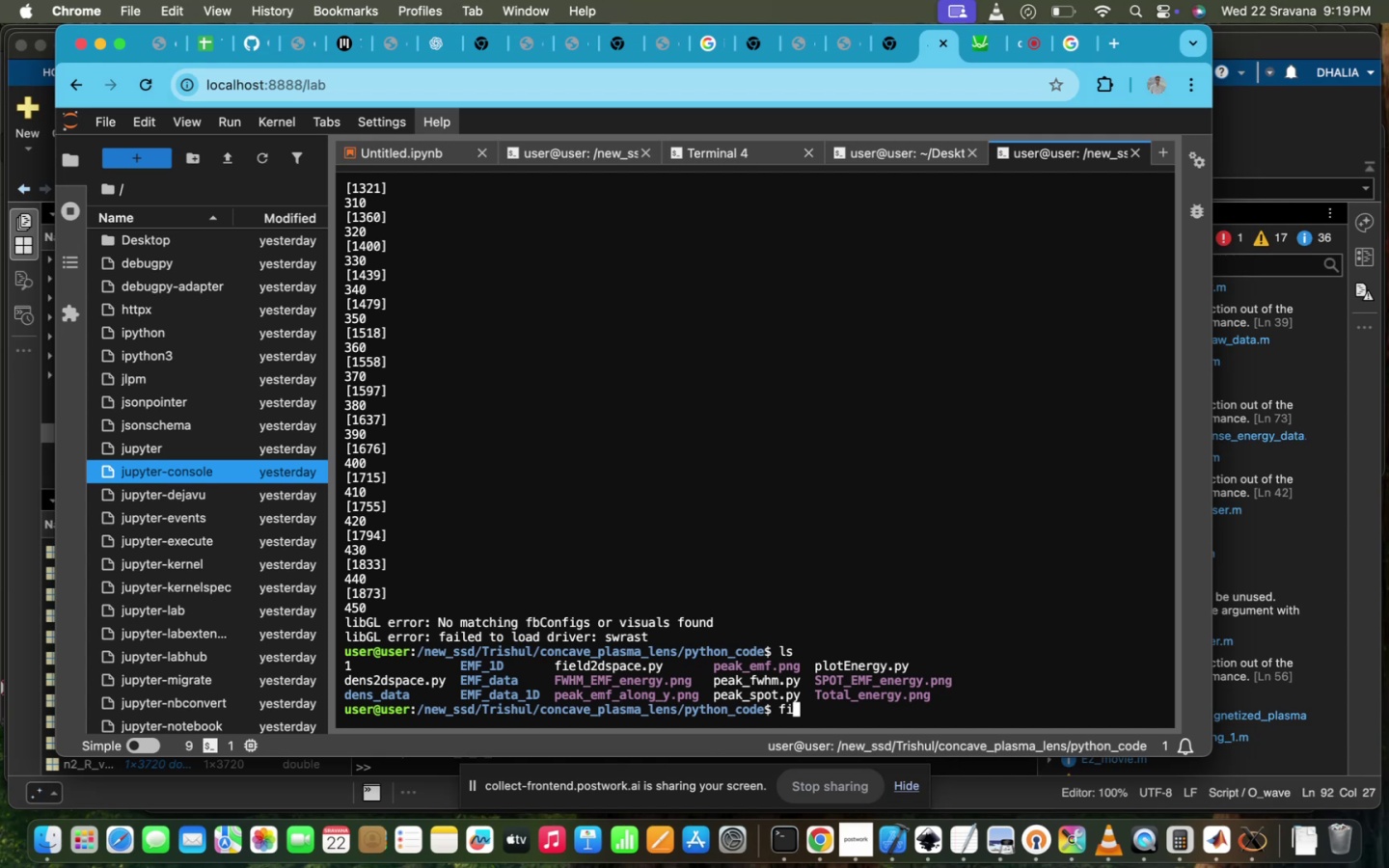 
key(Backspace)
 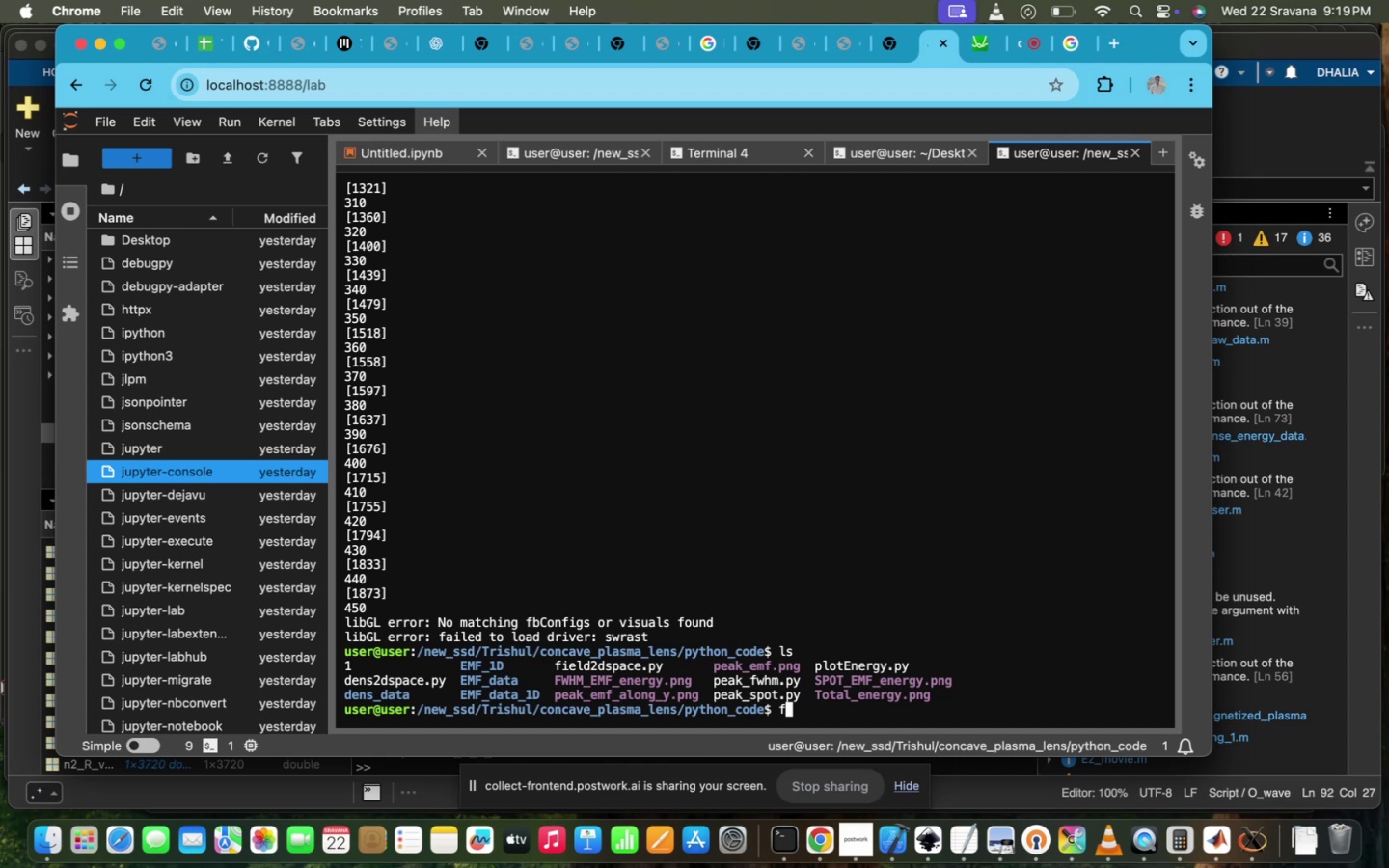 
key(Backspace)
 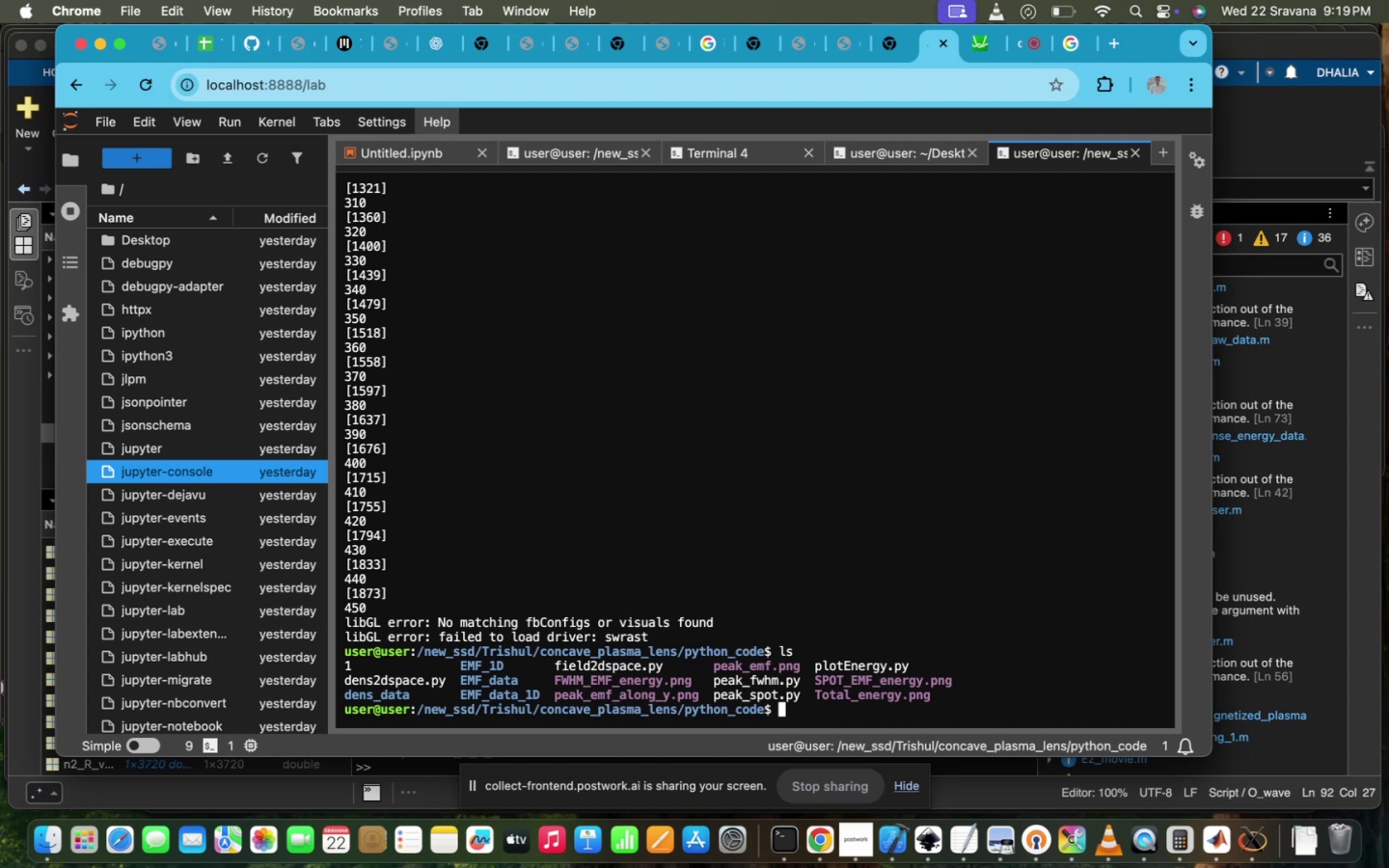 
wait(5.04)
 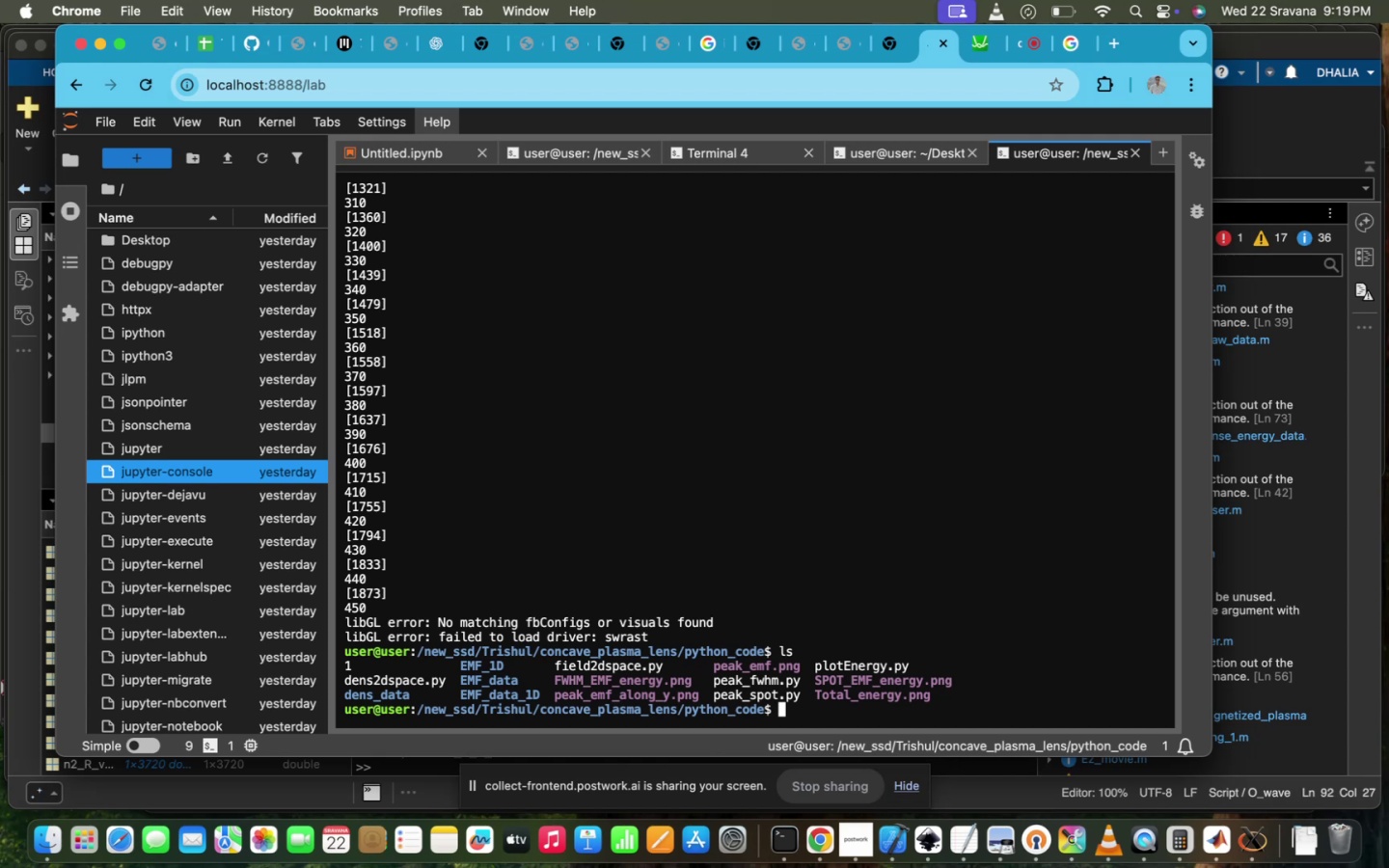 
key(Space)
 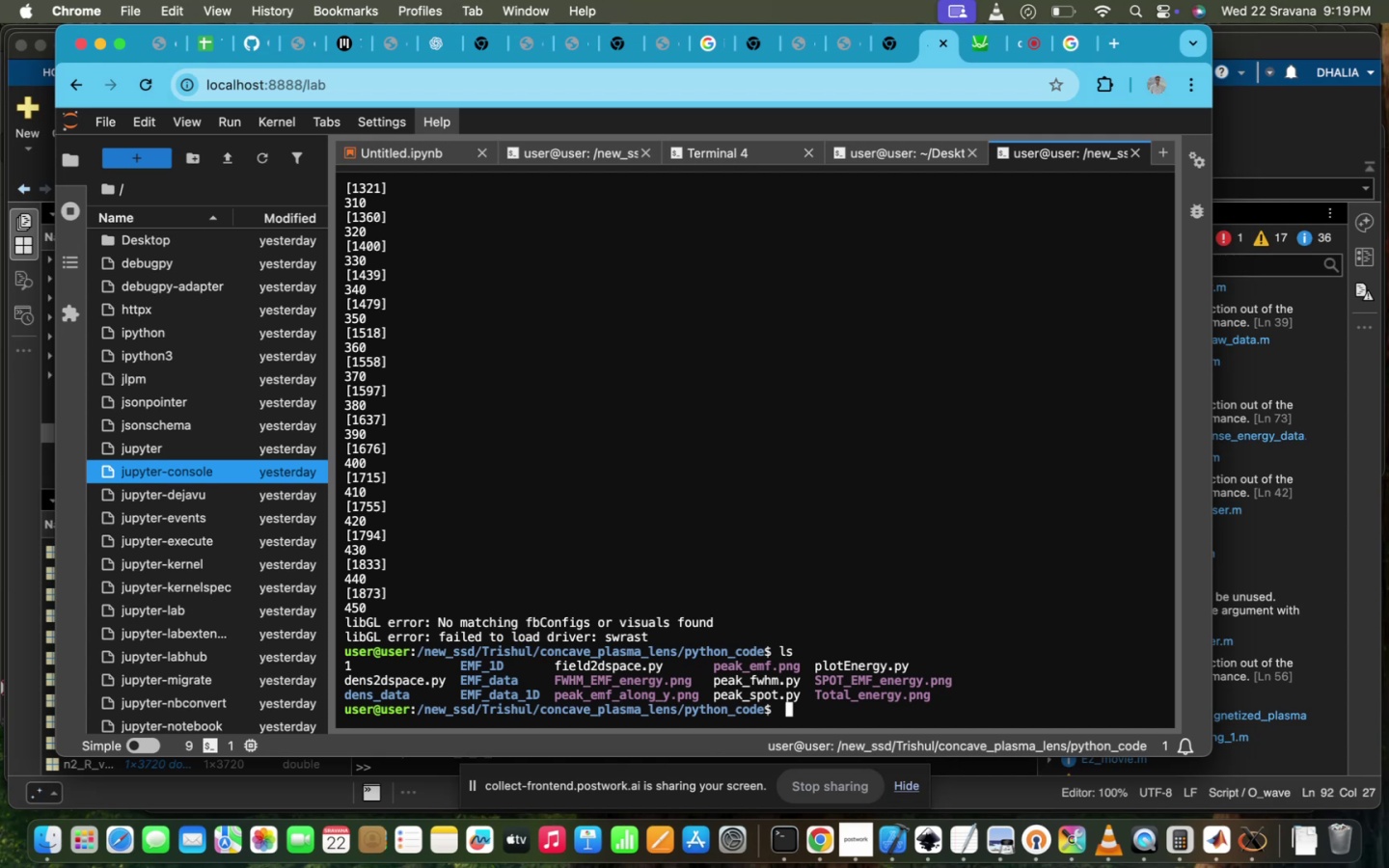 
key(Backspace)
 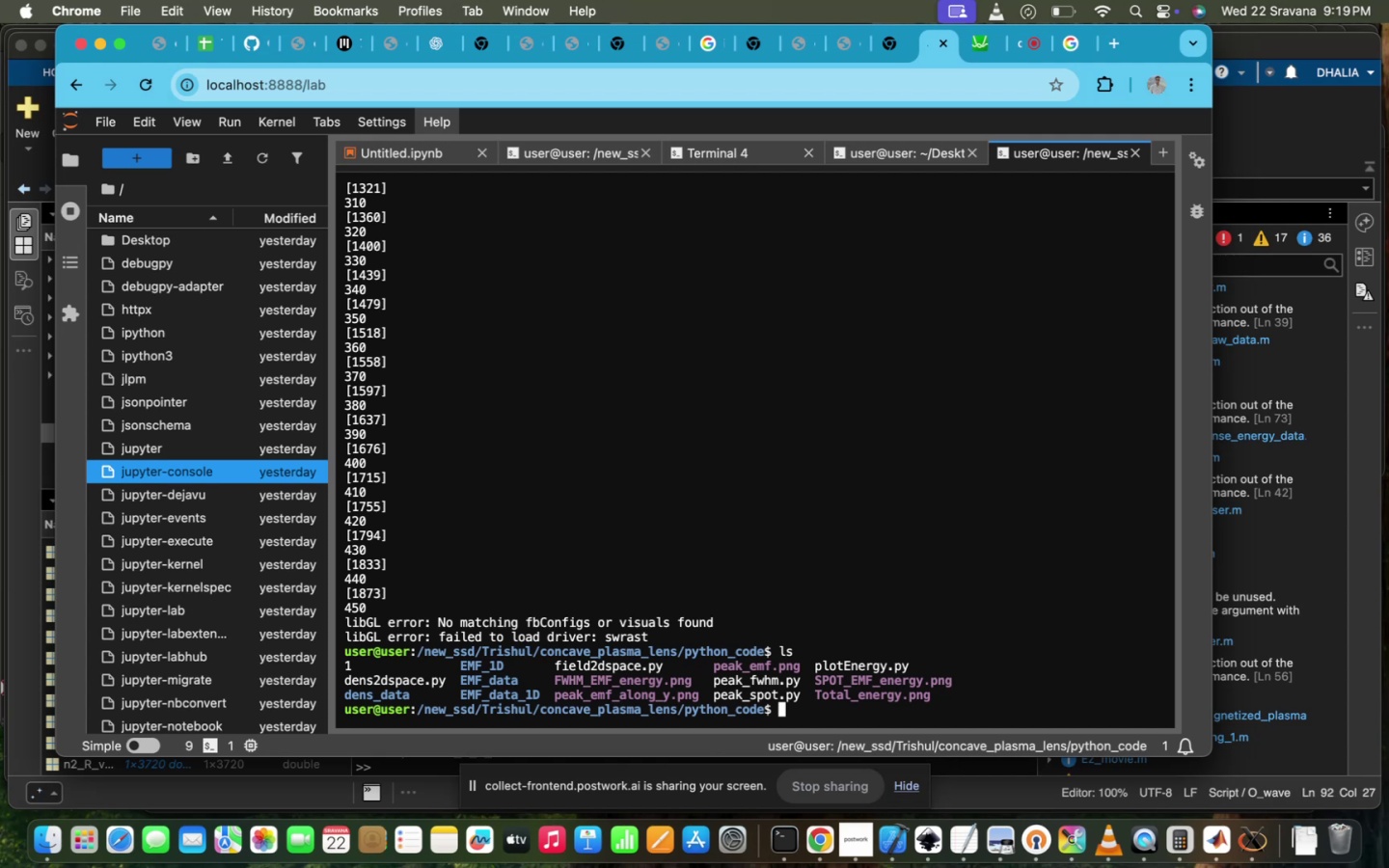 
key(Backspace)
 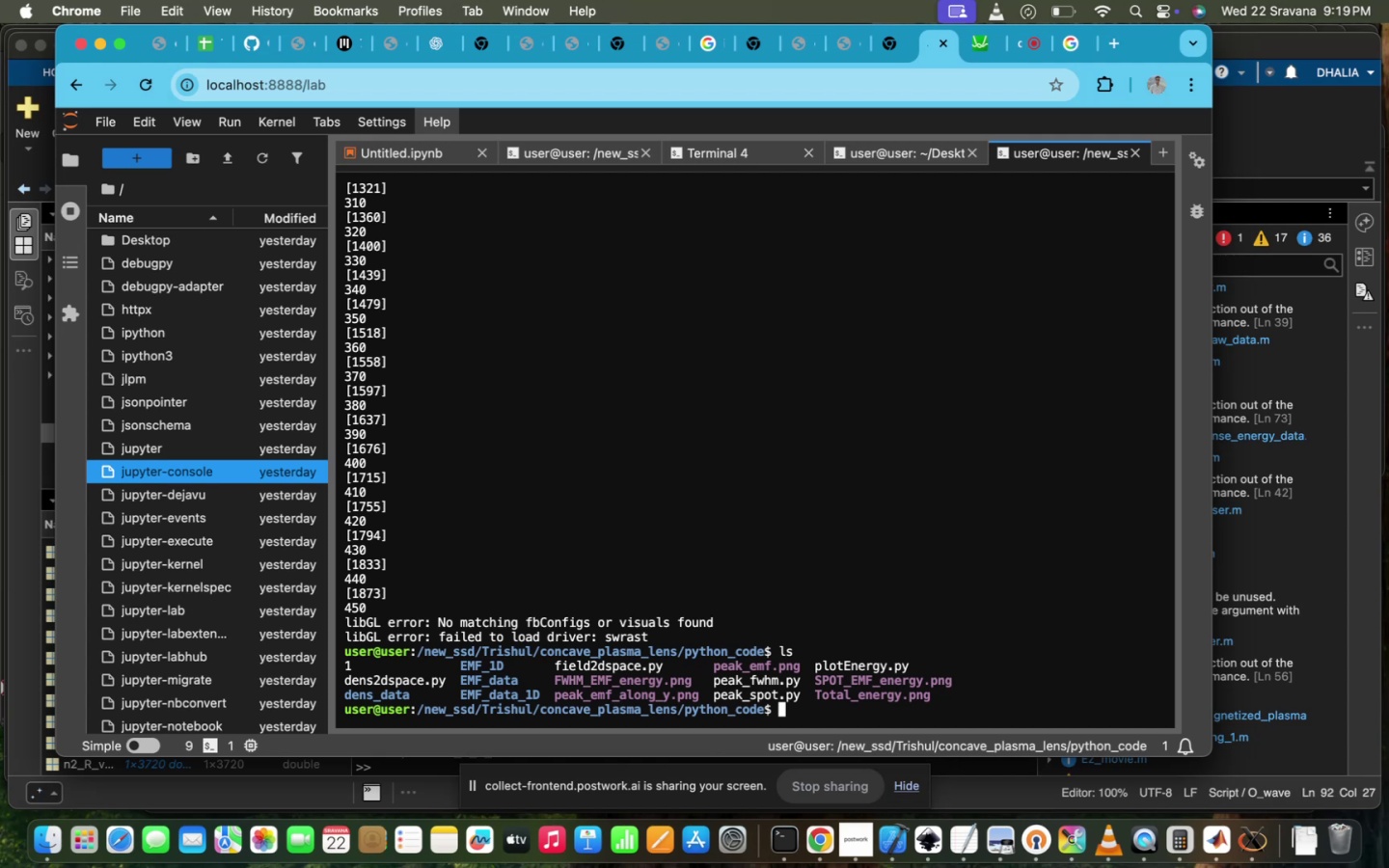 
key(Backspace)
 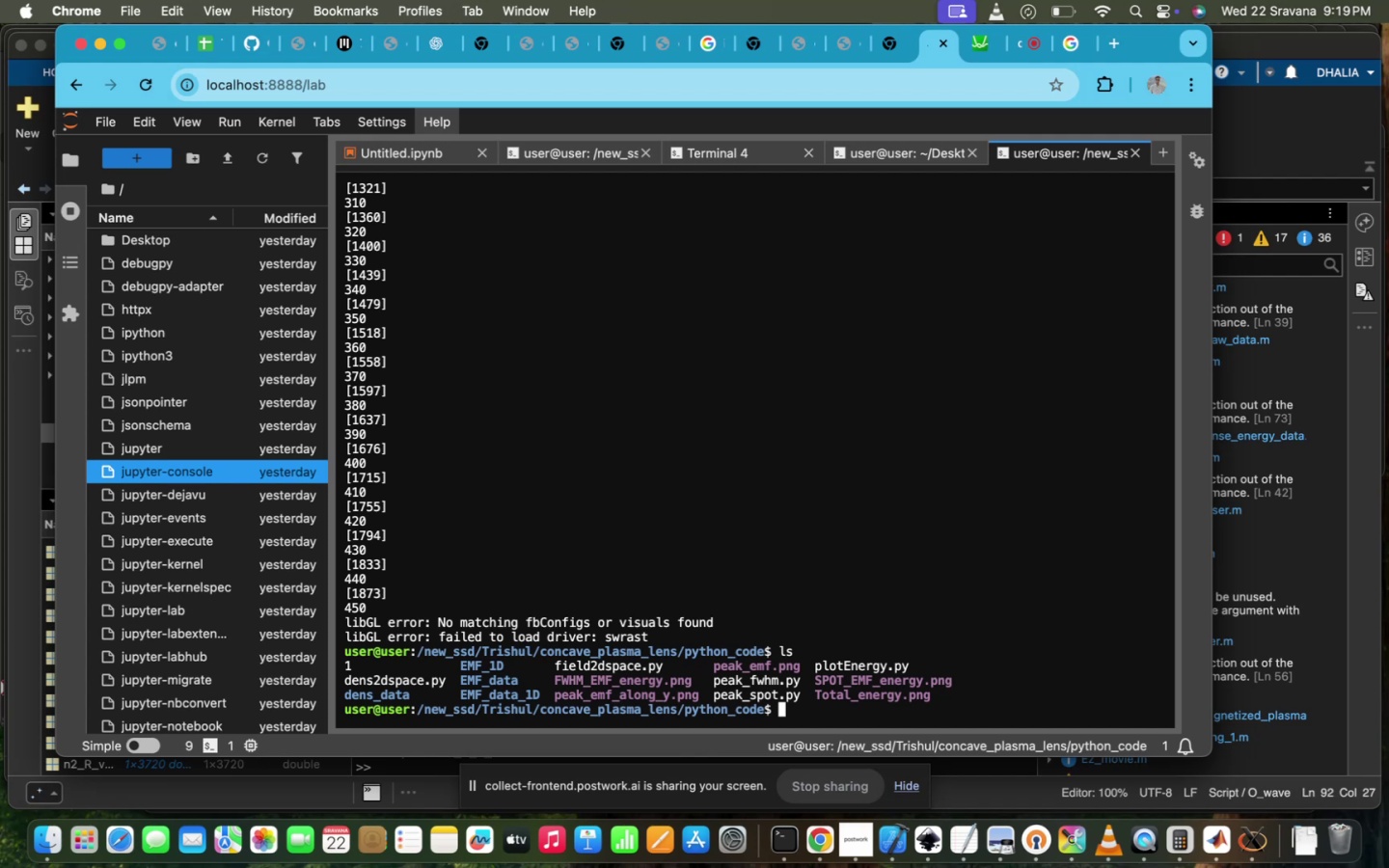 
type(cp f)
key(Tab)
type(fi)
key(Tab)
 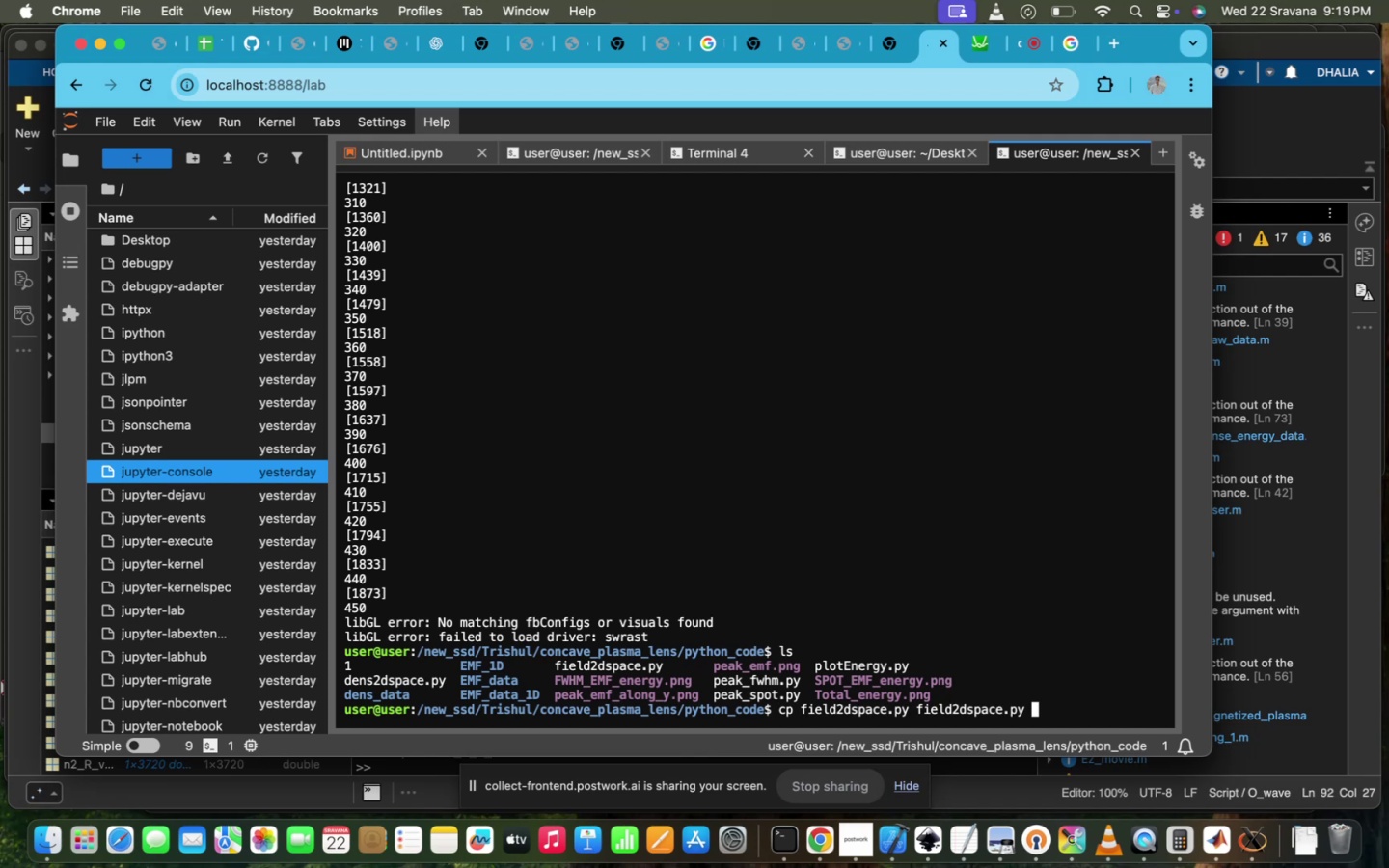 
hold_key(key=ArrowLeft, duration=1.22)
 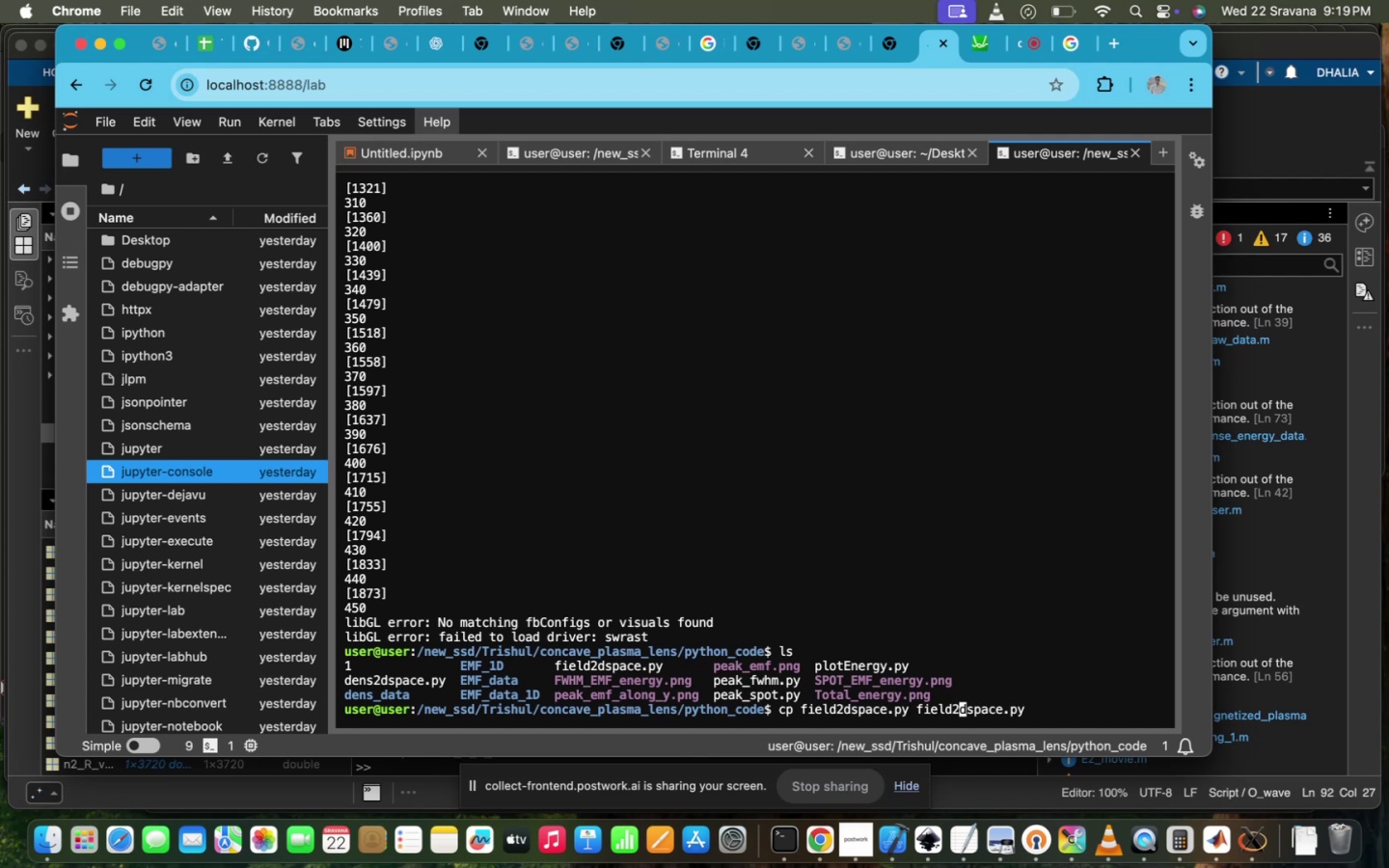 
key(Backspace)
 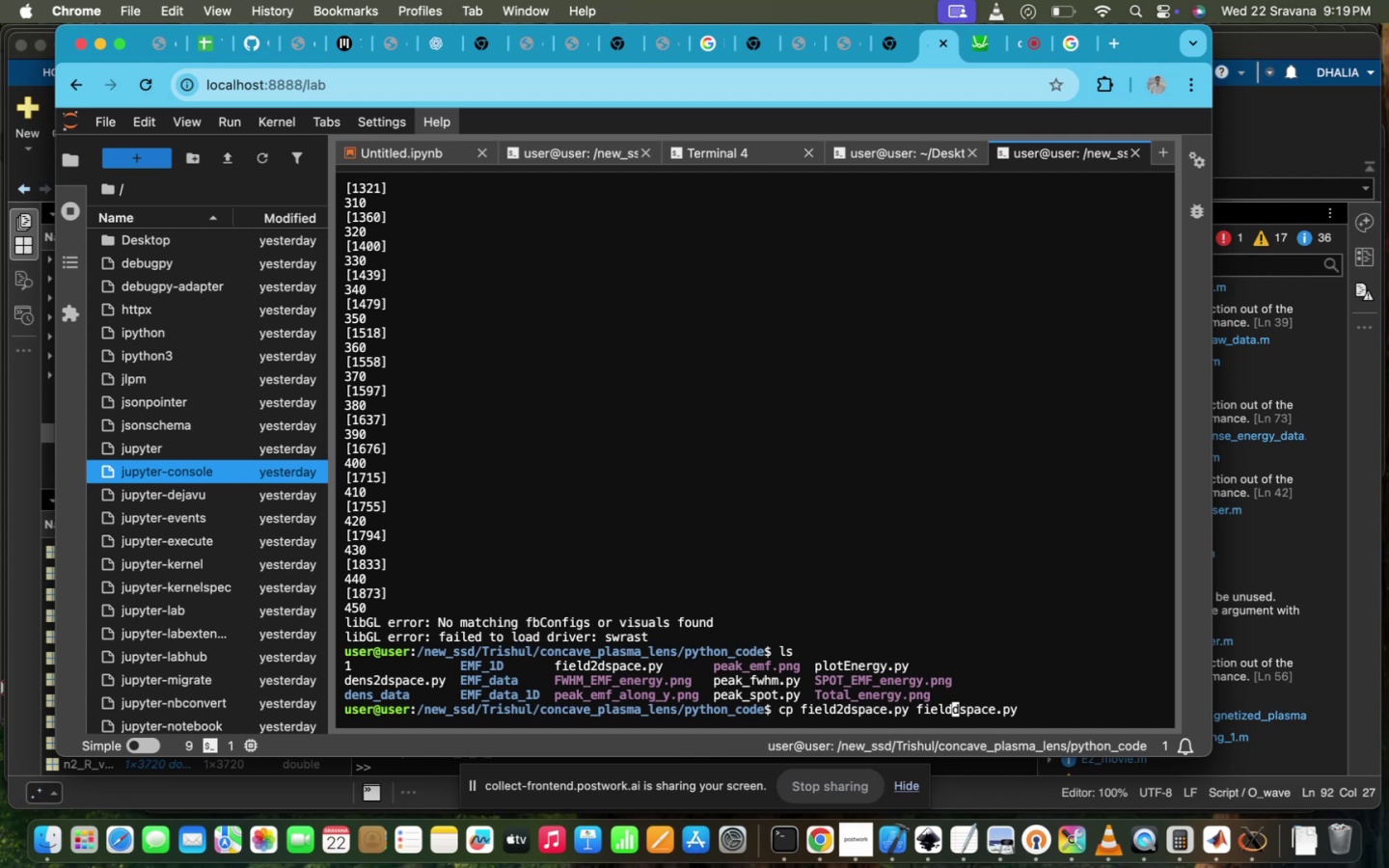 
key(1)
 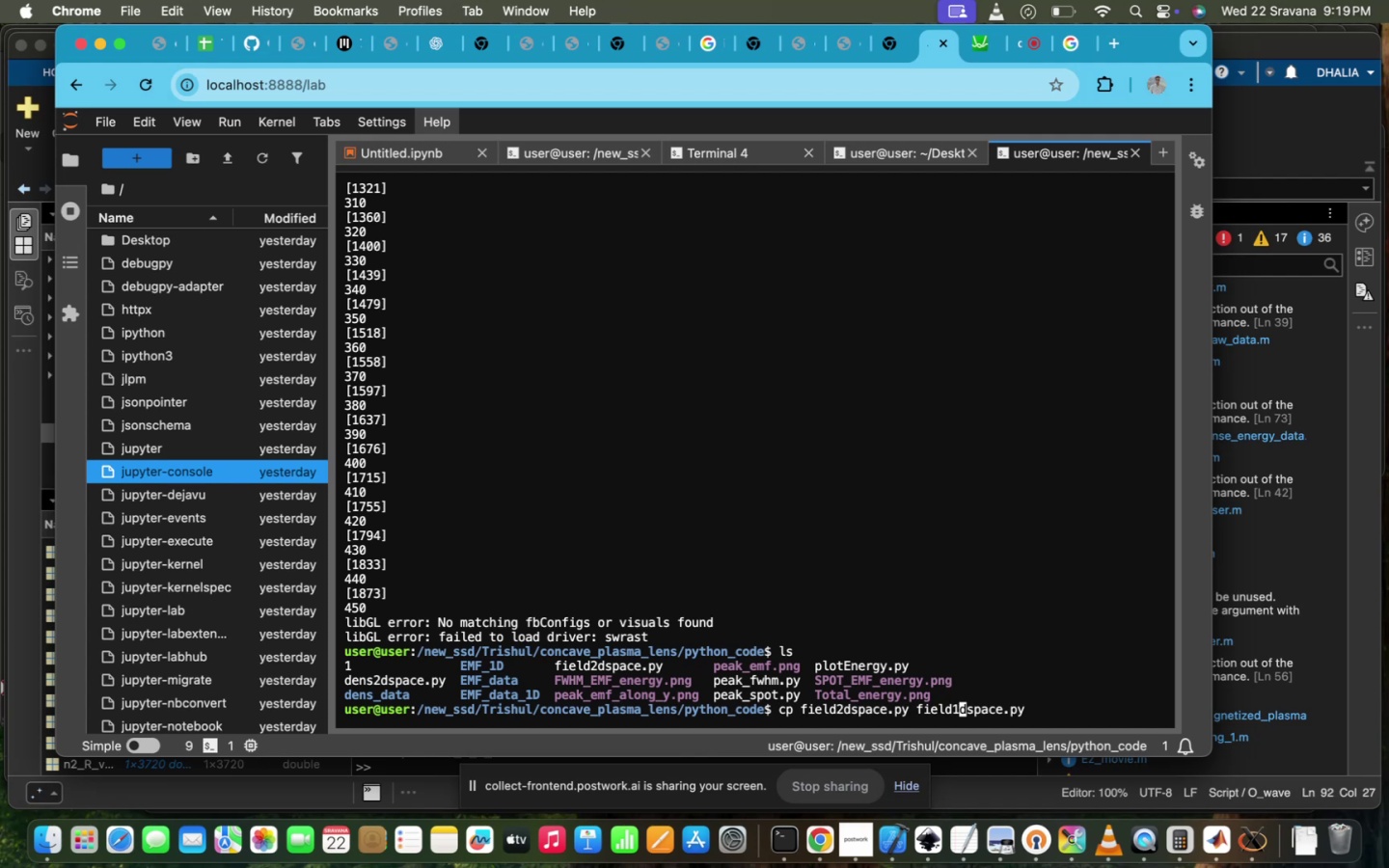 
key(Enter)
 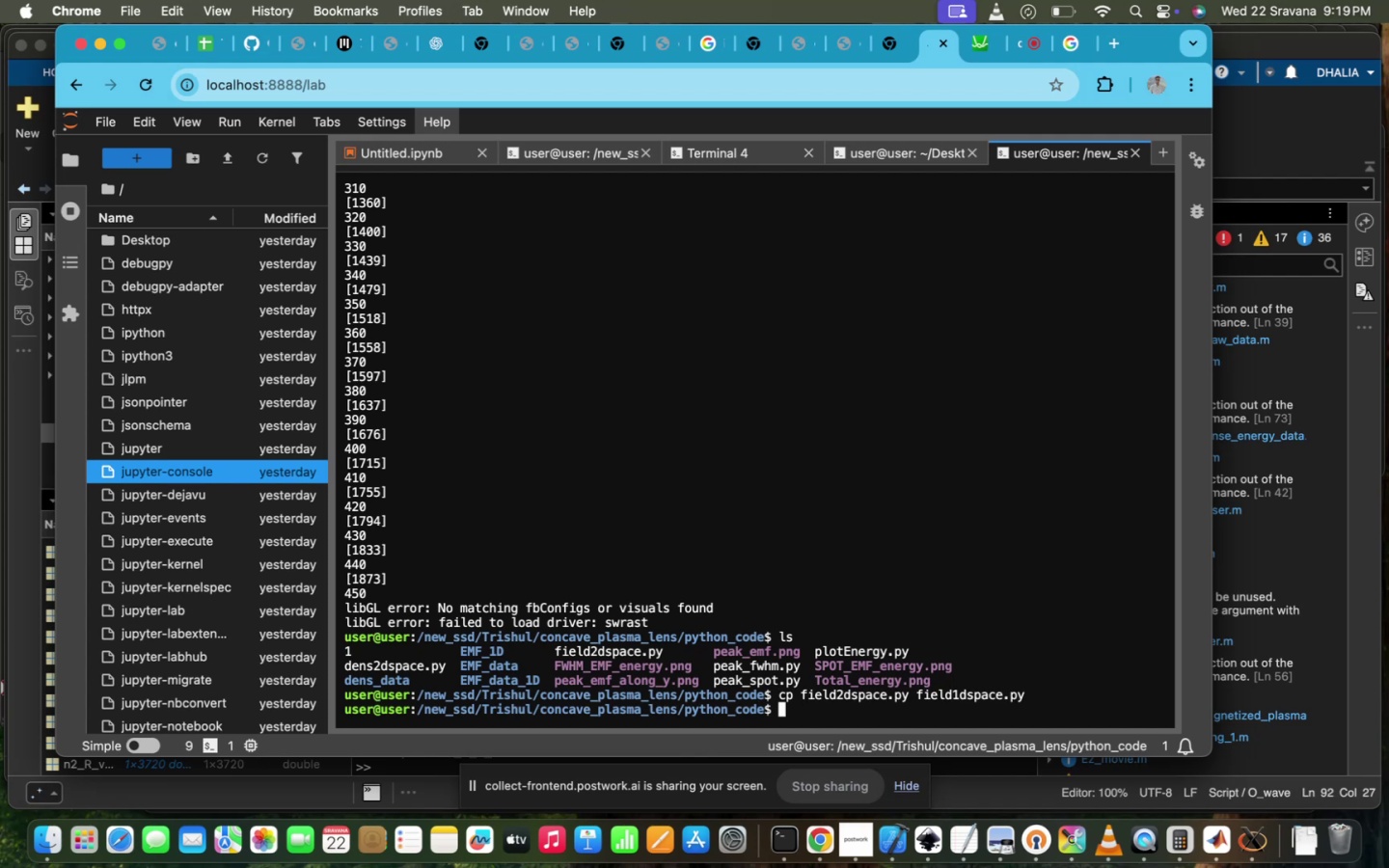 
type(vi fi)
key(Tab)
type(1)
key(Tab)
 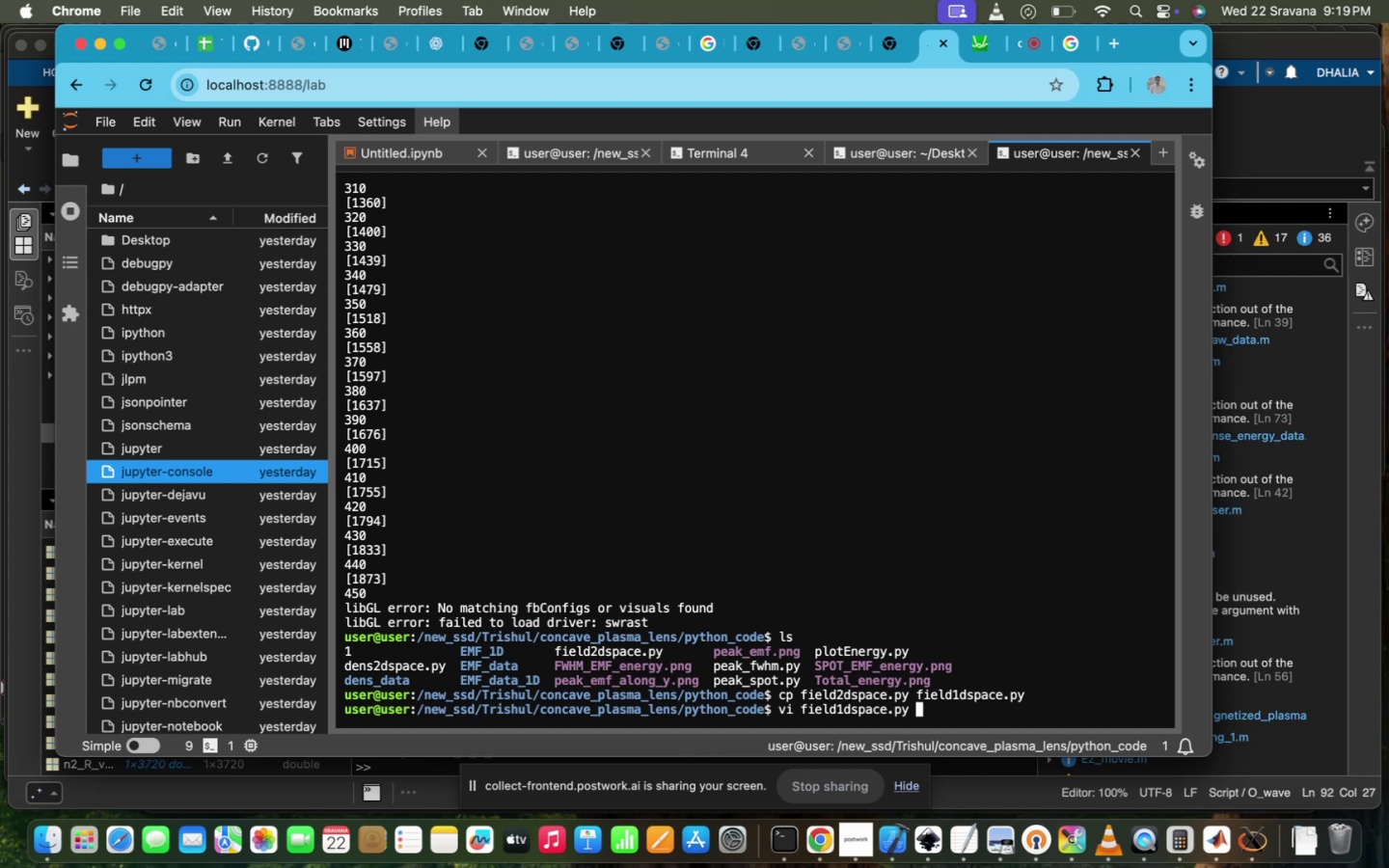 
hold_key(key=Enter, duration=1.5)
 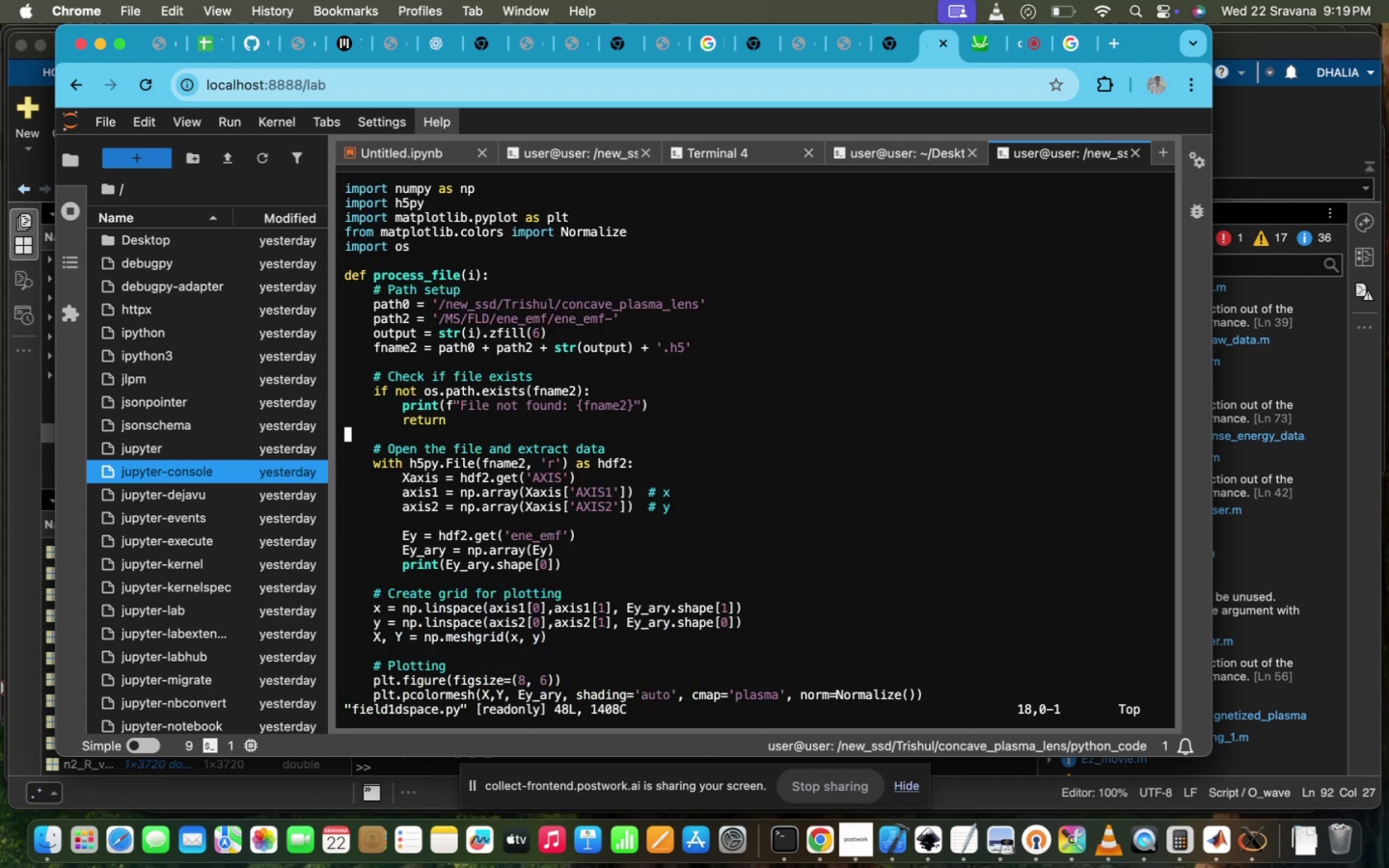 
hold_key(key=Enter, duration=1.16)
 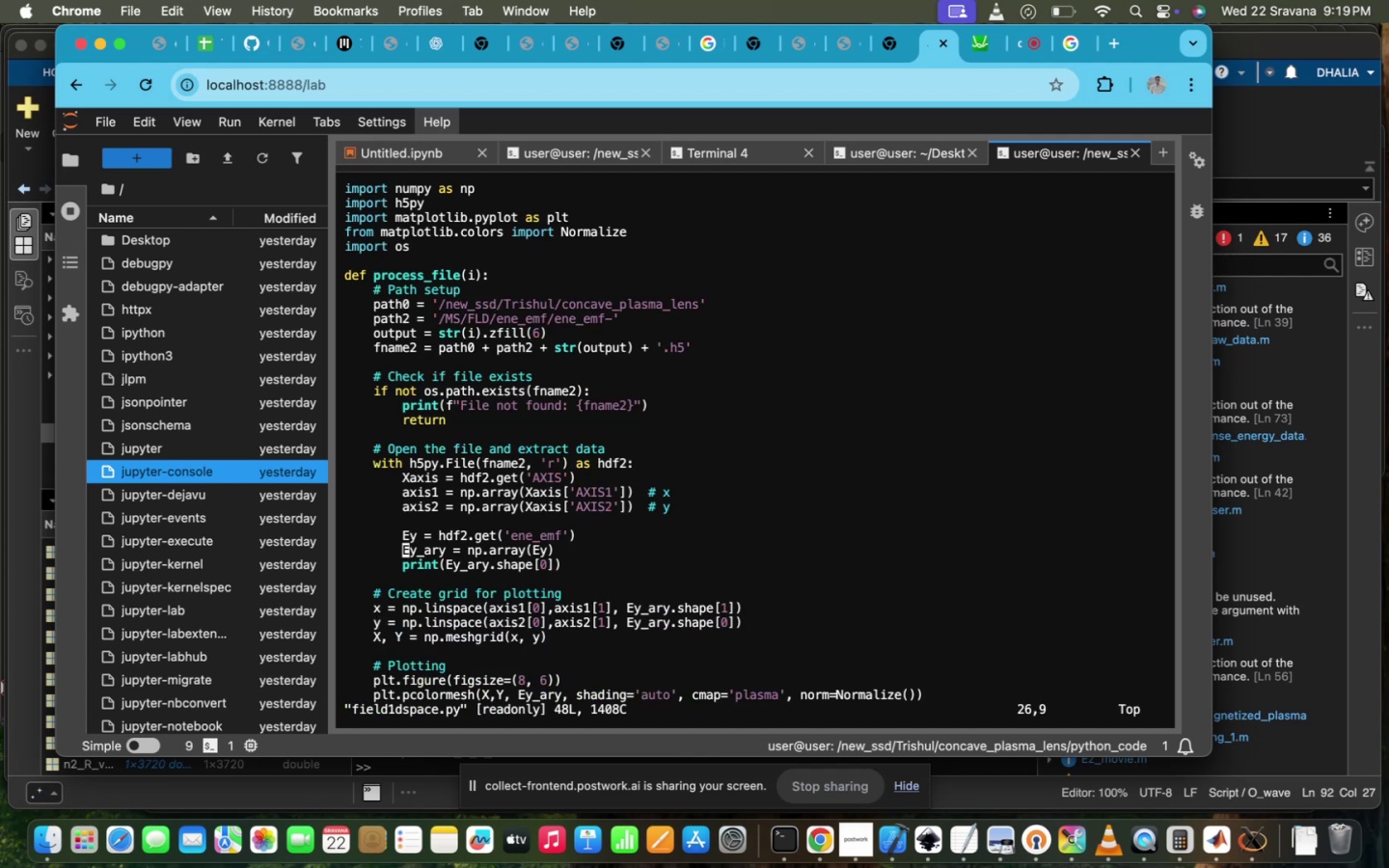 
hold_key(key=Enter, duration=0.72)
 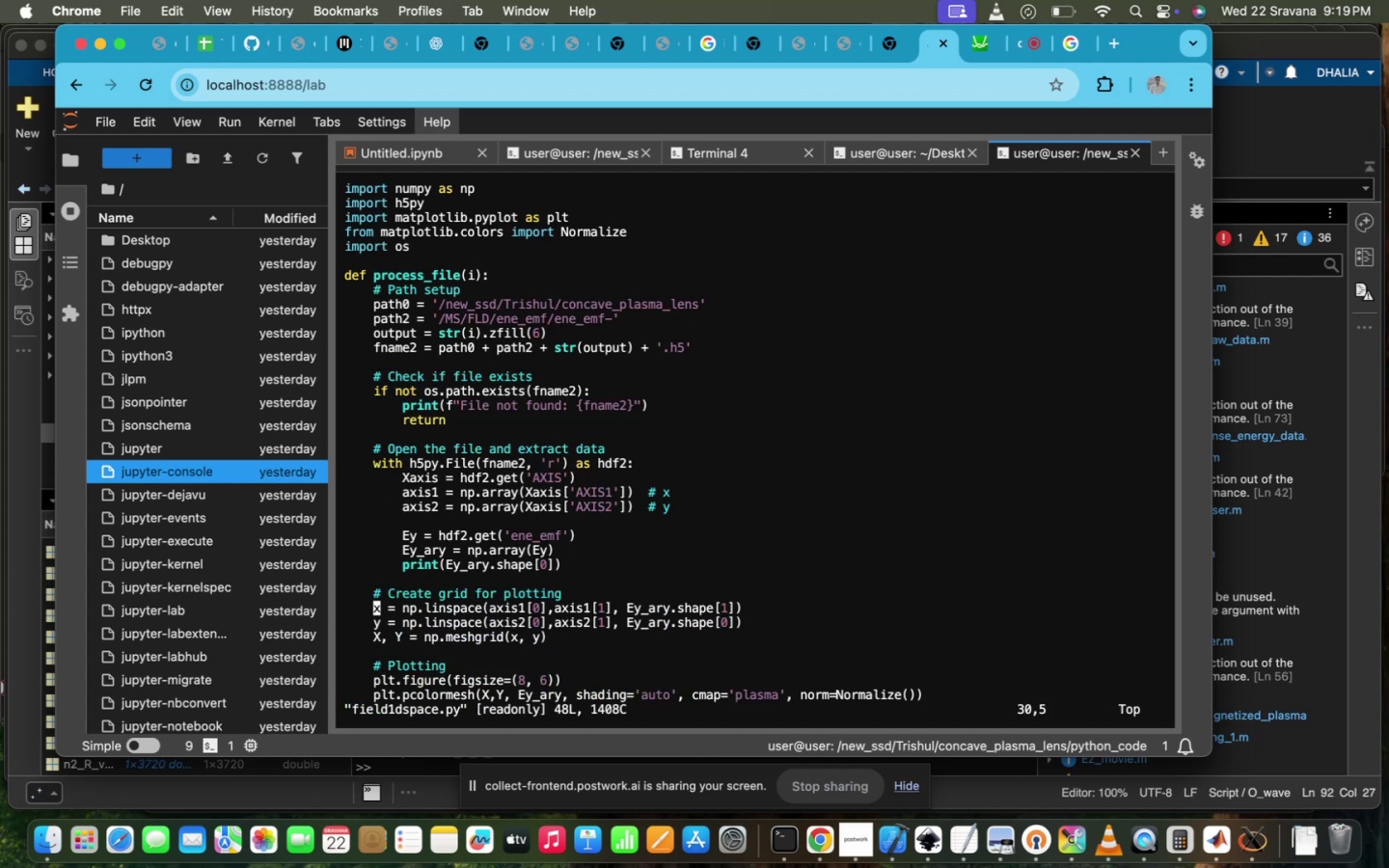 
hold_key(key=Enter, duration=1.5)
 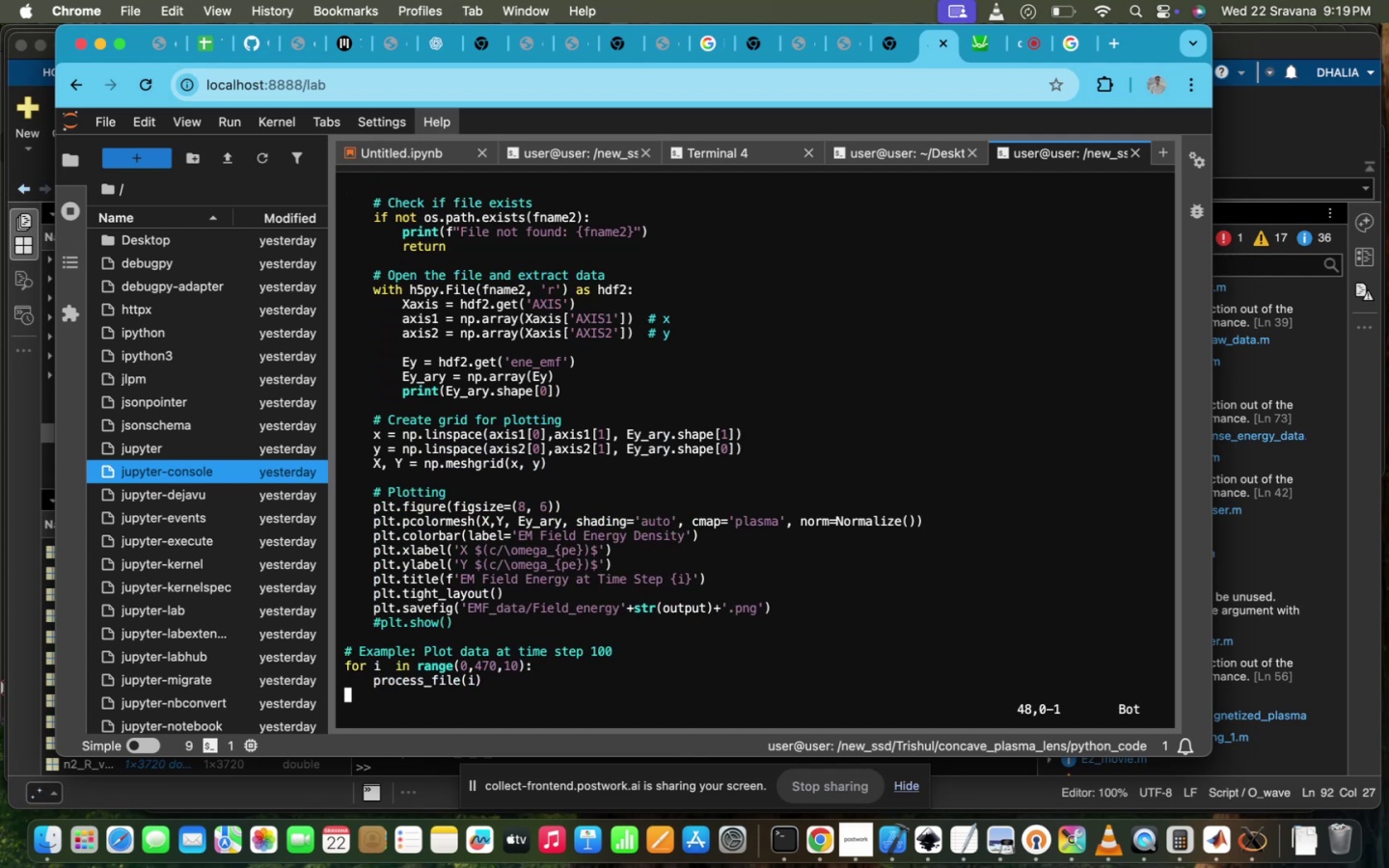 
hold_key(key=Enter, duration=1.1)
 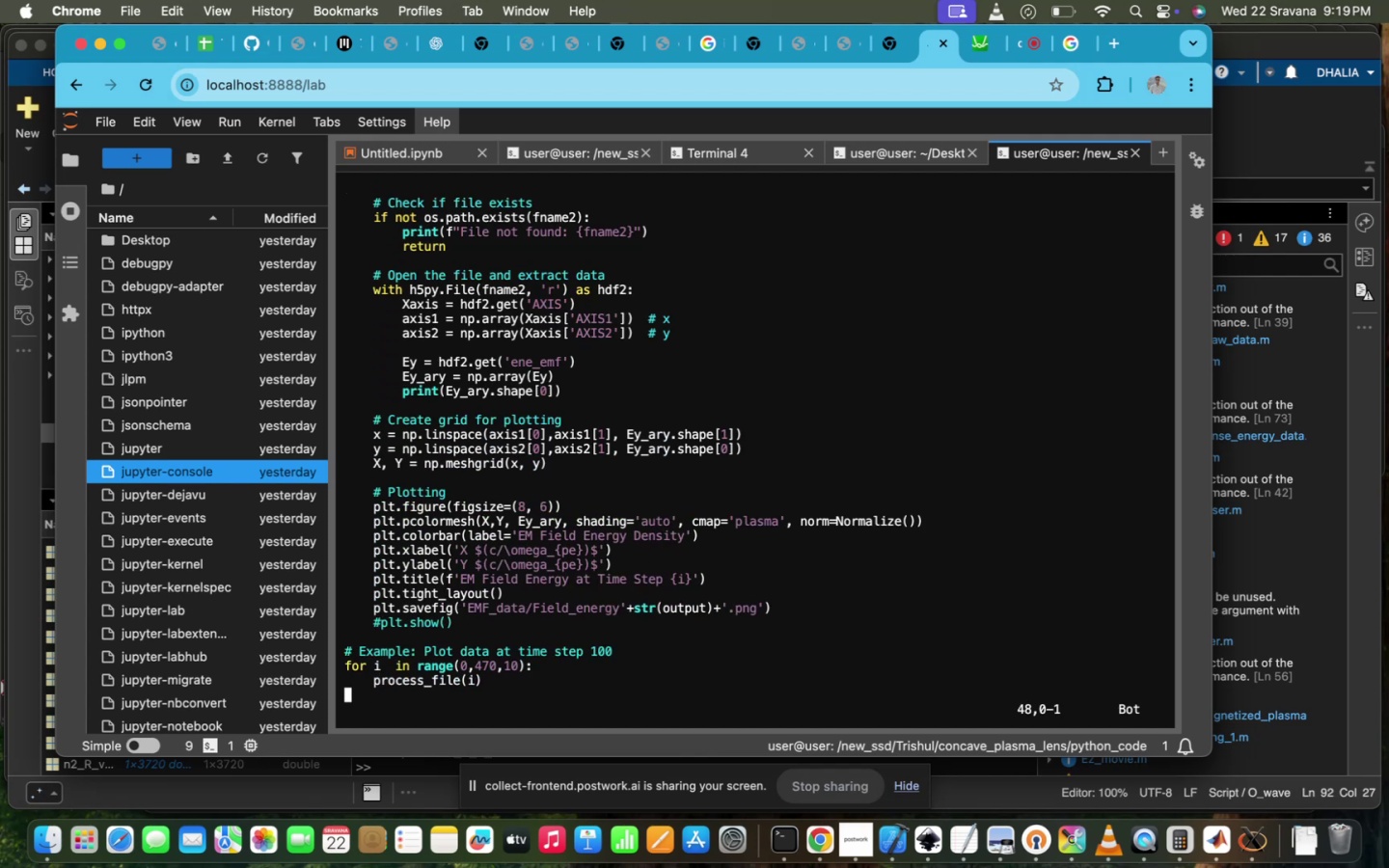 
key(ArrowUp)
 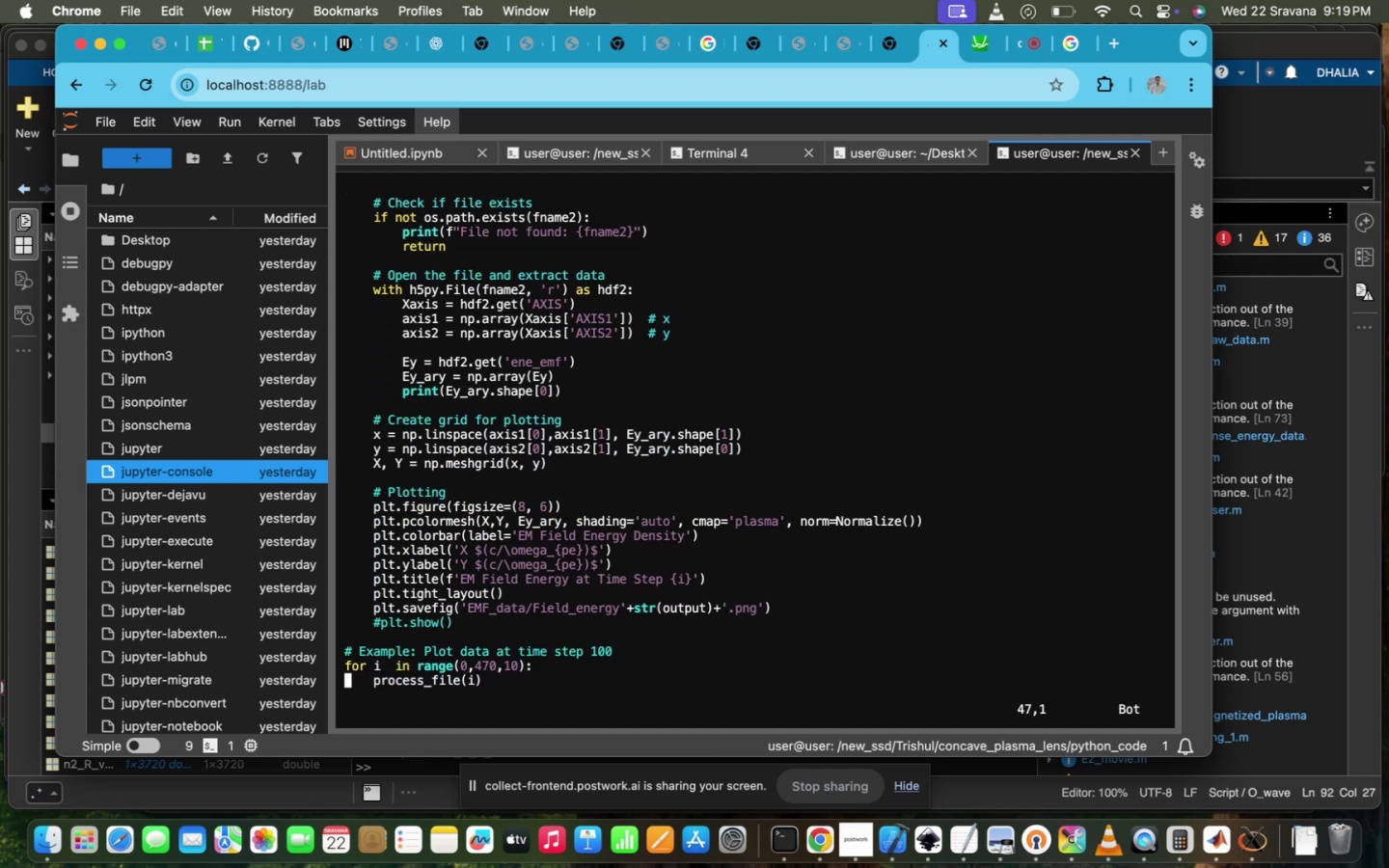 
key(ArrowUp)
 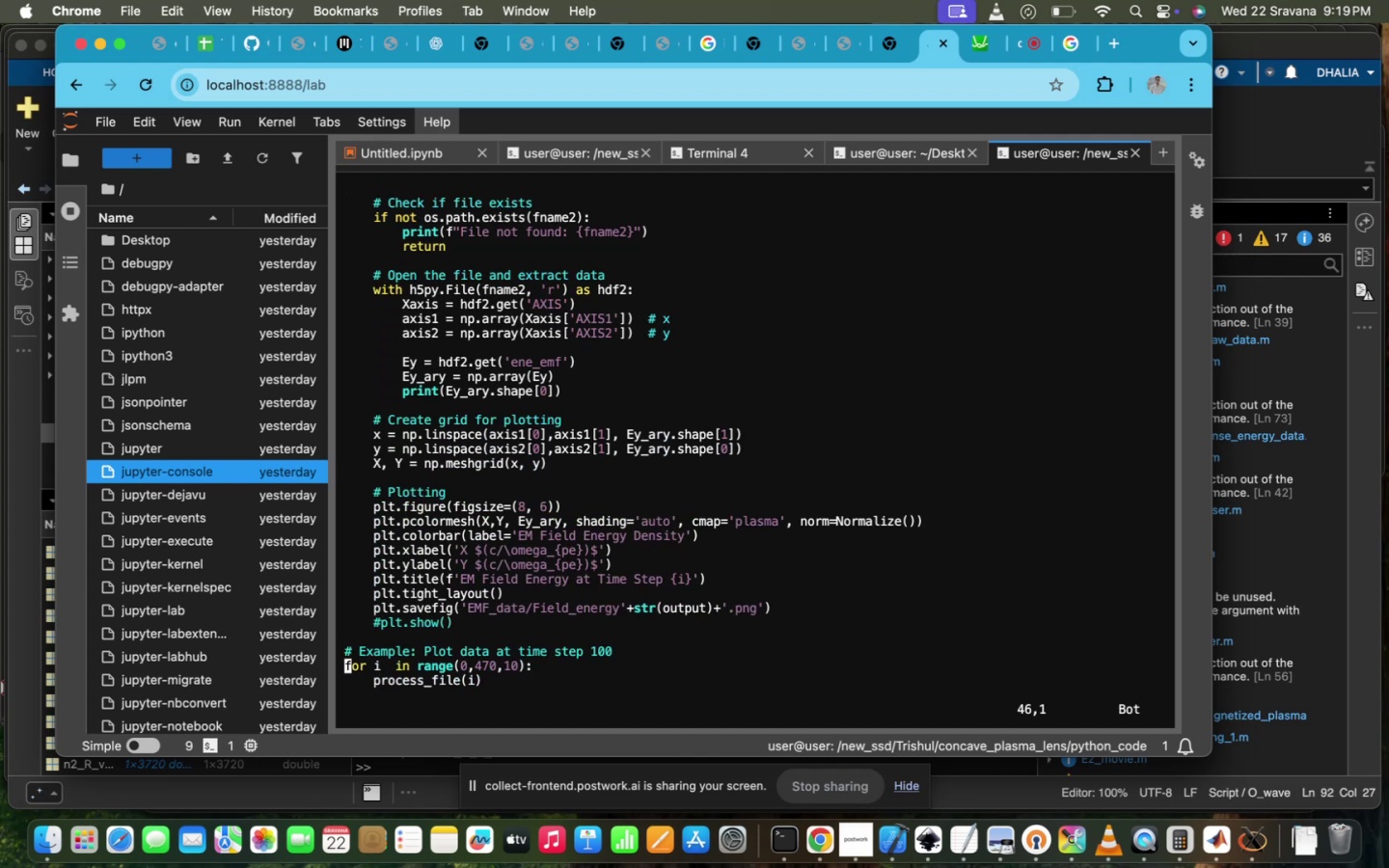 
hold_key(key=ArrowUp, duration=1.48)
 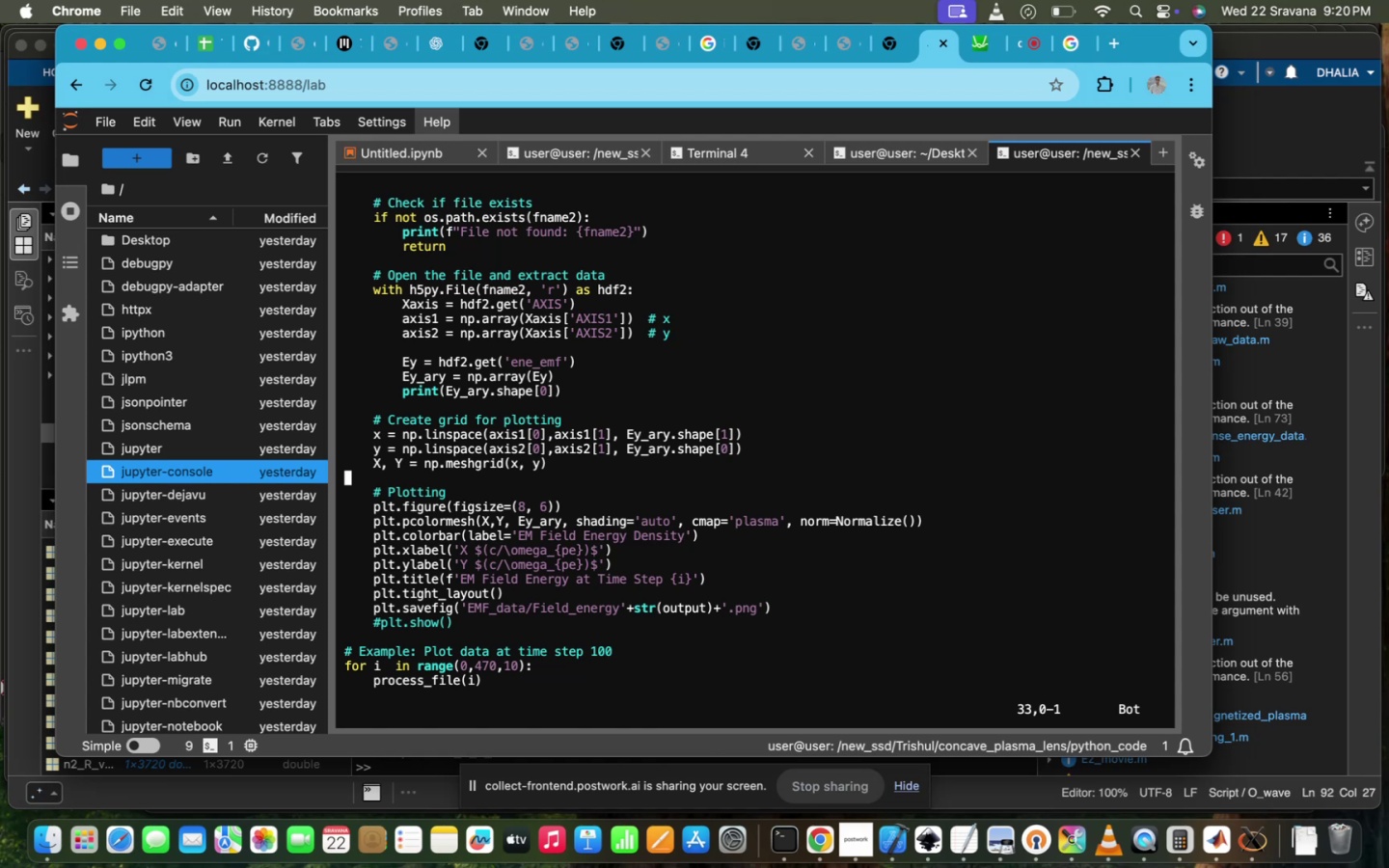 
wait(54.07)
 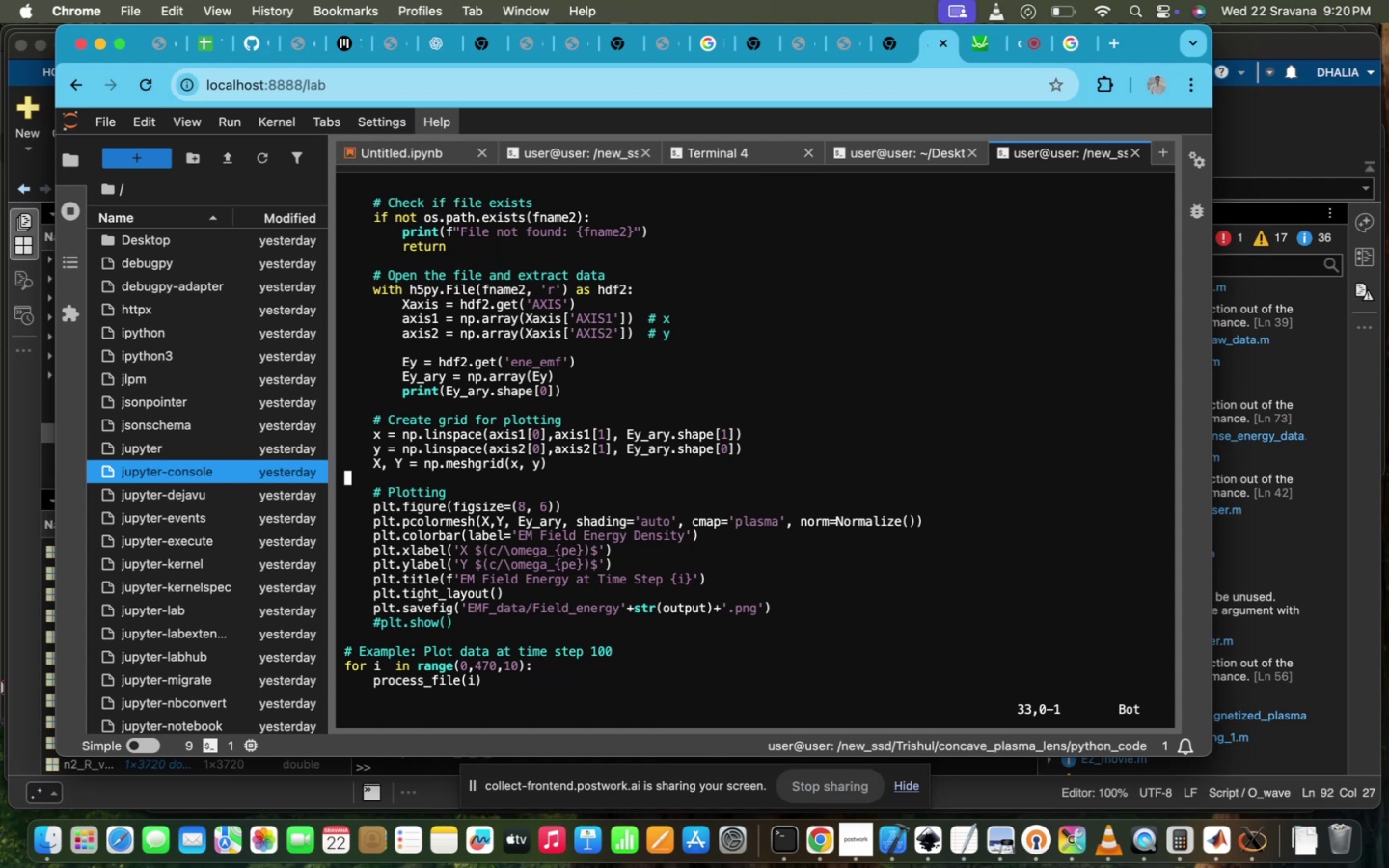 
scroll: coordinate [861, 594], scroll_direction: up, amount: 20.0
 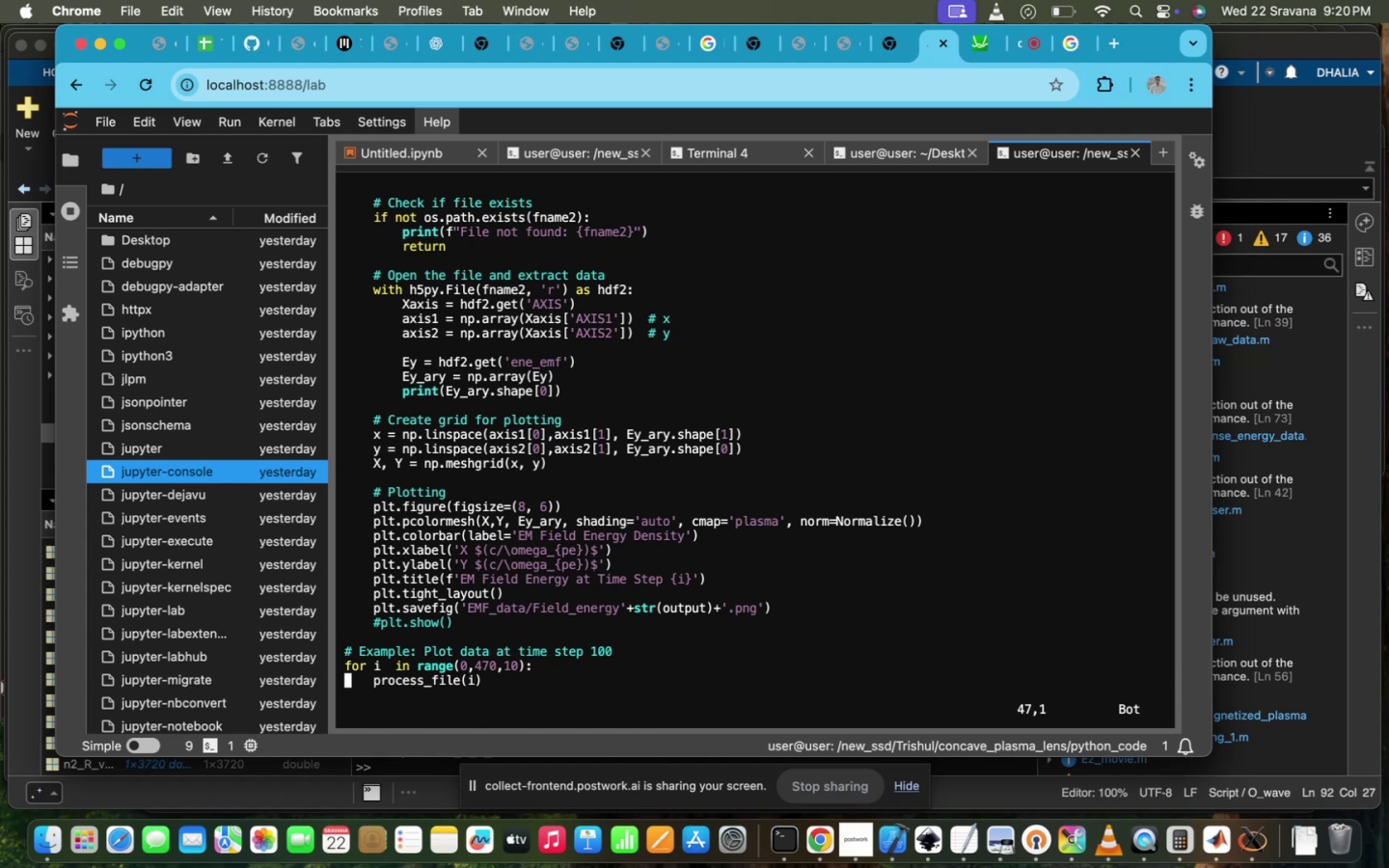 
wait(8.75)
 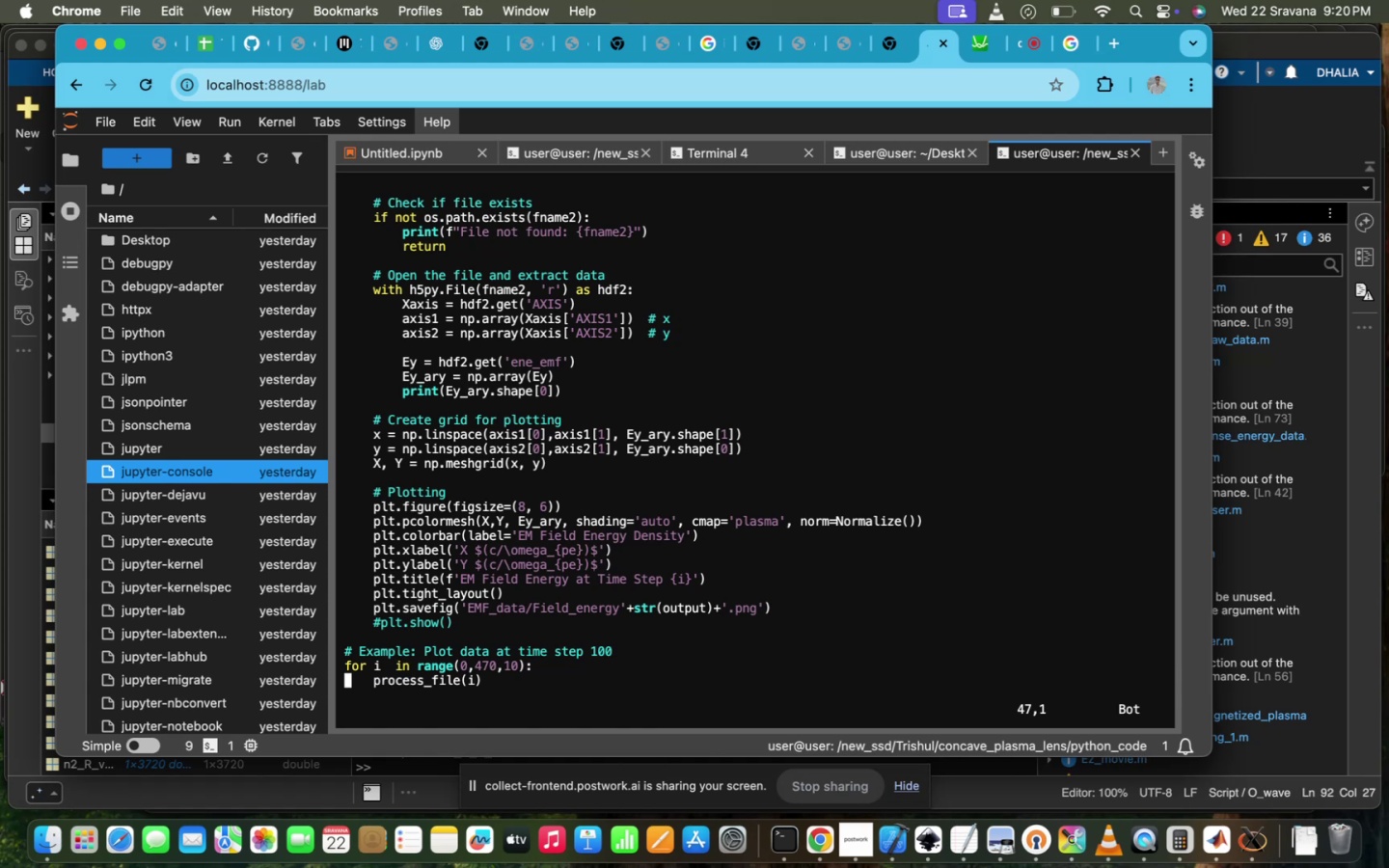 
scroll: coordinate [861, 594], scroll_direction: down, amount: 7.0
 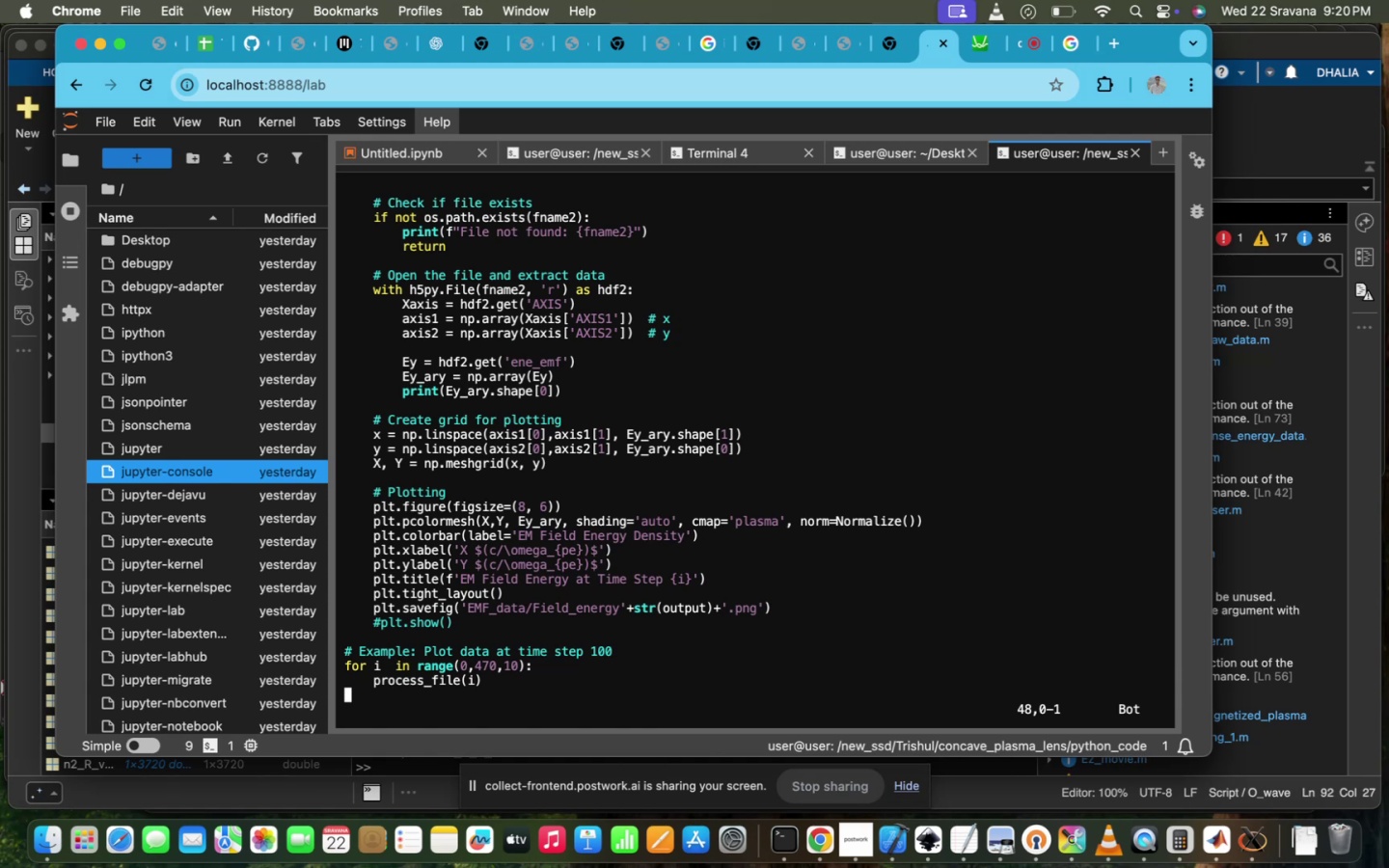 
scroll: coordinate [861, 594], scroll_direction: up, amount: 44.0
 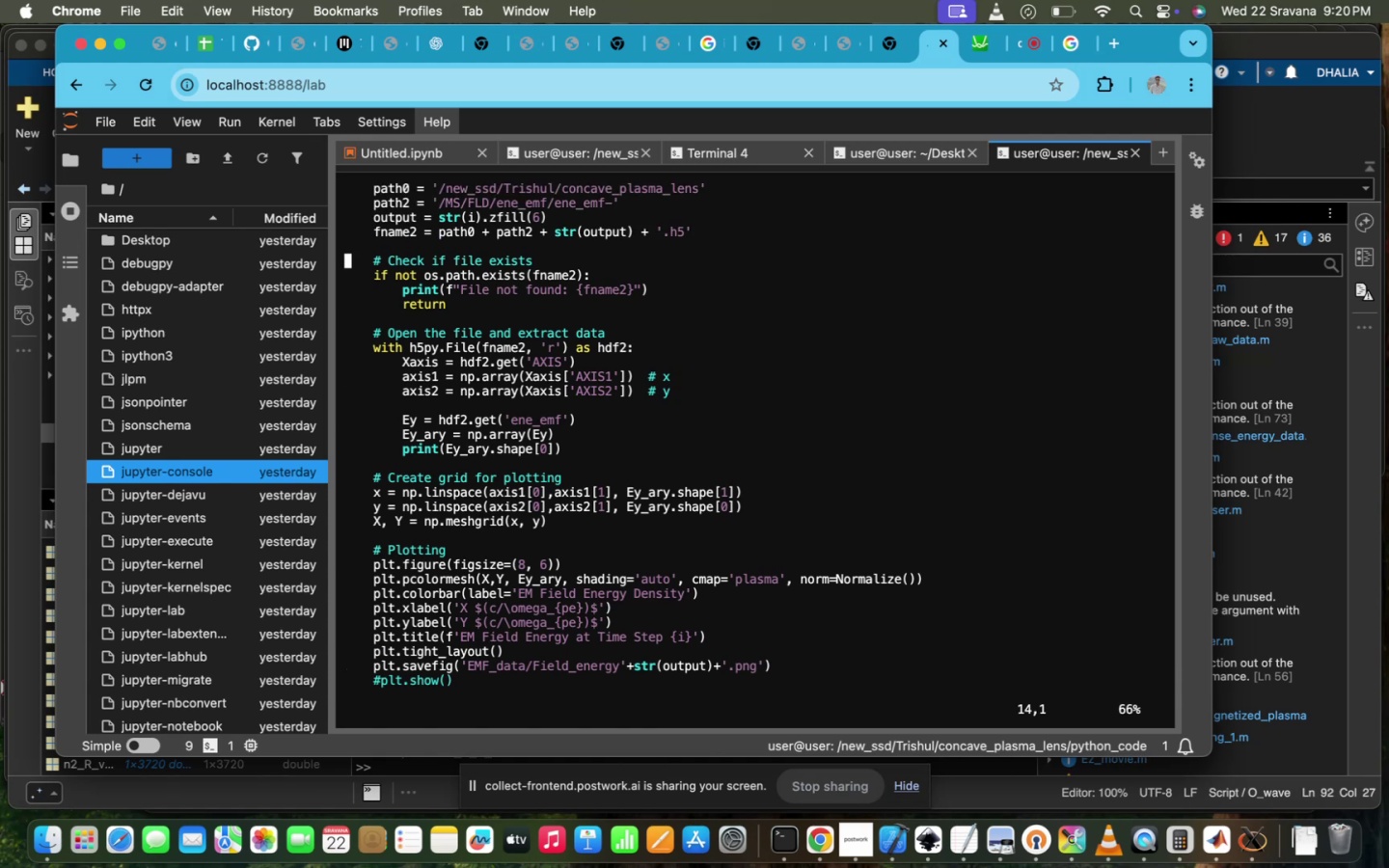 
scroll: coordinate [861, 594], scroll_direction: down, amount: 23.0
 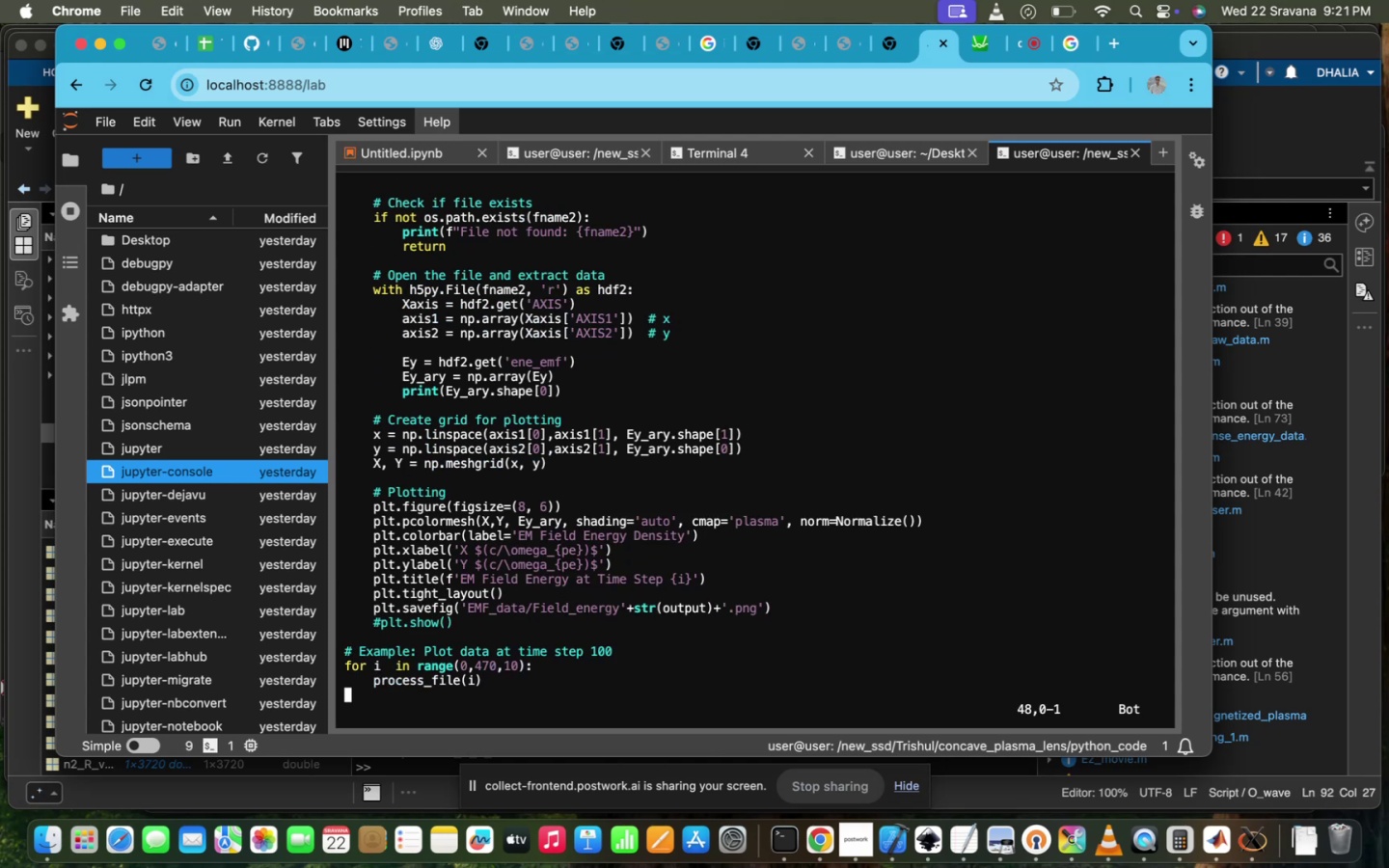 
scroll: coordinate [861, 594], scroll_direction: up, amount: 22.0
 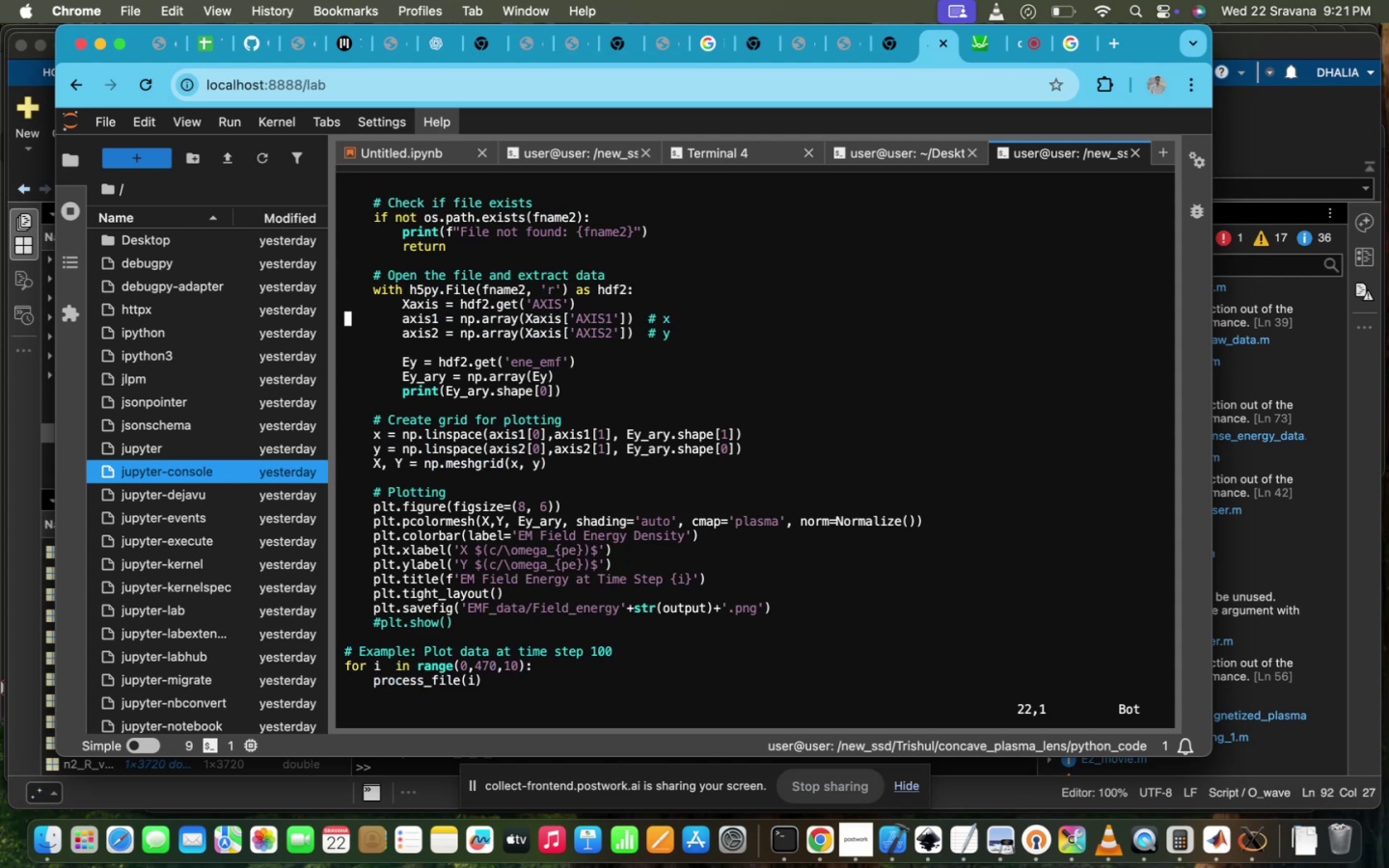 
scroll: coordinate [861, 594], scroll_direction: down, amount: 28.0
 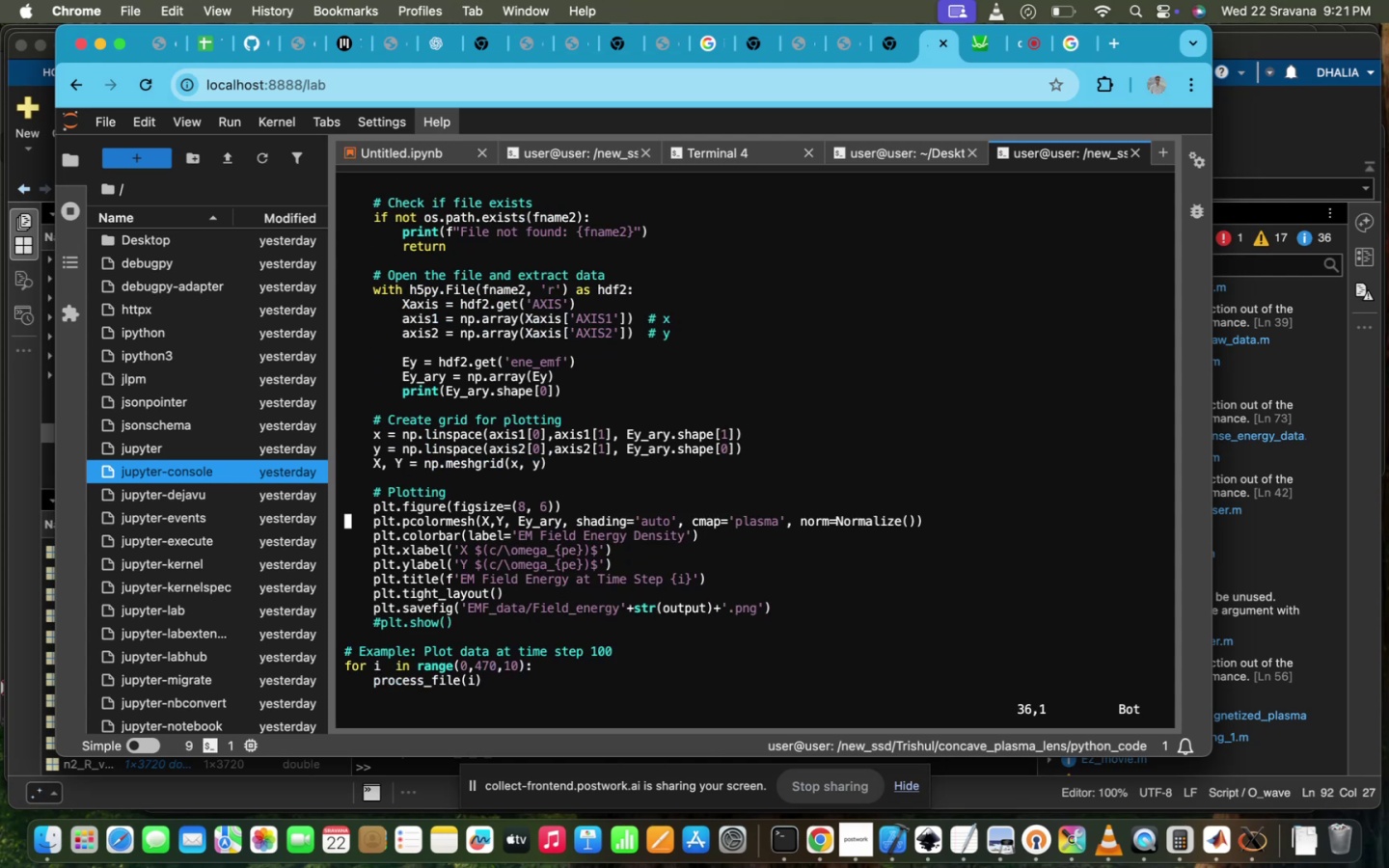 
hold_key(key=ArrowRight, duration=1.58)
 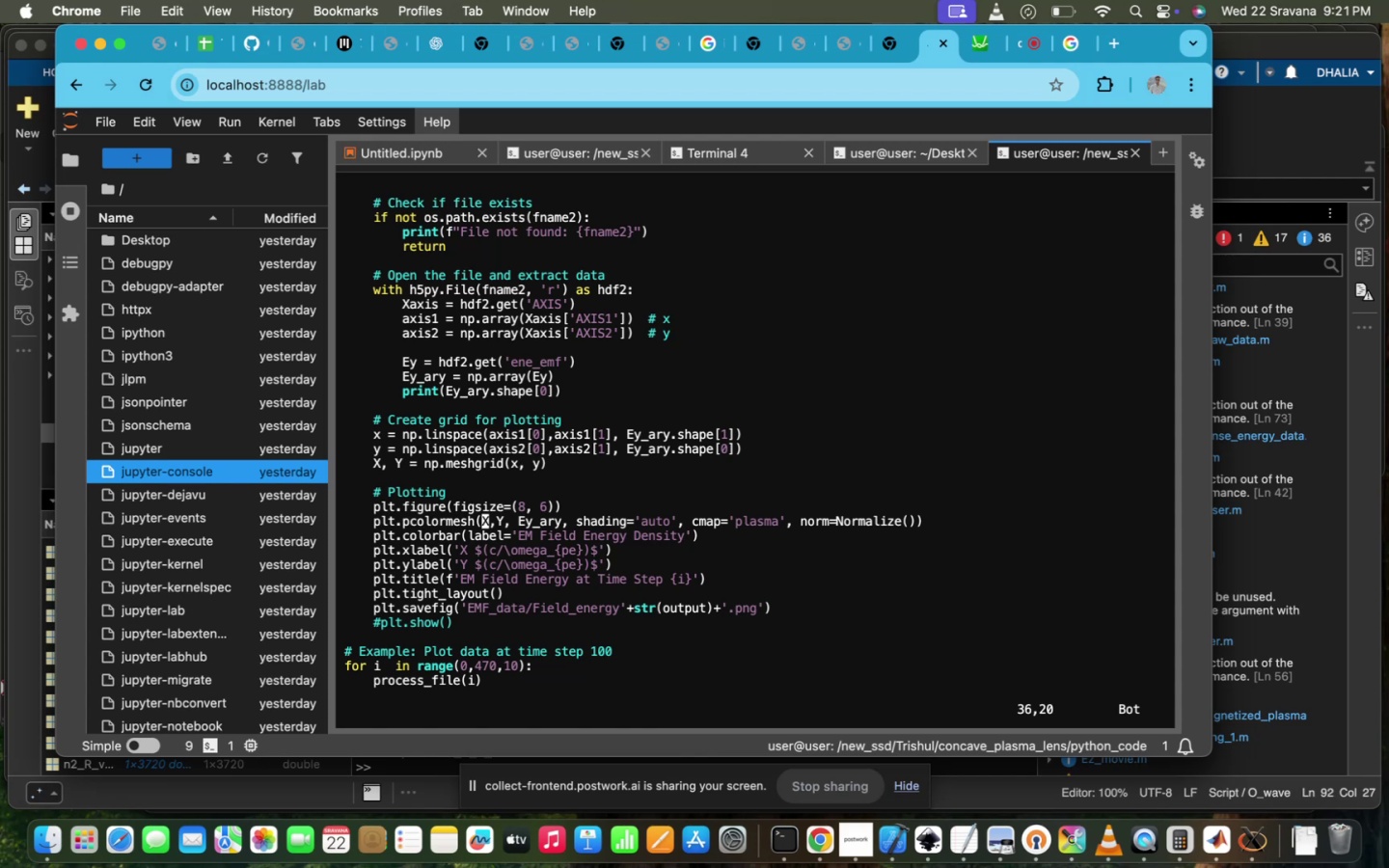 
hold_key(key=ArrowRight, duration=0.39)
 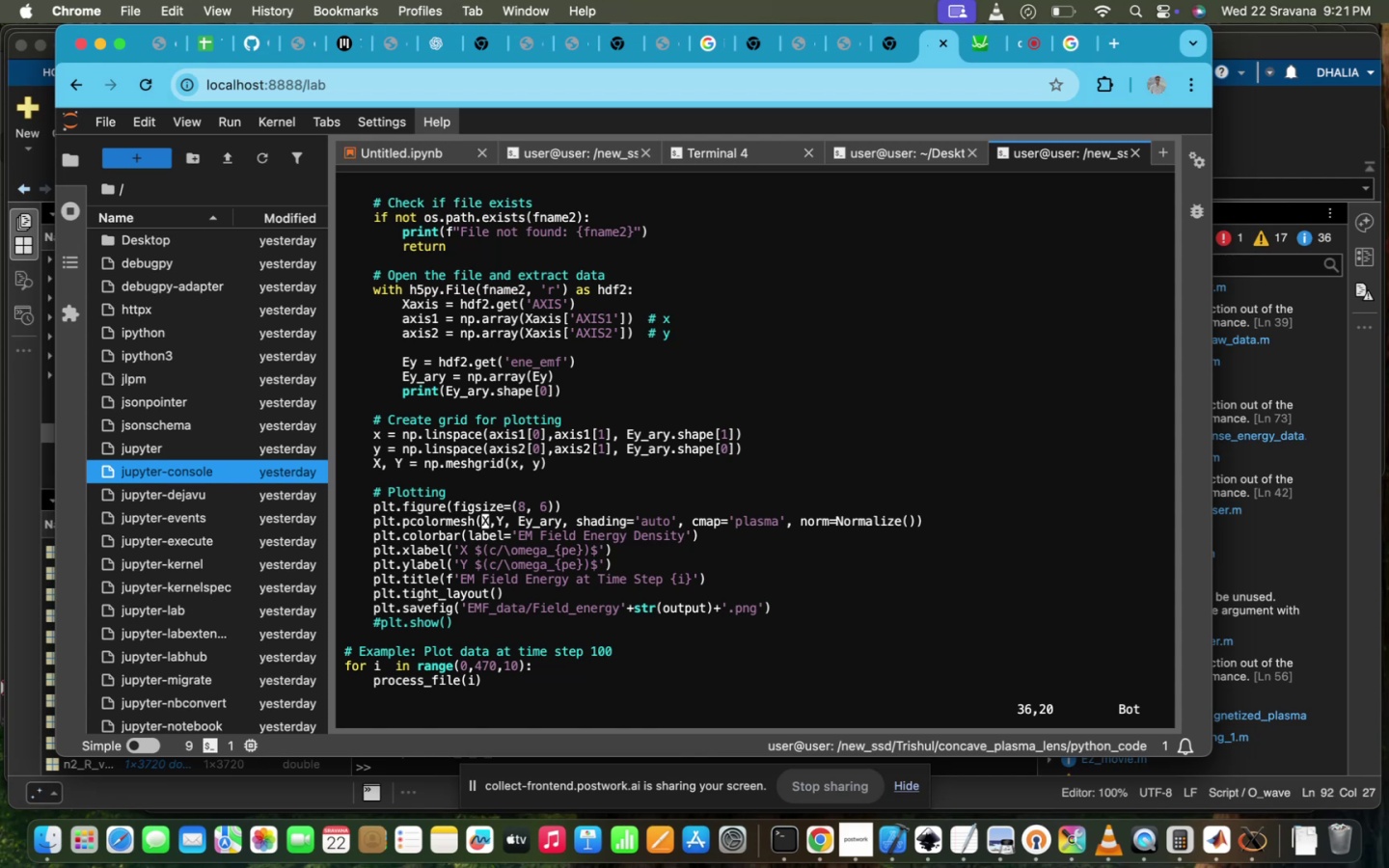 
key(ArrowLeft)
 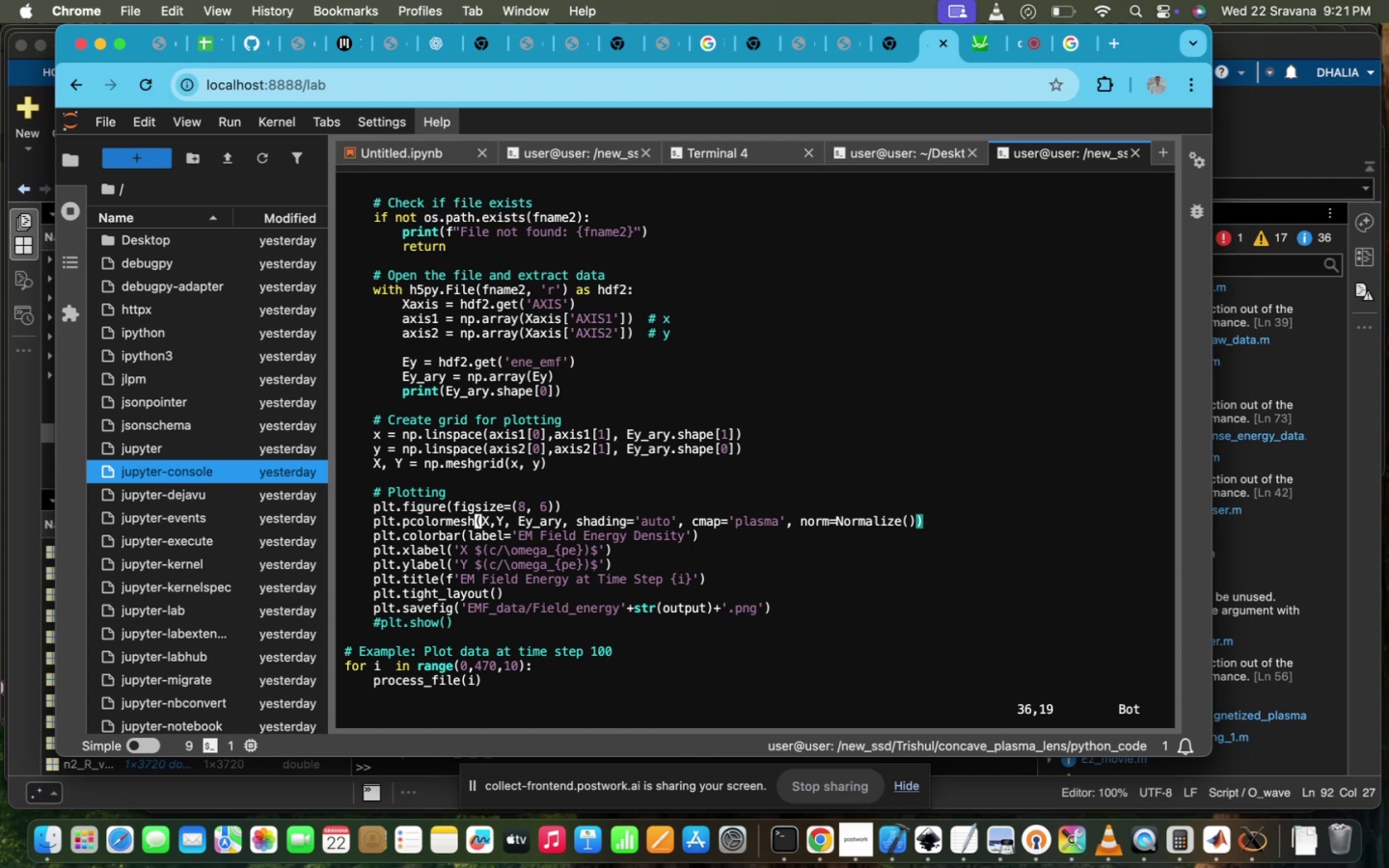 
type(i)
key(Backspace)
key(Backspace)
type(lot)
key(Backspace)
key(Backspace)
key(Backspace)
key(Backspace)
type(x)
 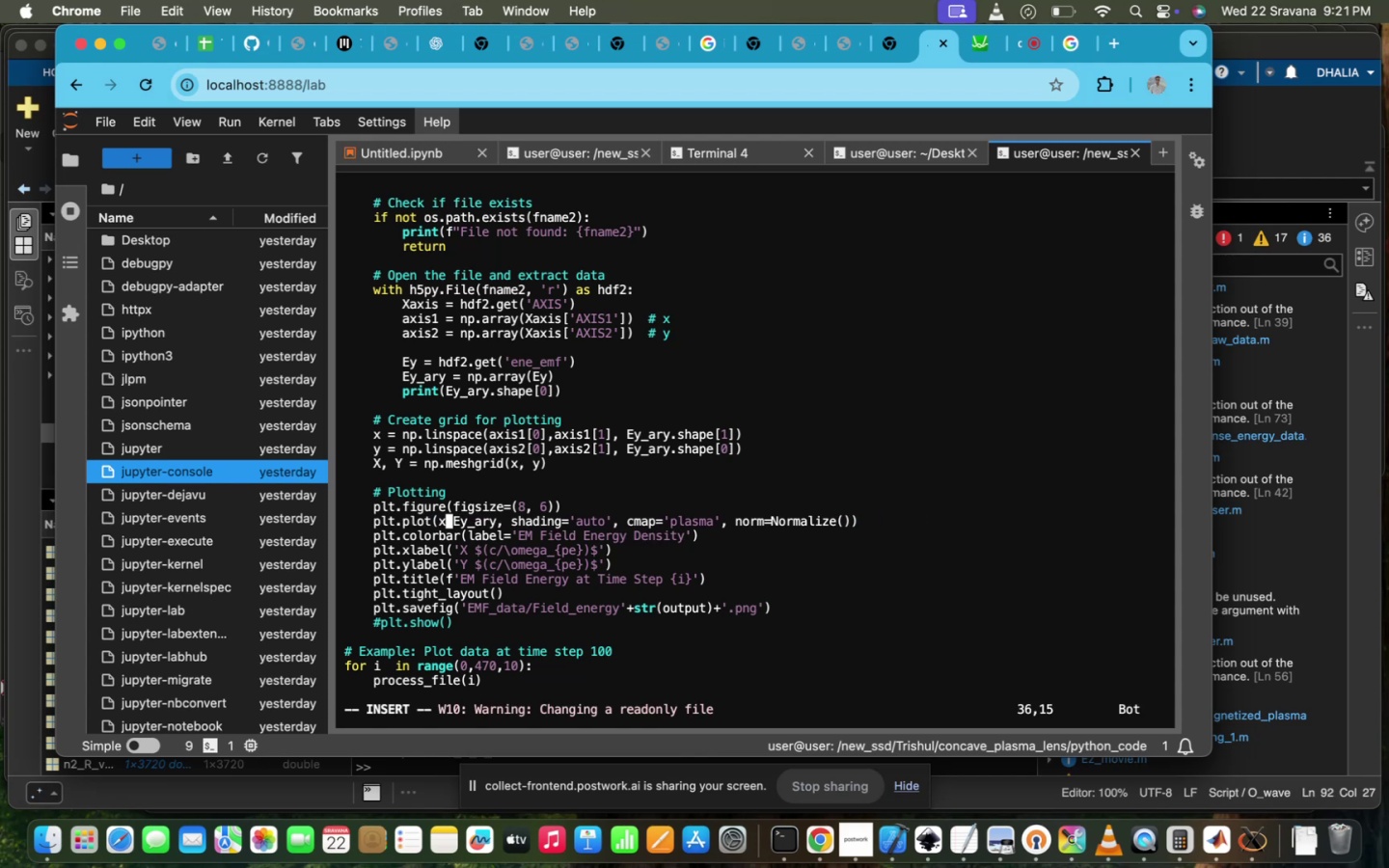 
hold_key(key=ArrowRight, duration=0.8)
 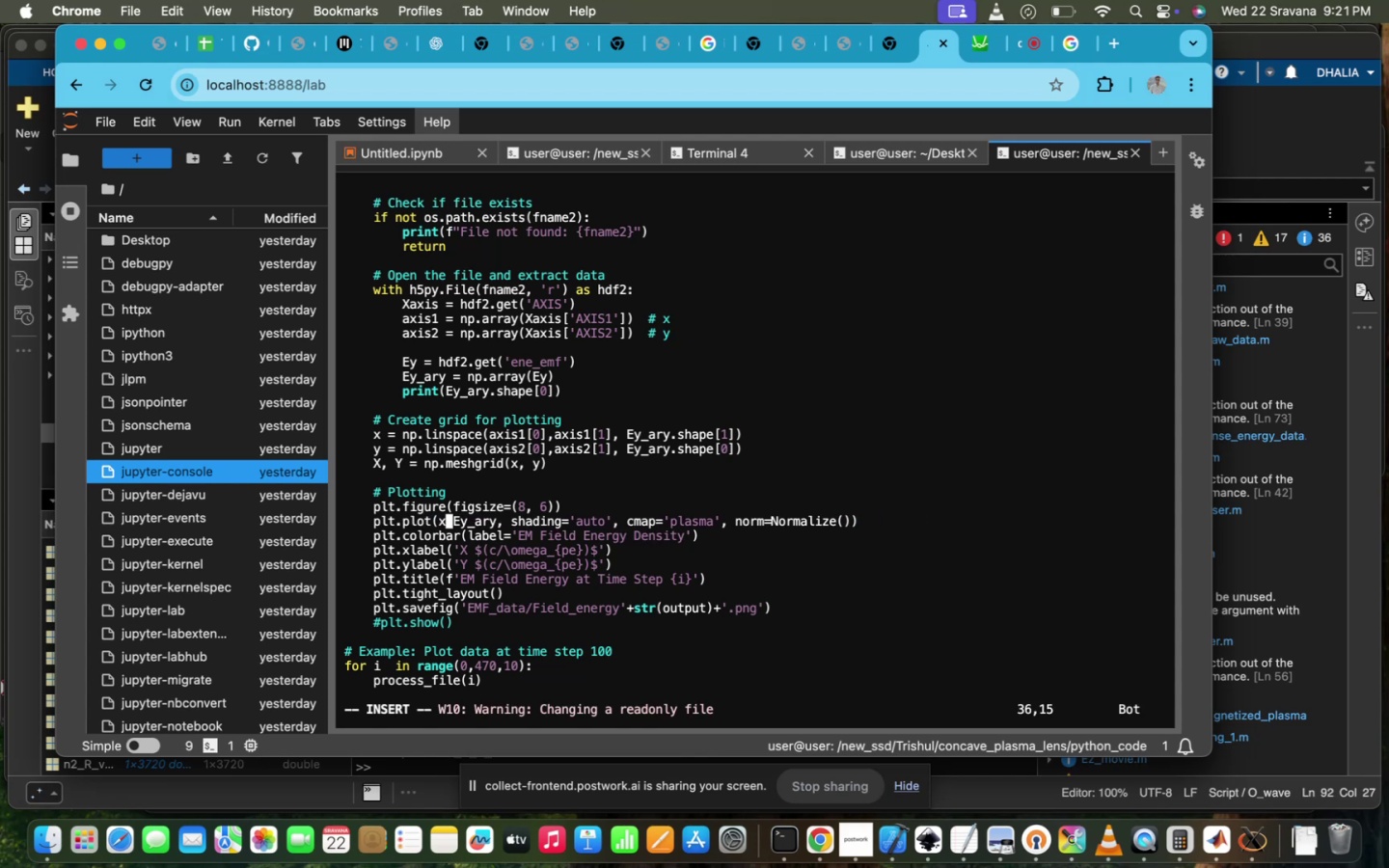 
key(ArrowUp)
 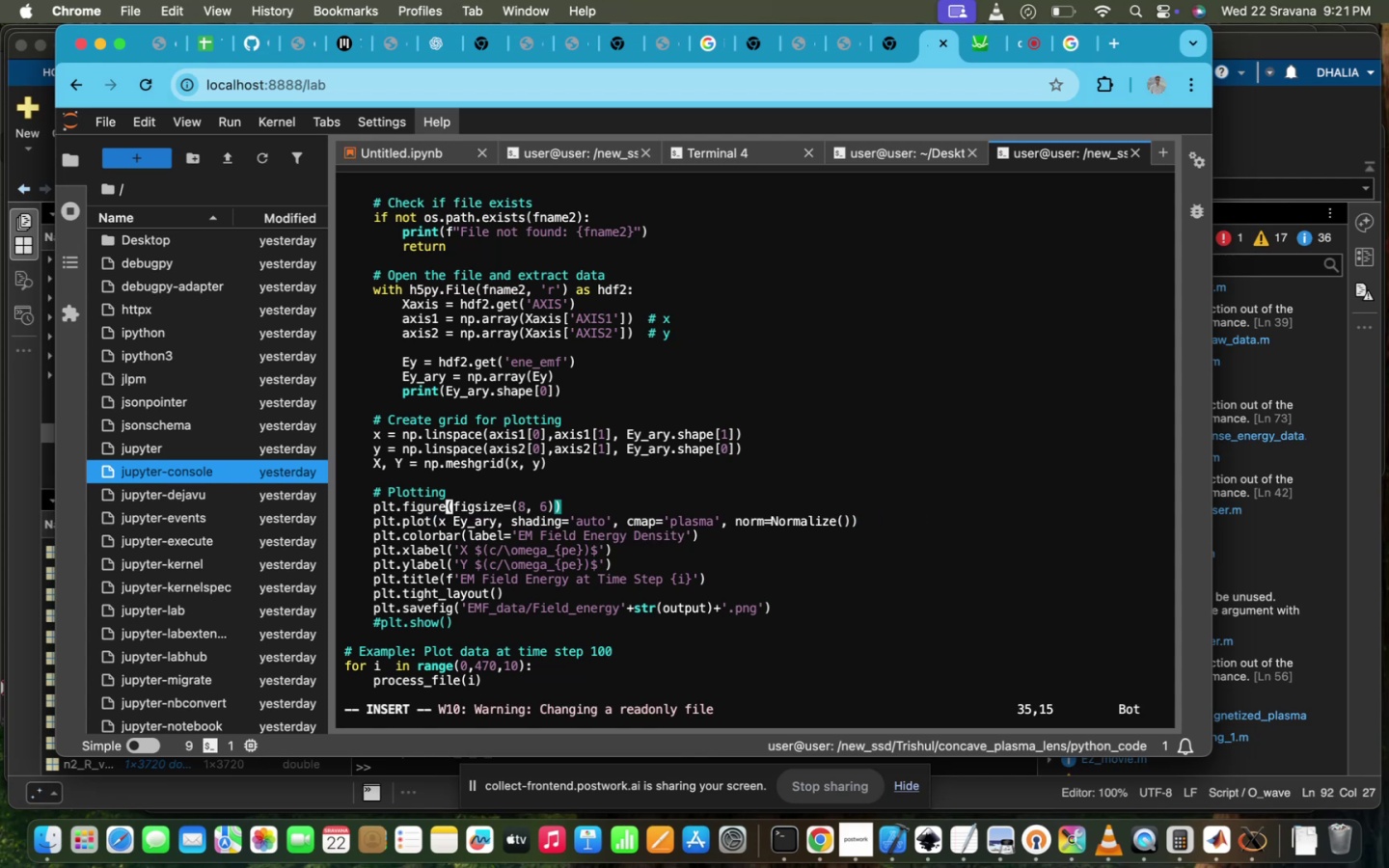 
hold_key(key=ArrowUp, duration=1.25)
 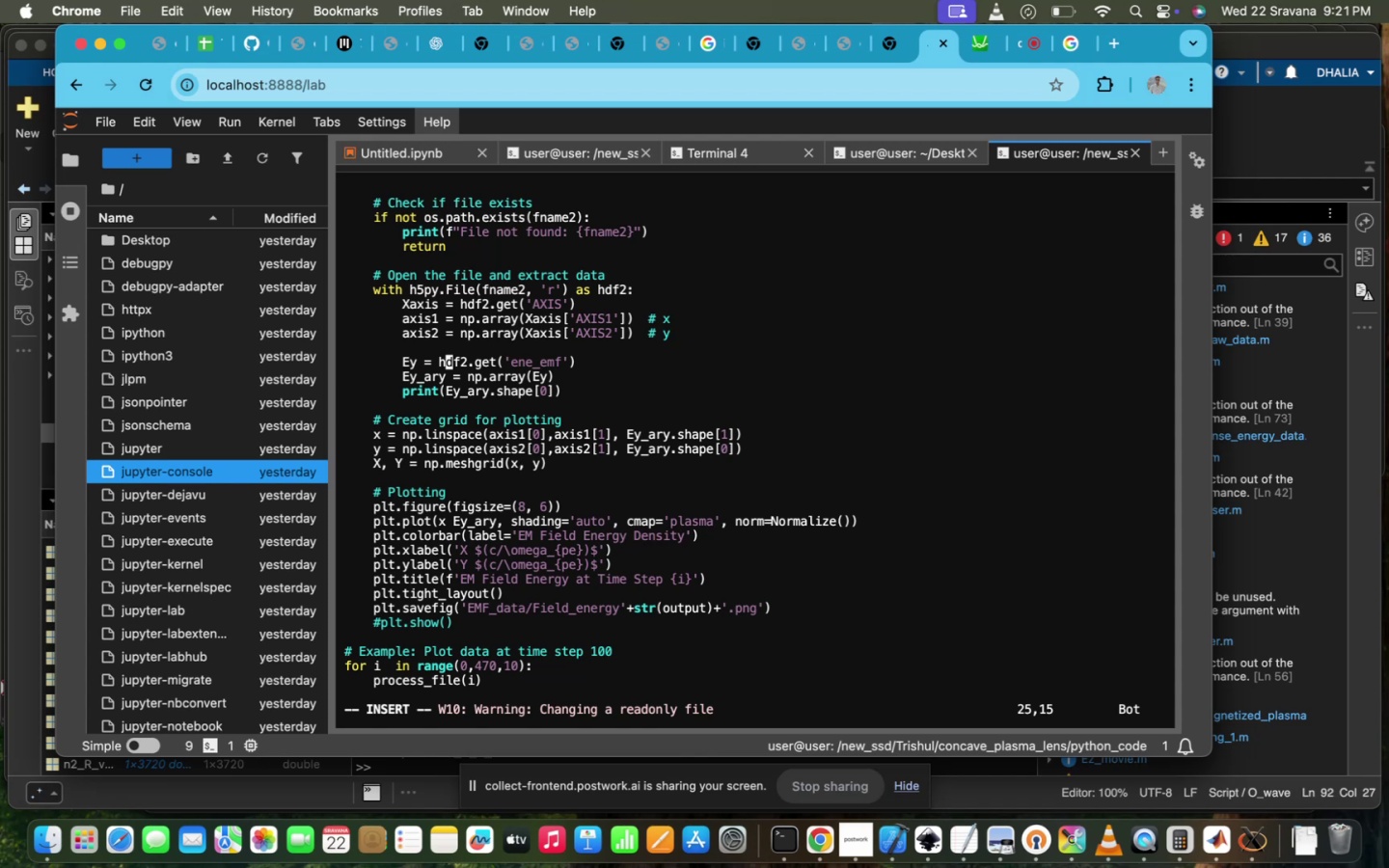 
key(ArrowDown)
 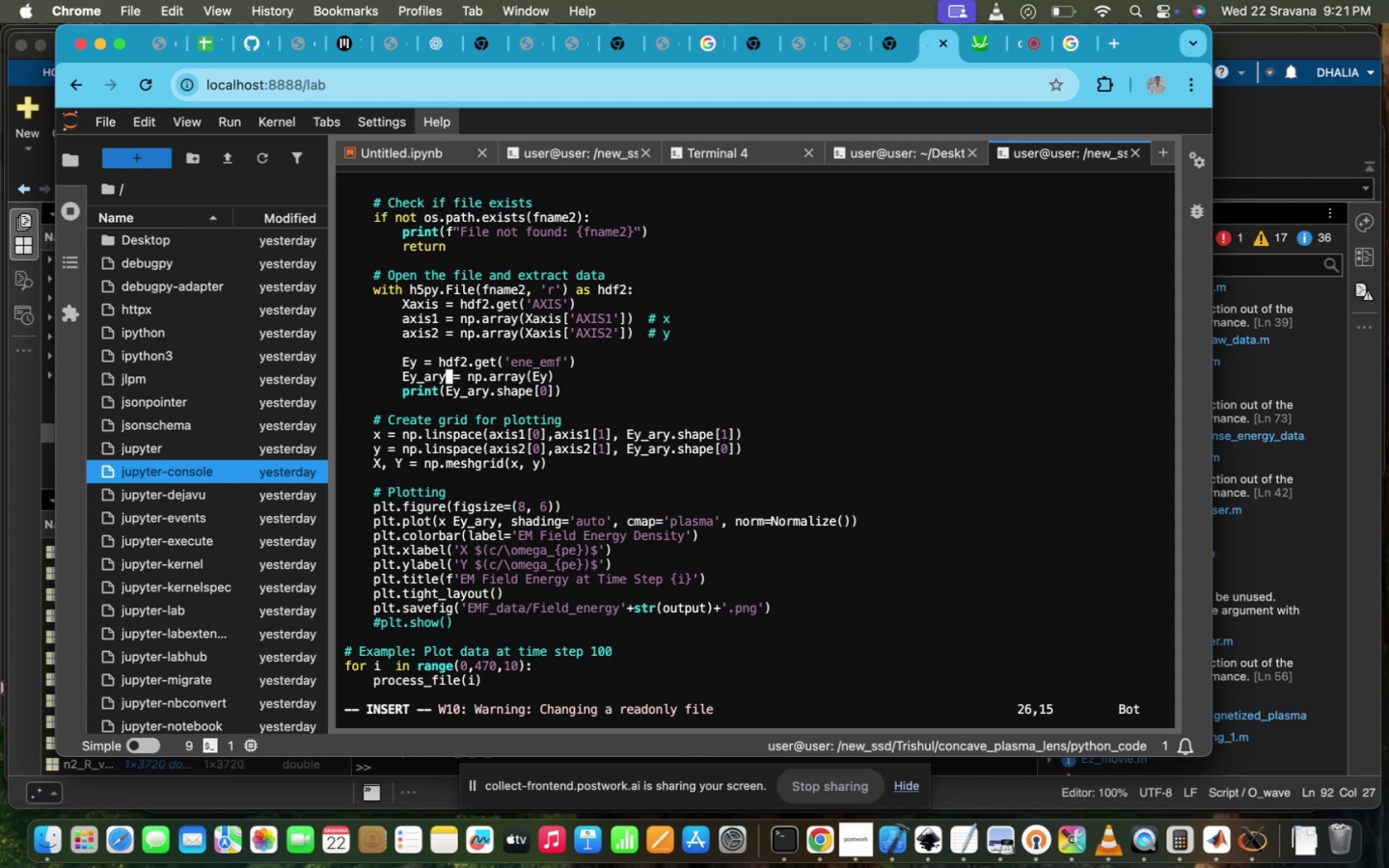 
hold_key(key=ArrowRight, duration=1.48)
 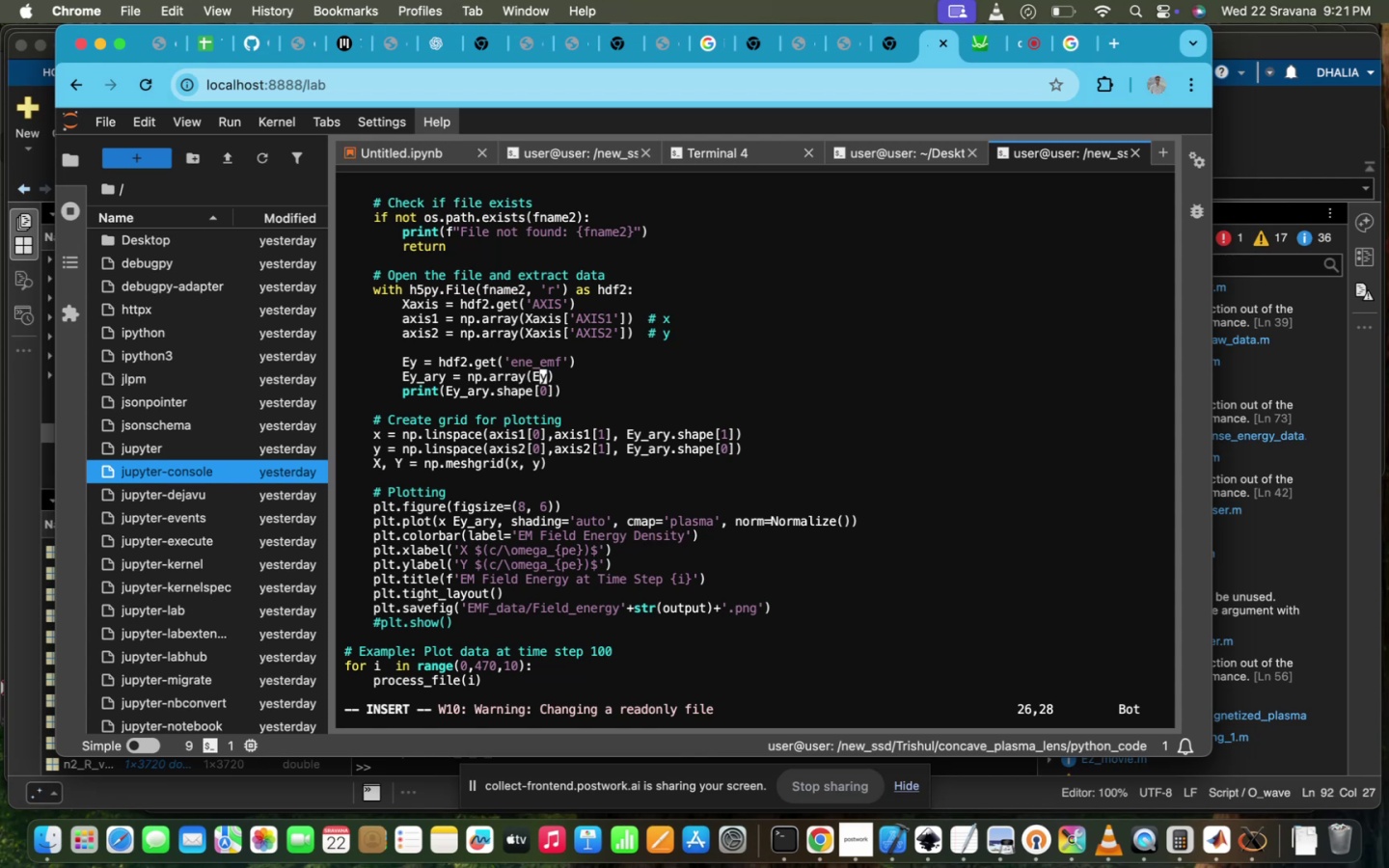 
key(ArrowRight)
 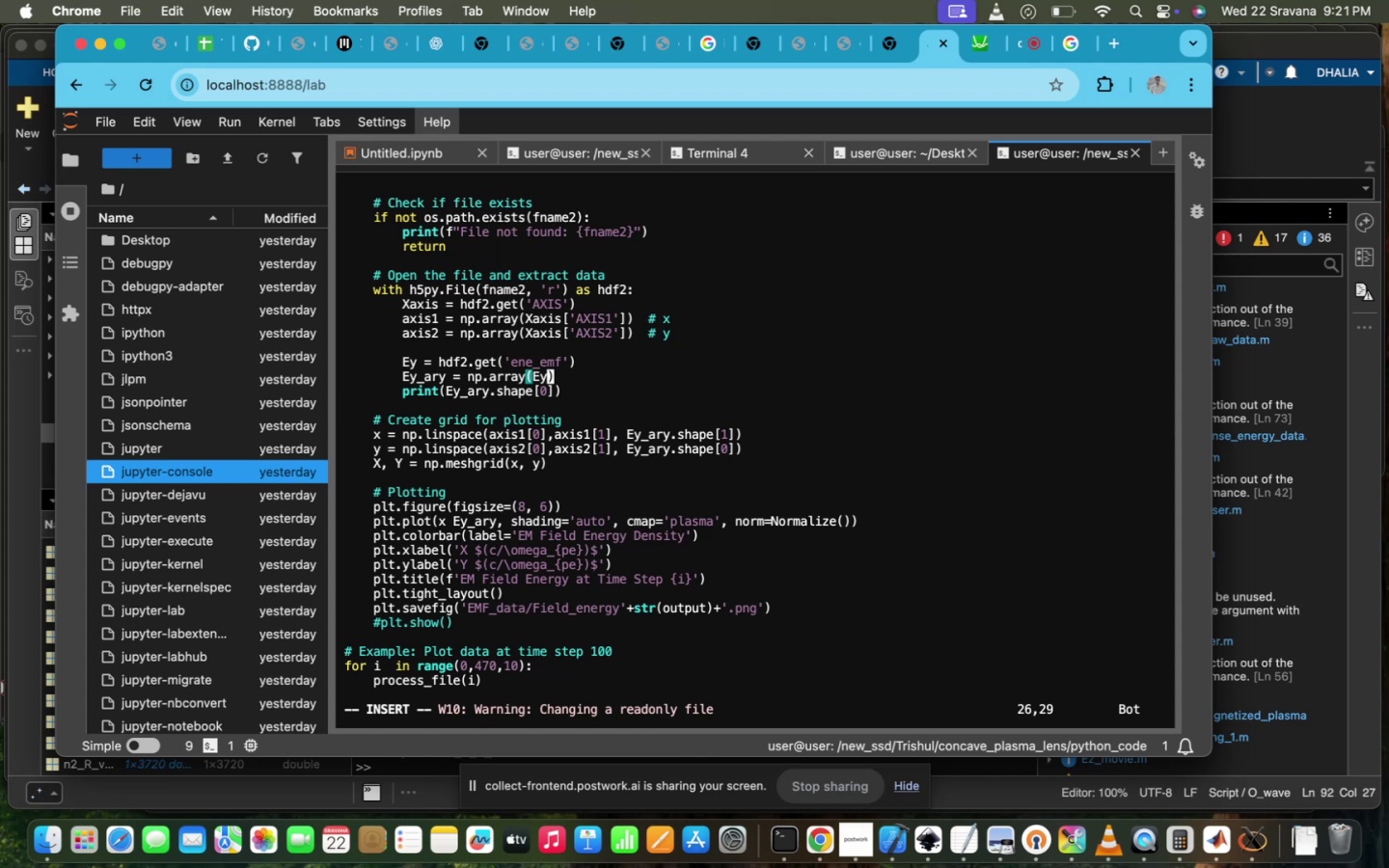 
key(ArrowDown)
 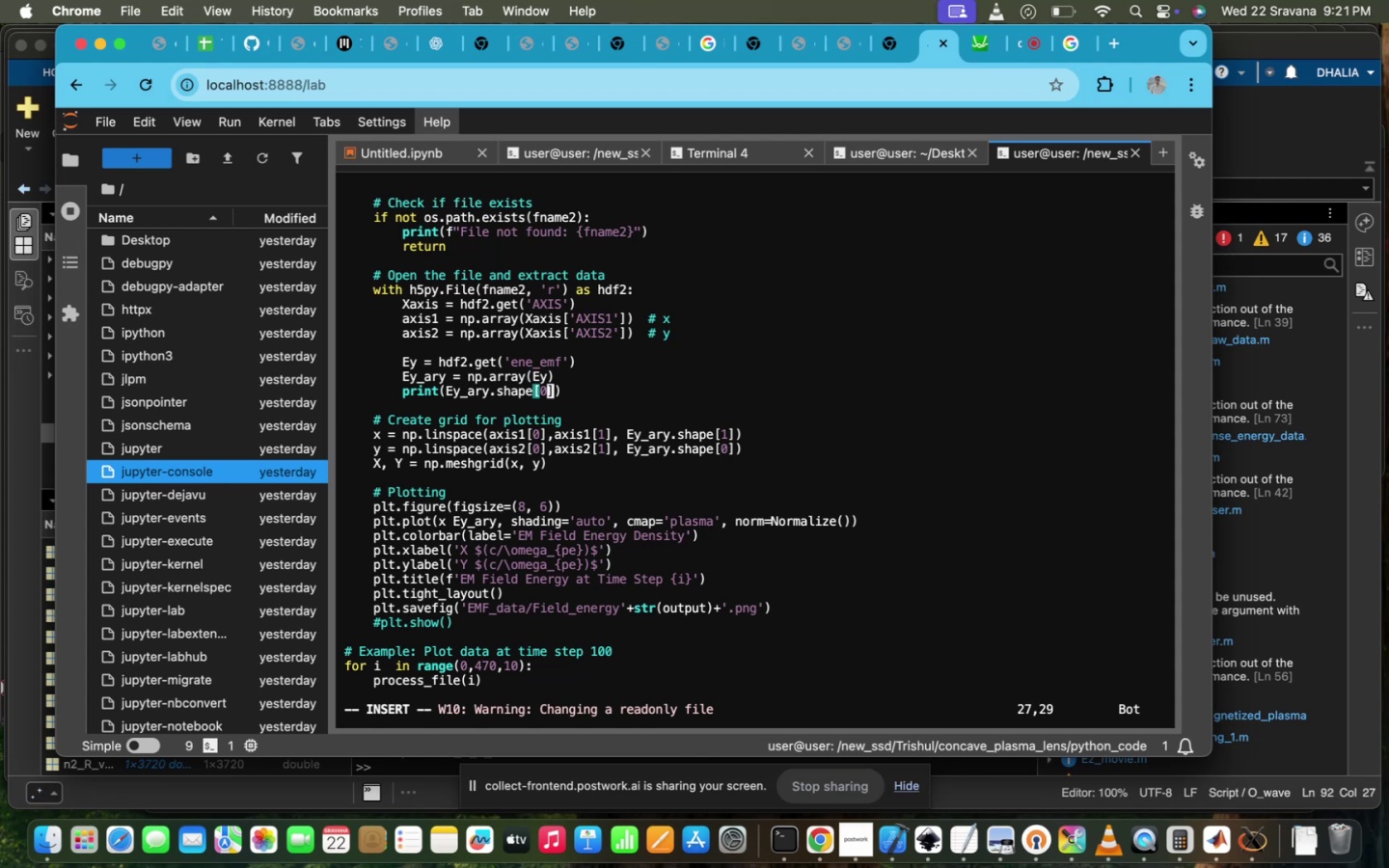 
key(Backspace)
 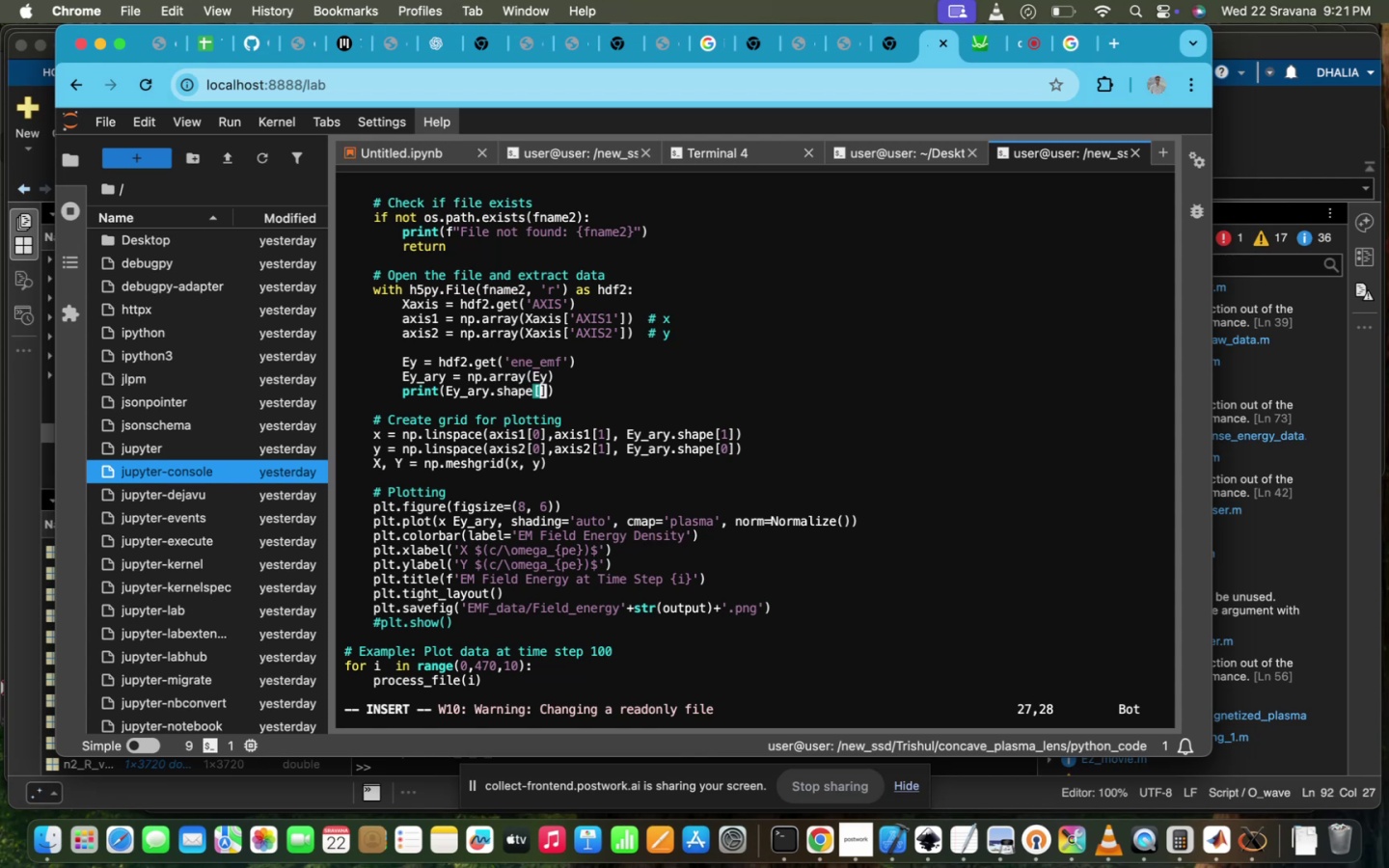 
key(0)
 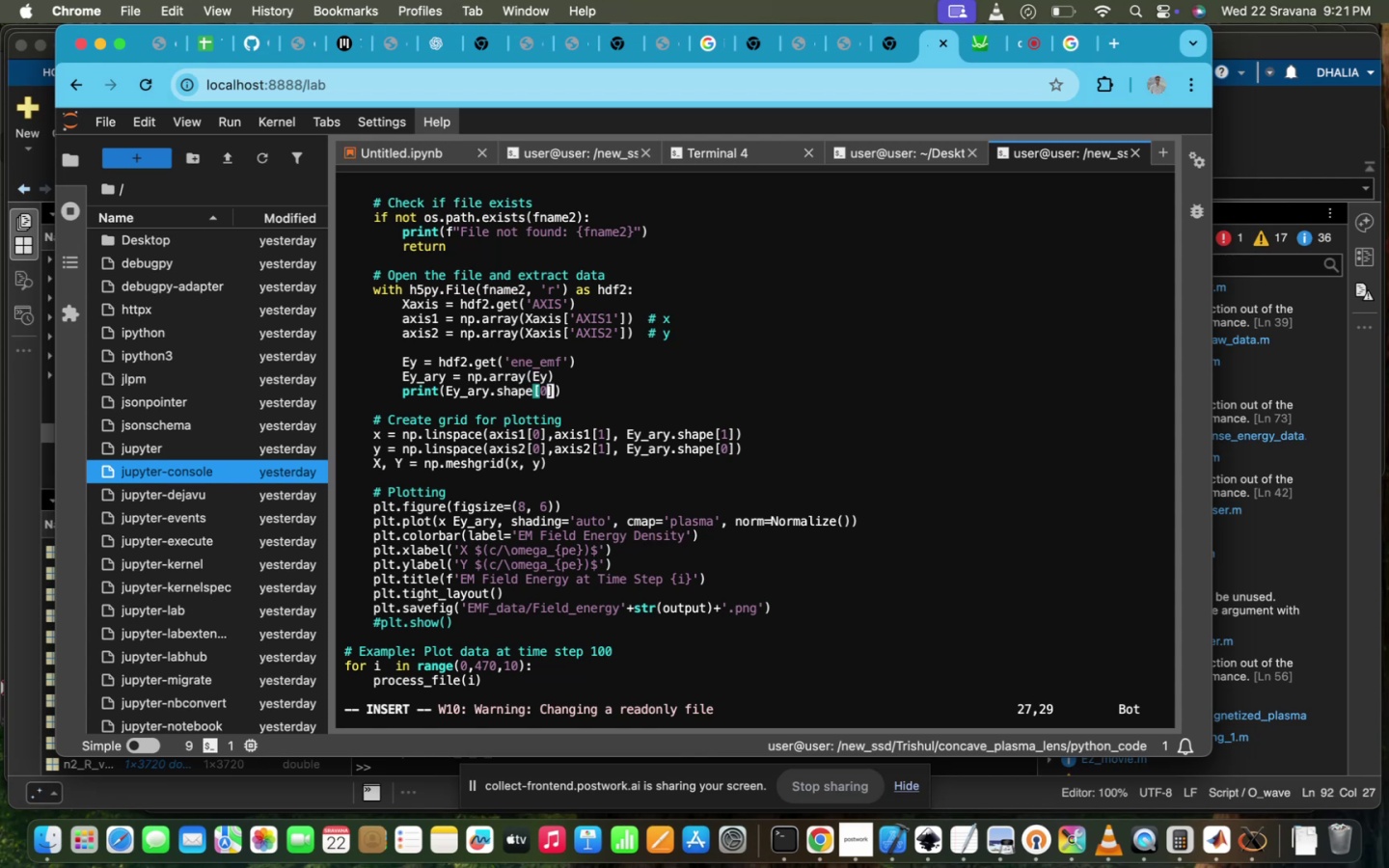 
key(ArrowDown)
 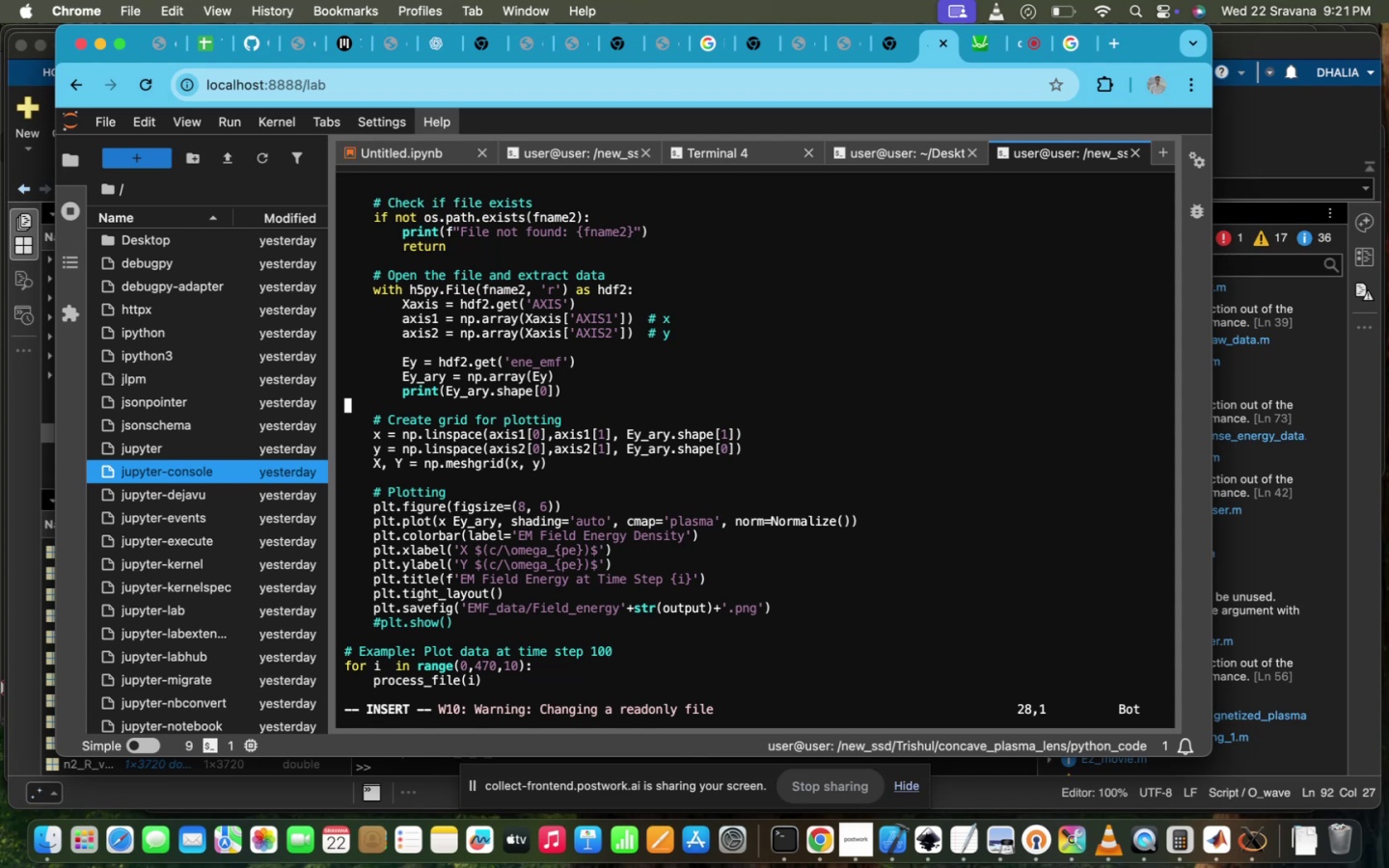 
hold_key(key=ArrowDown, duration=0.64)
 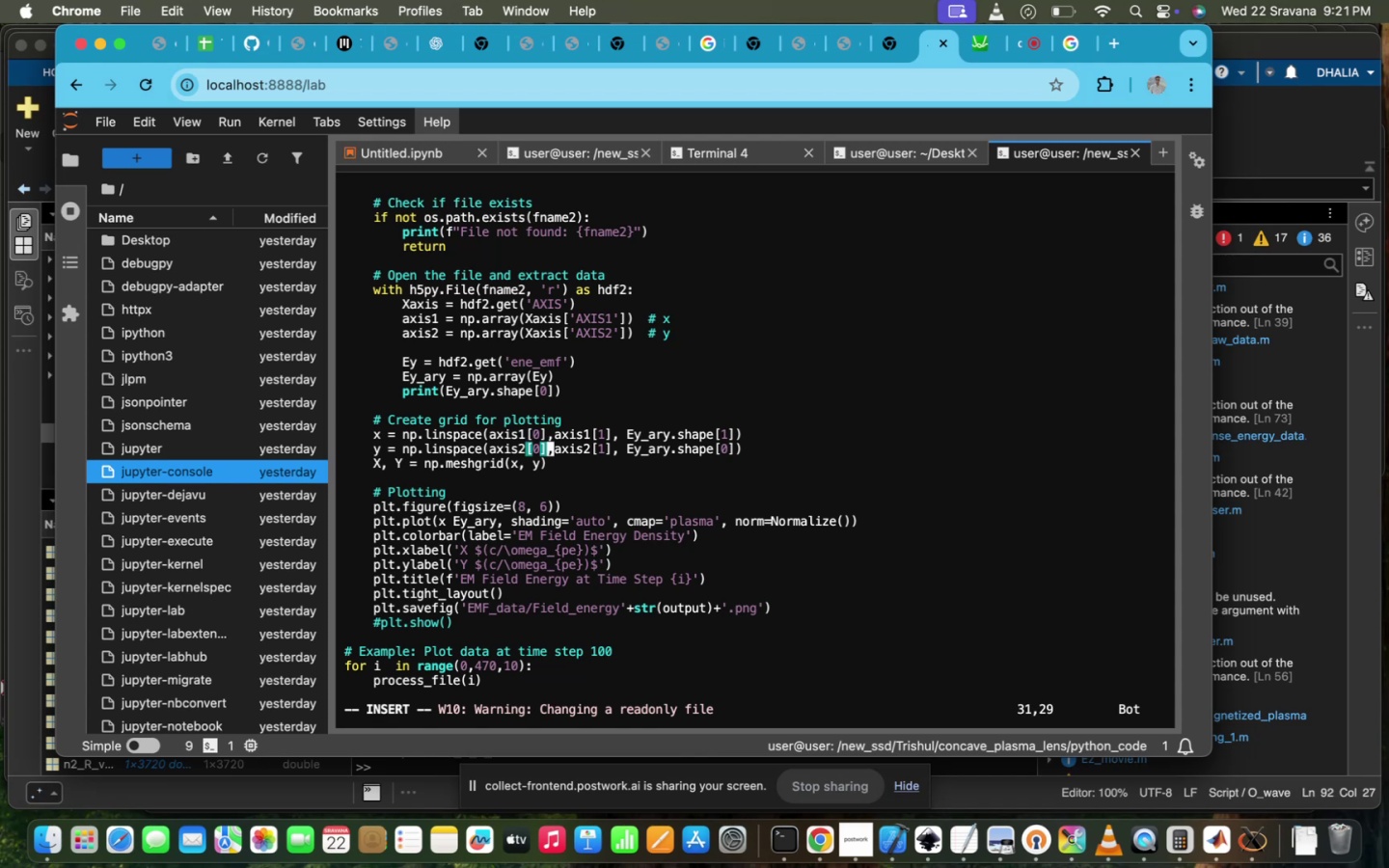 
hold_key(key=ArrowDown, duration=0.59)
 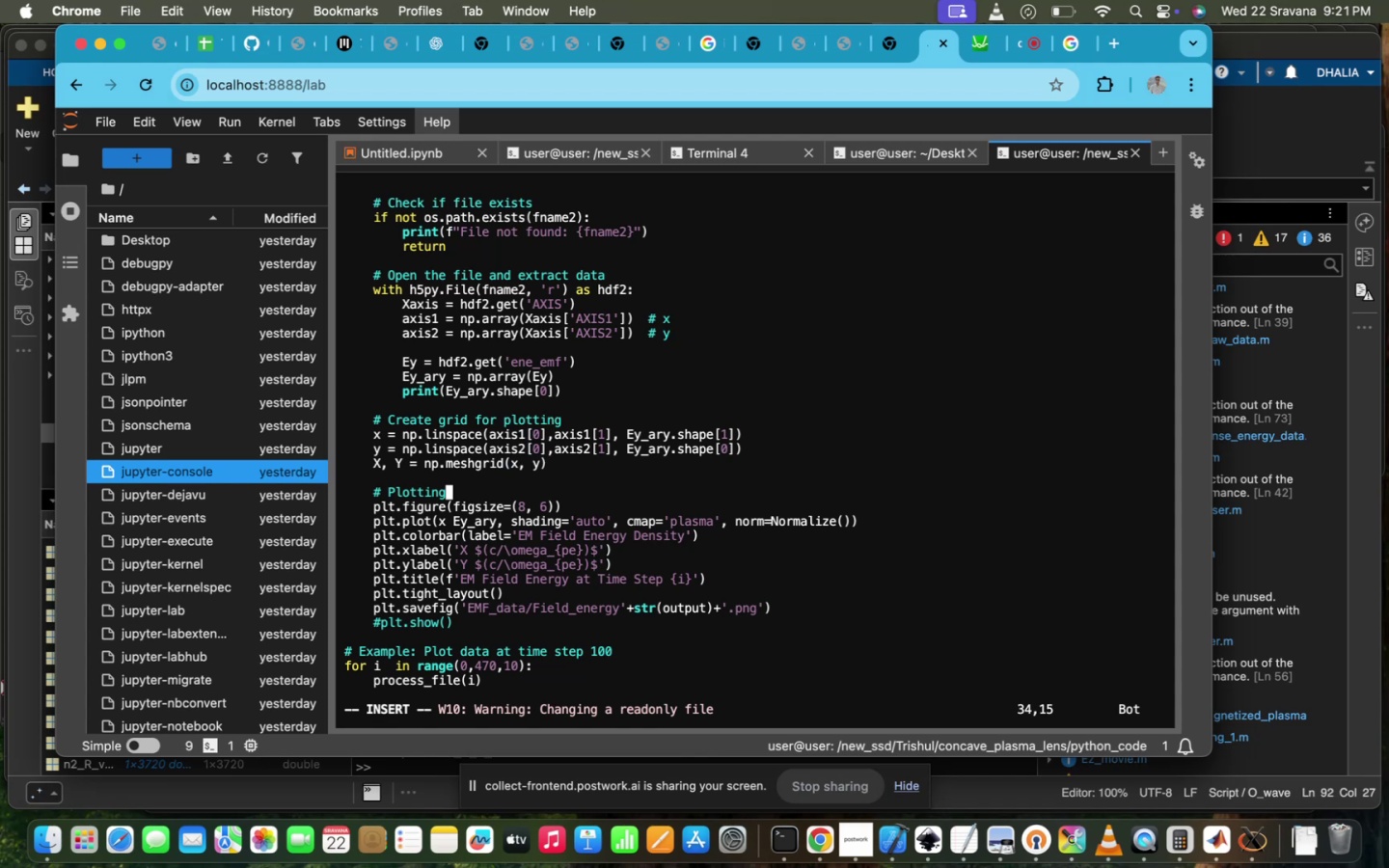 
key(ArrowDown)
 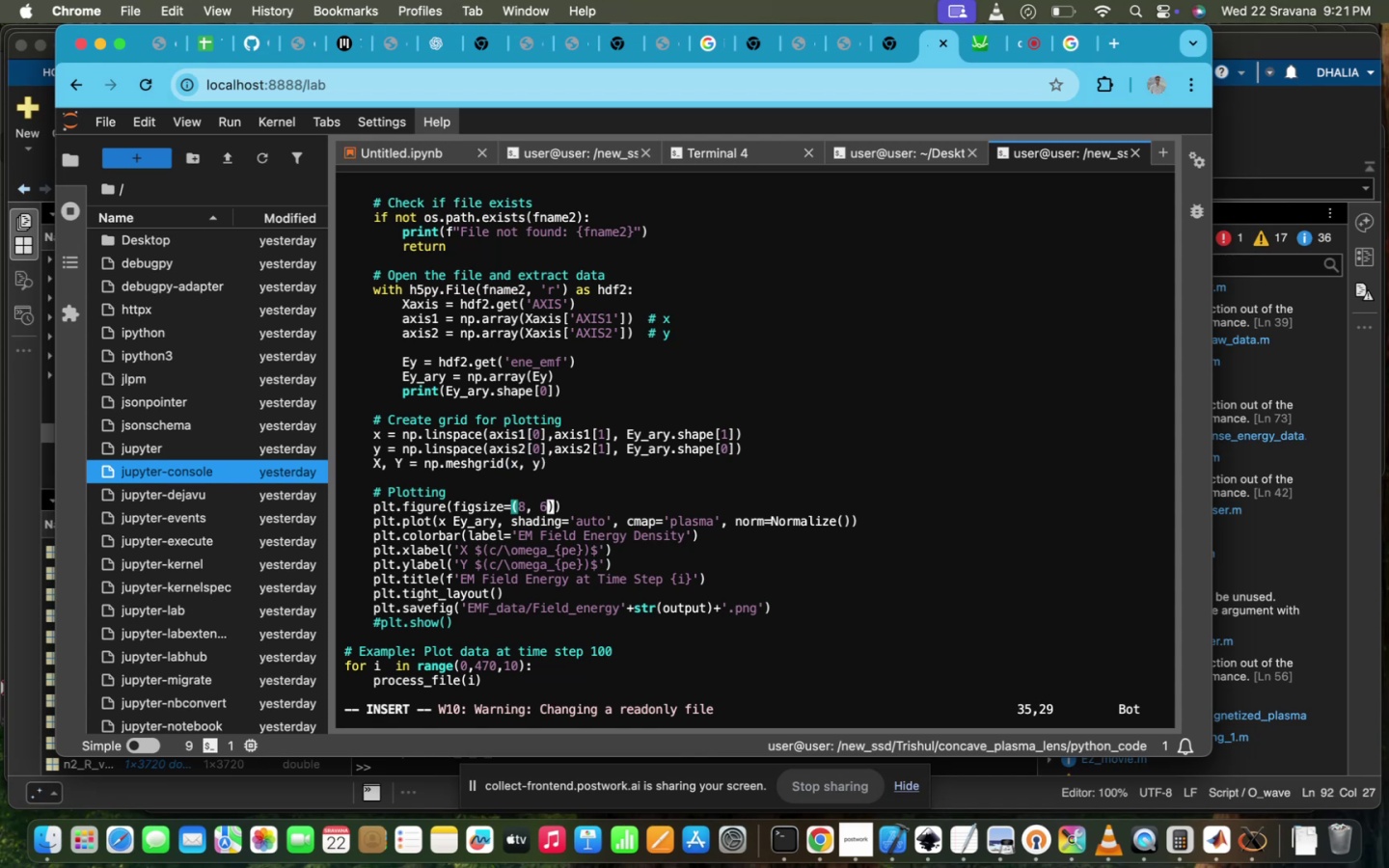 
key(ArrowUp)
 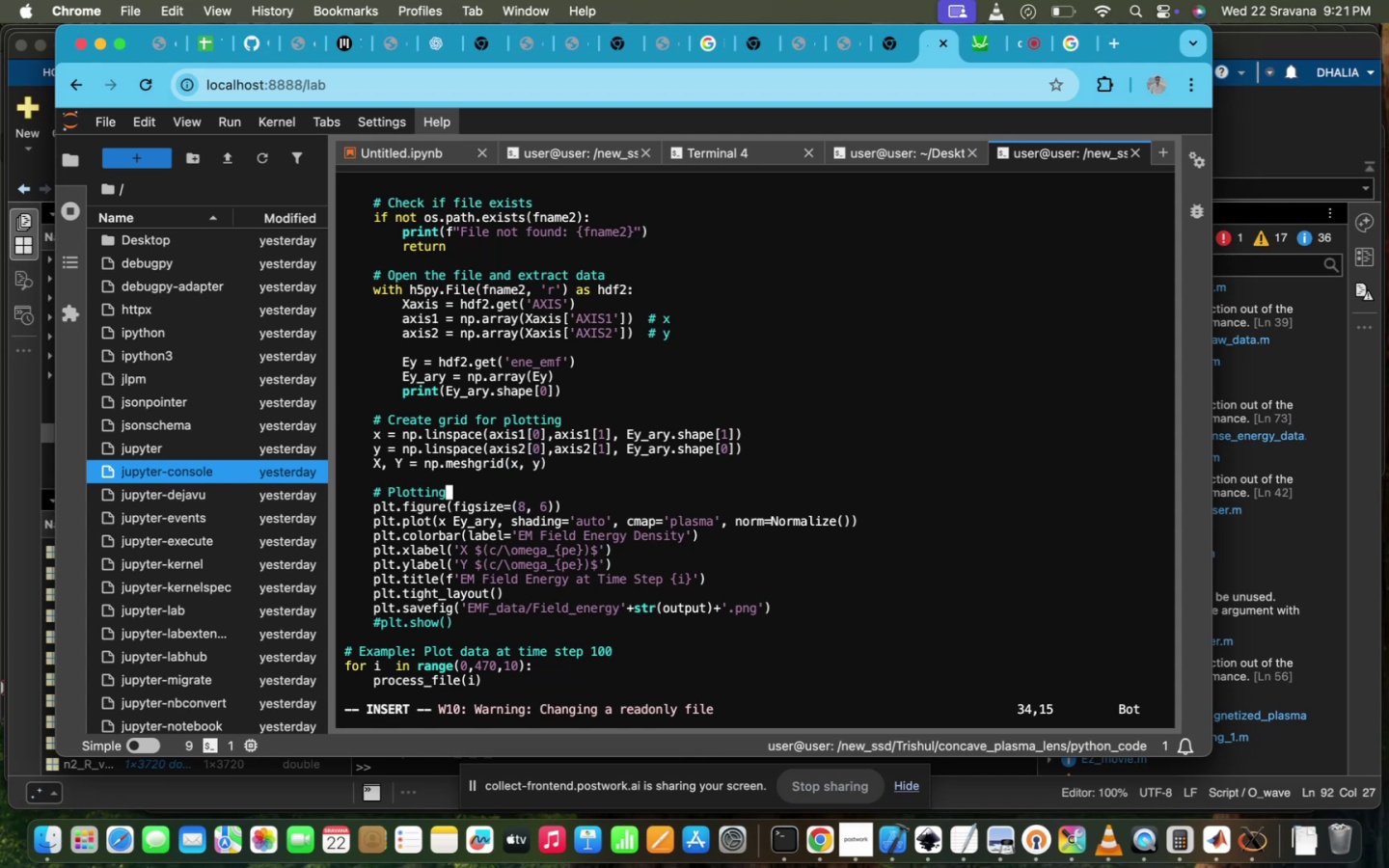 
key(ArrowUp)
 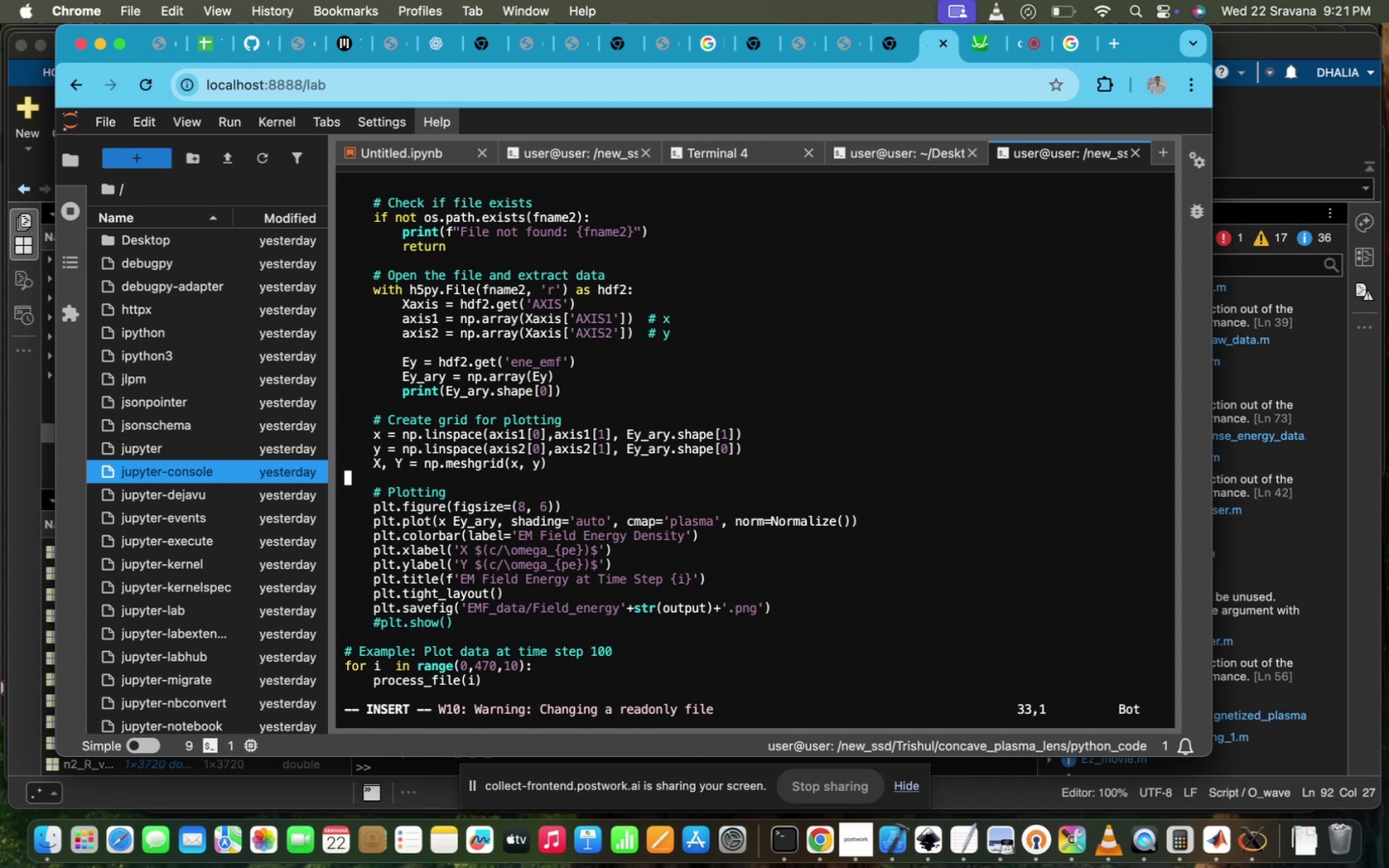 
key(ArrowUp)
 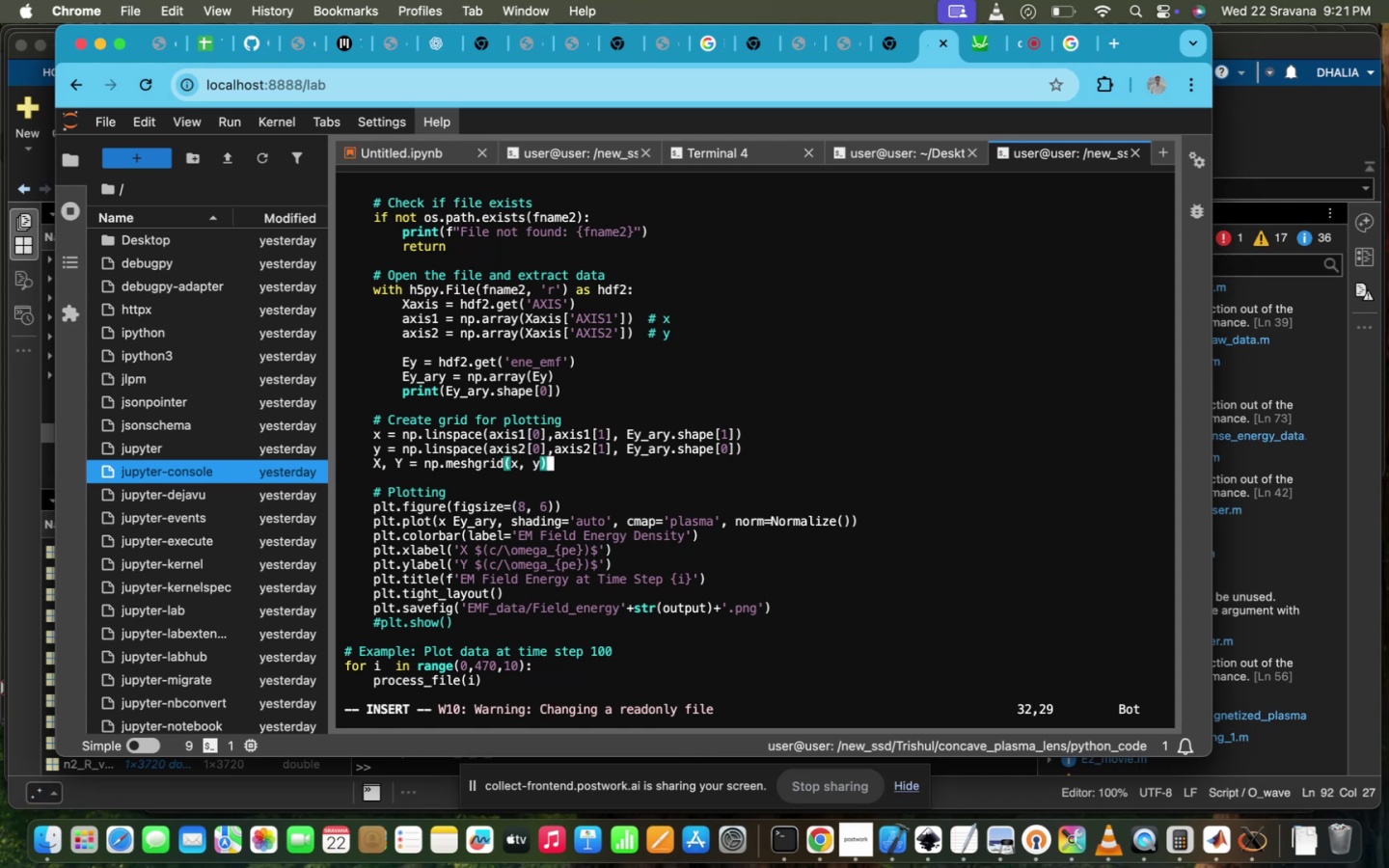 
key(ArrowUp)
 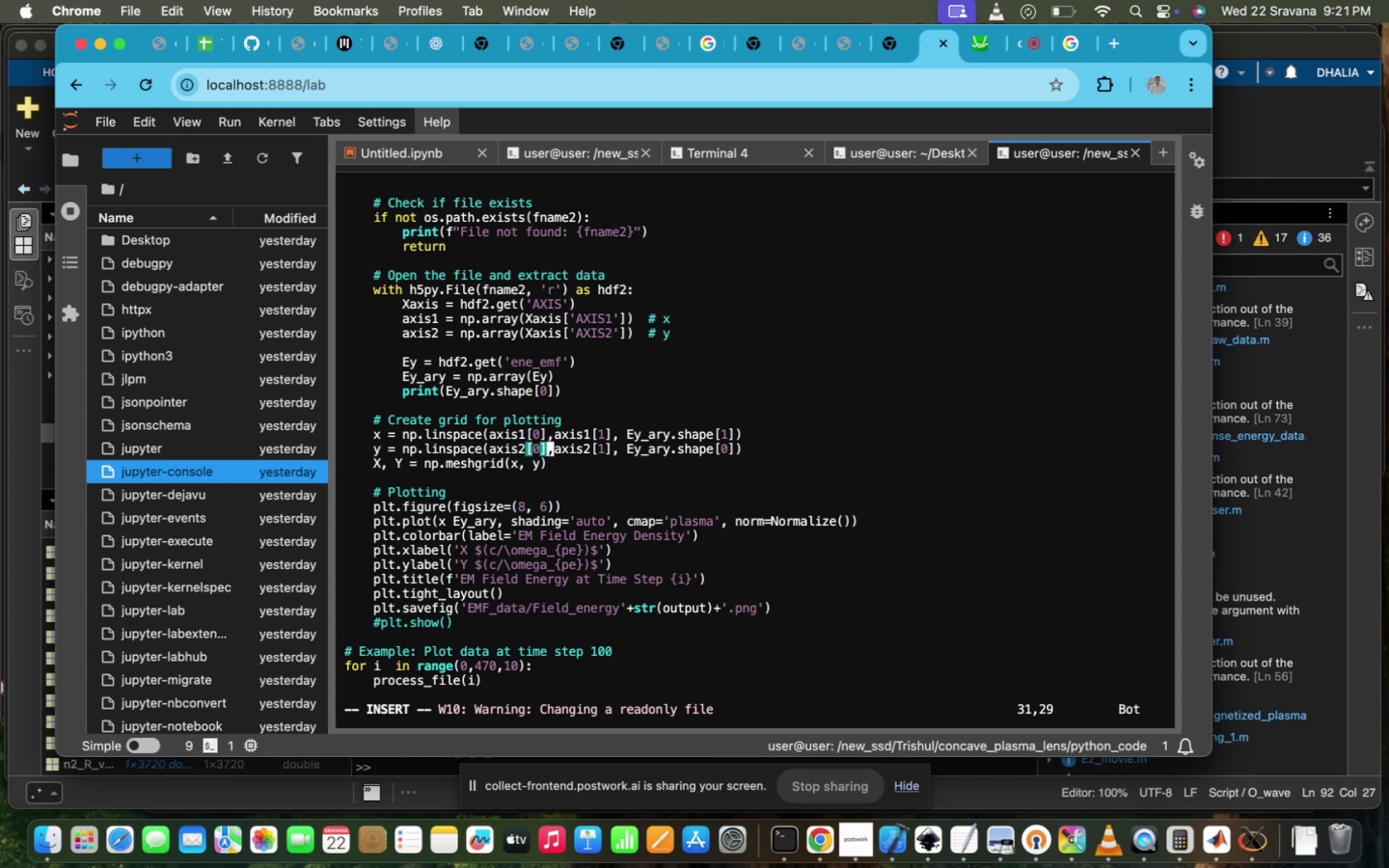 
key(ArrowUp)
 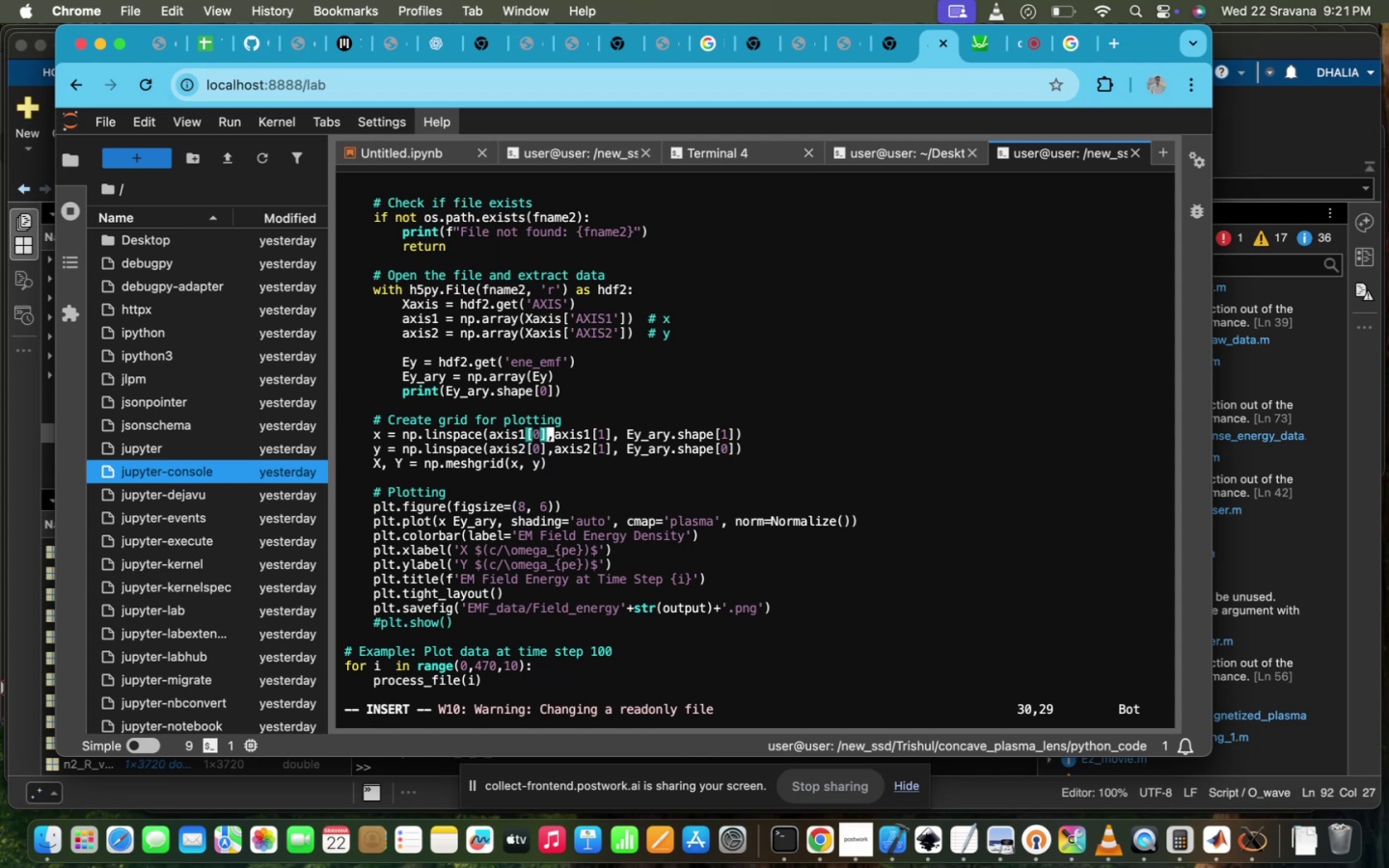 
key(ArrowUp)
 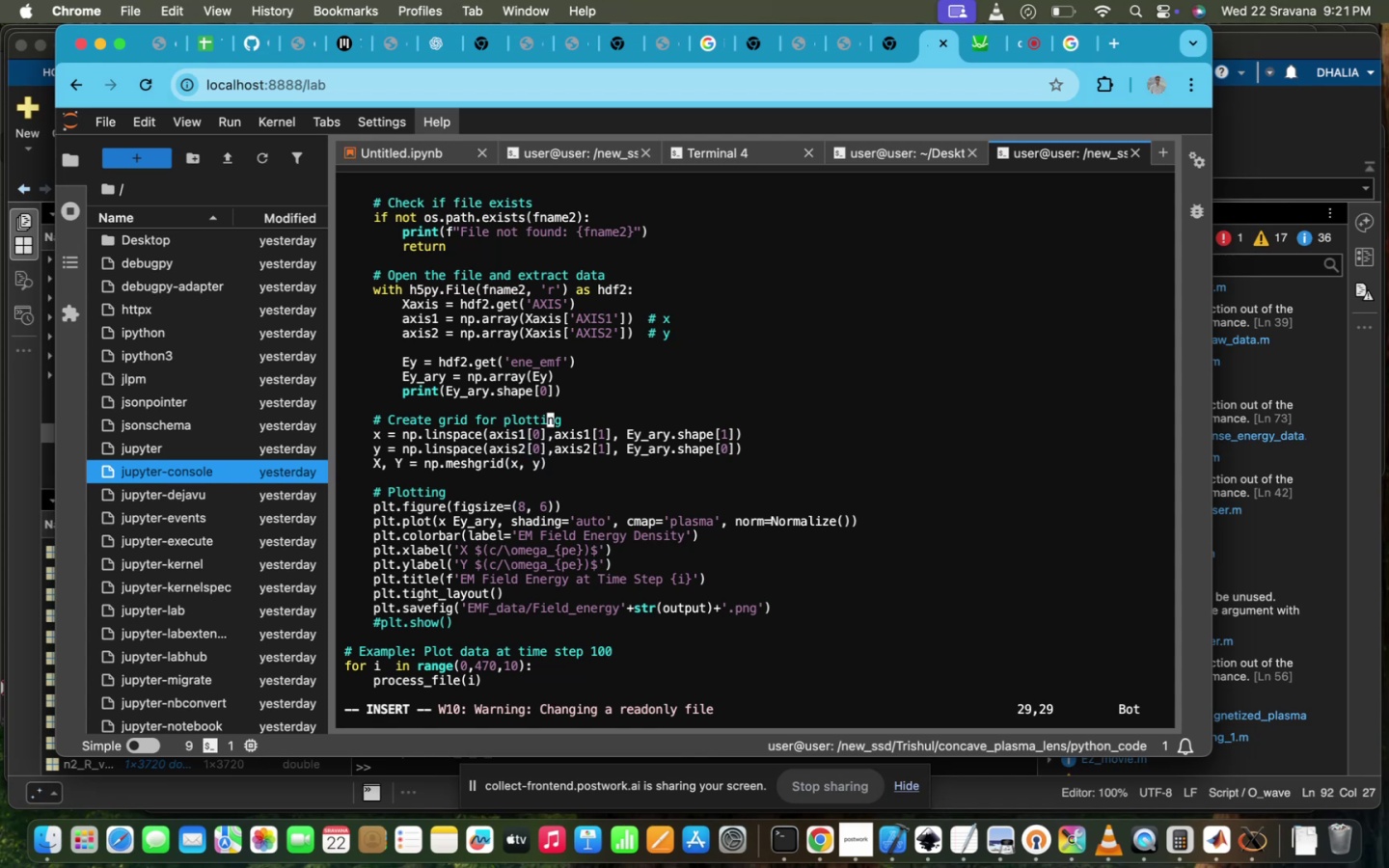 
key(ArrowUp)
 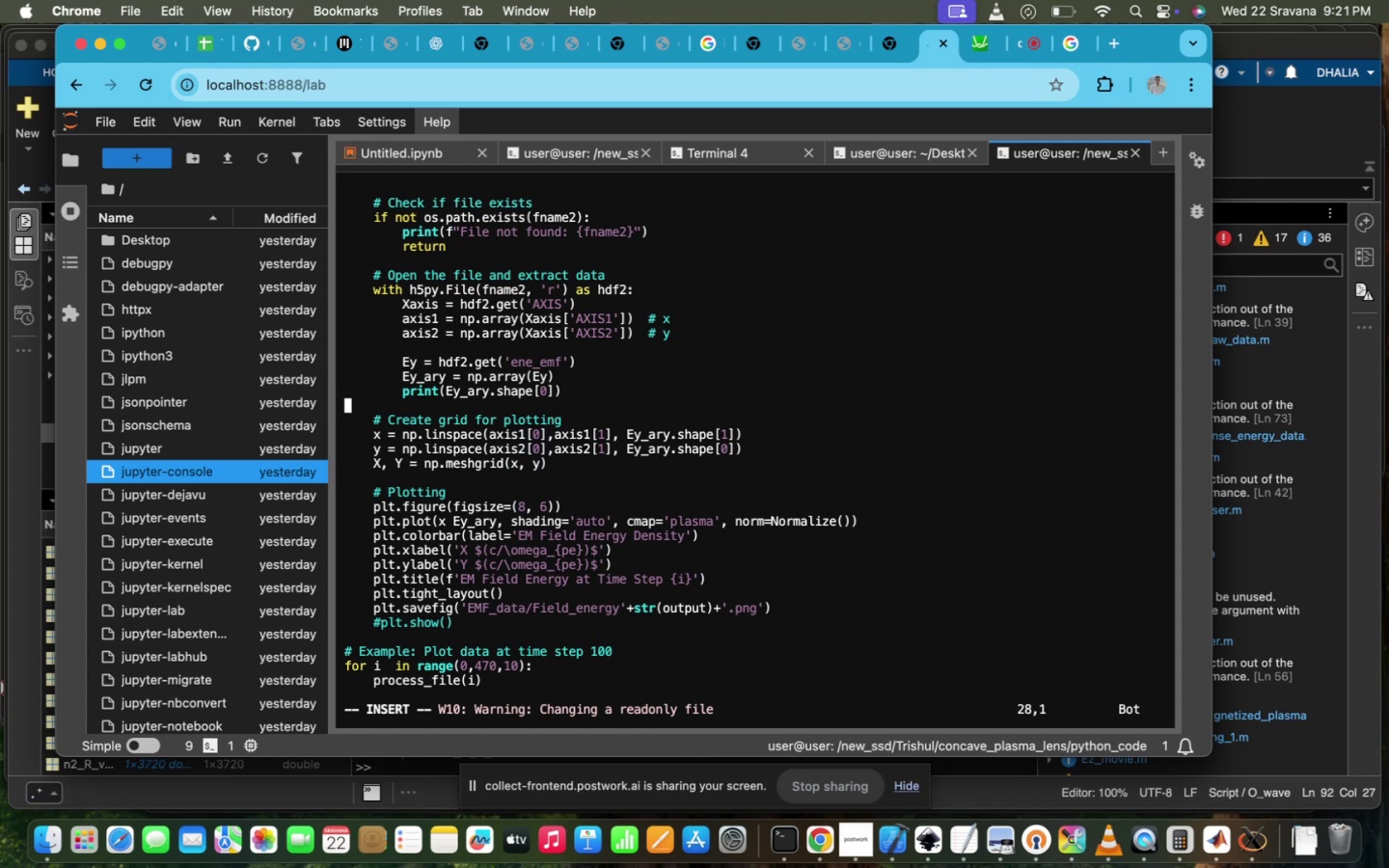 
key(ArrowUp)
 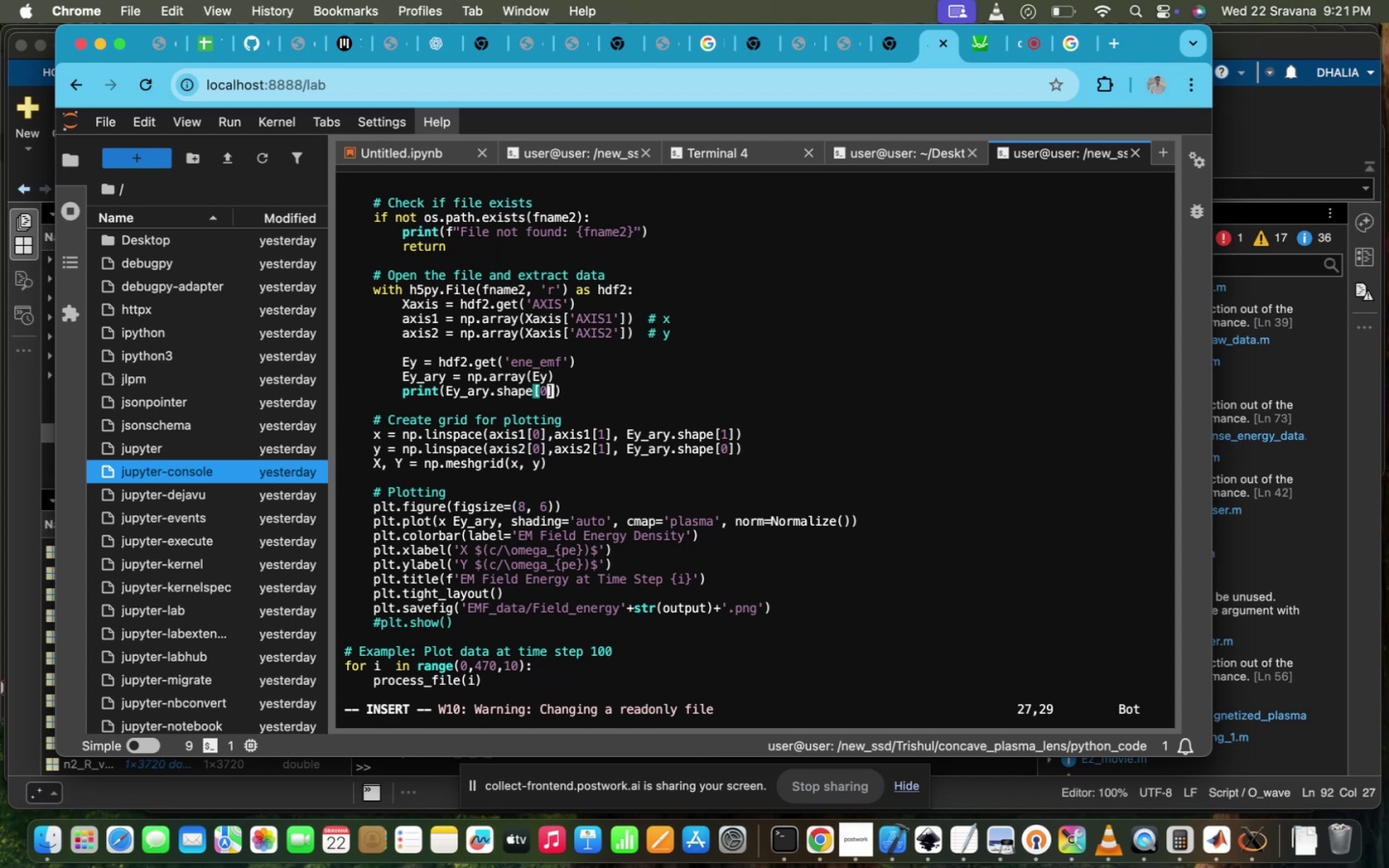 
key(ArrowUp)
 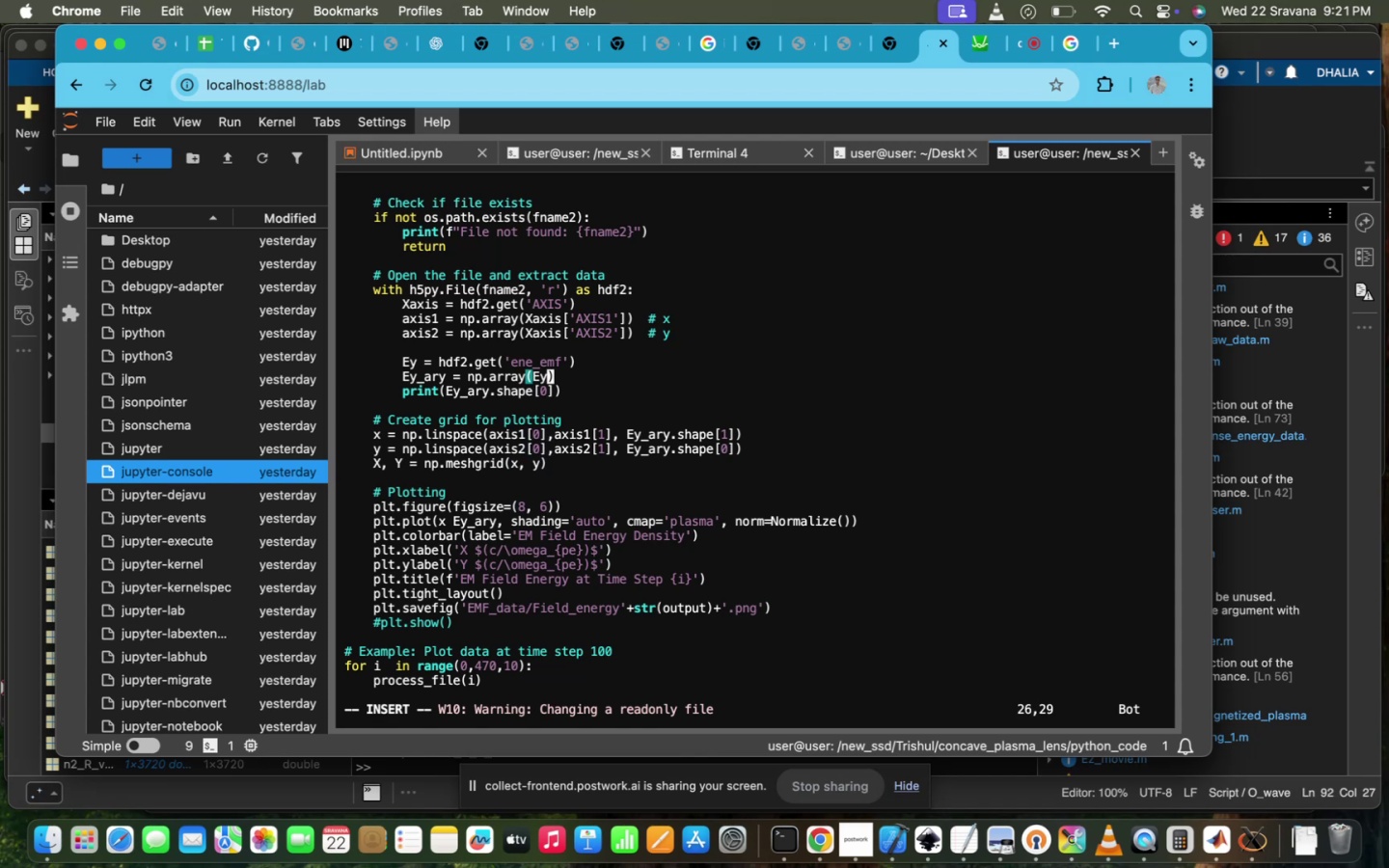 
key(ArrowRight)
 